 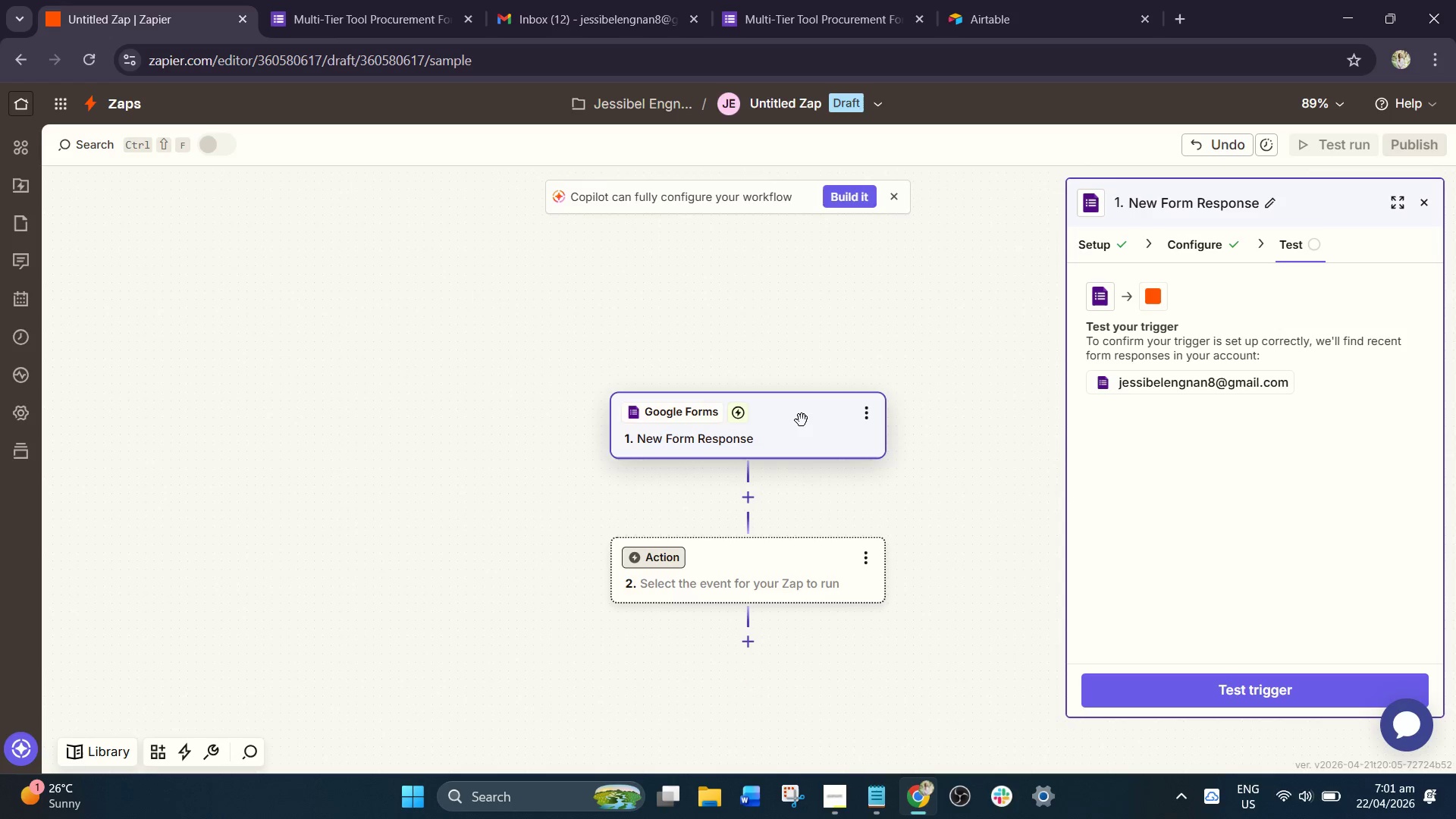 
double_click([846, 0])
 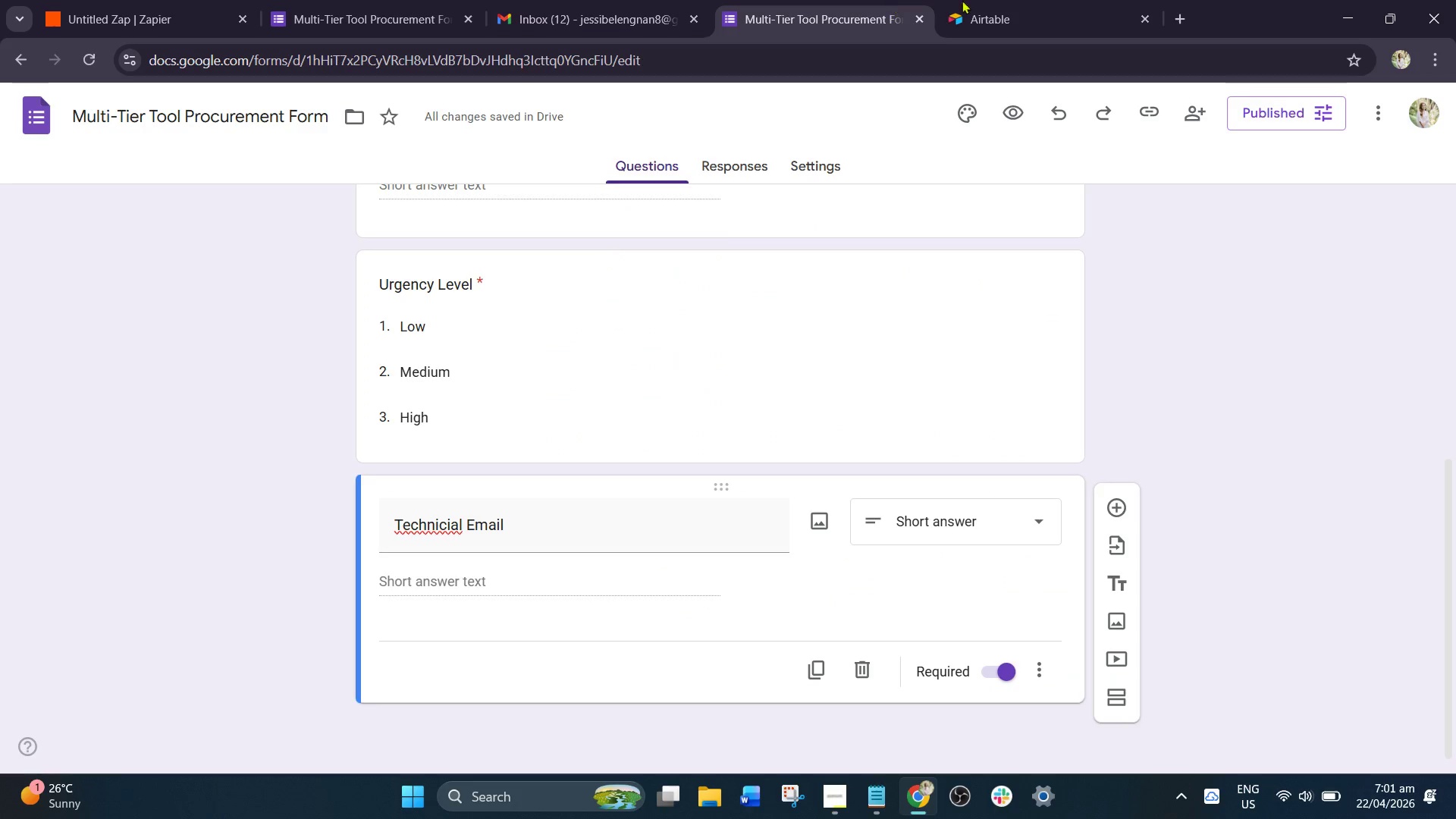 
triple_click([975, 0])
 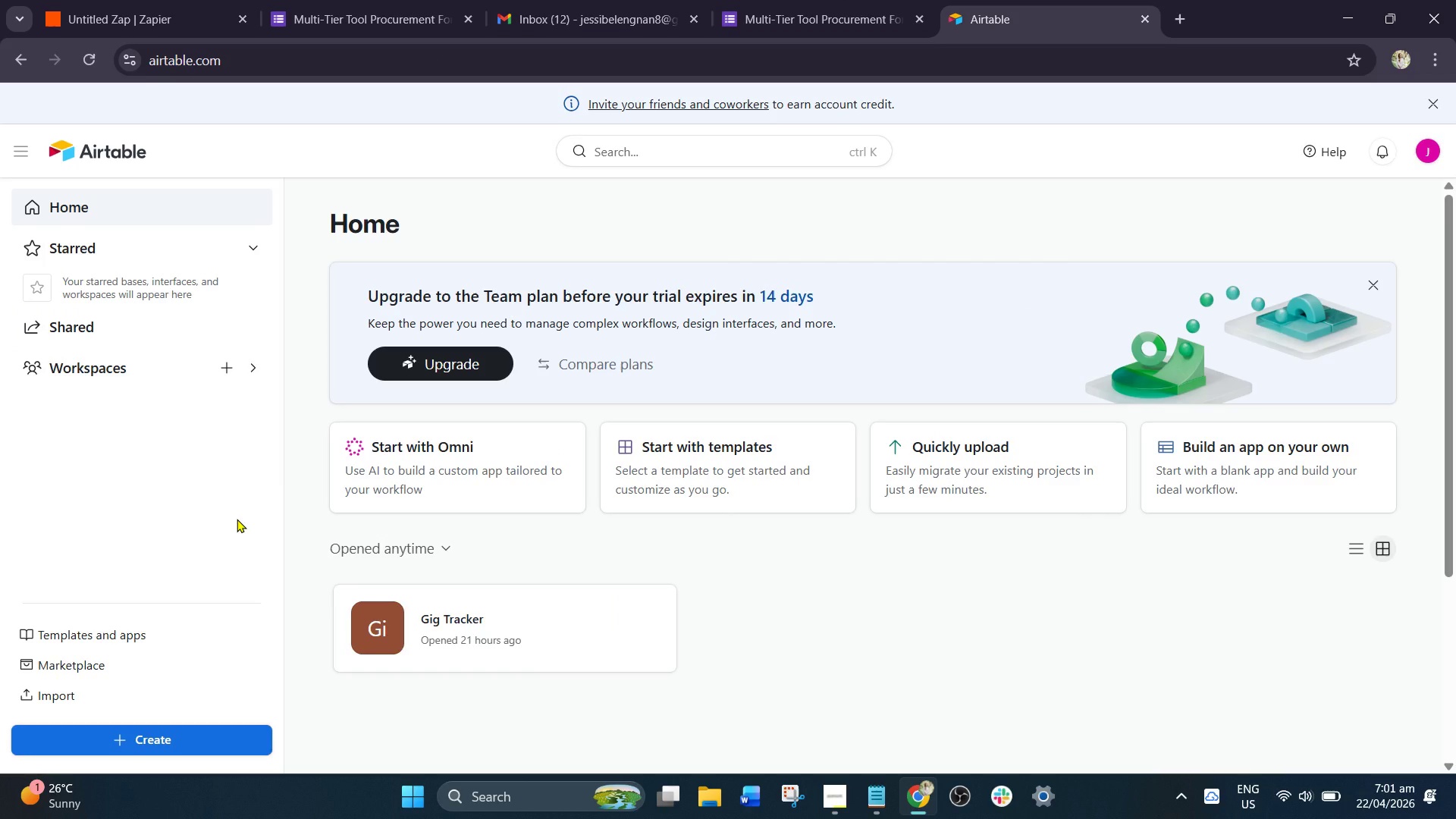 
wait(16.84)
 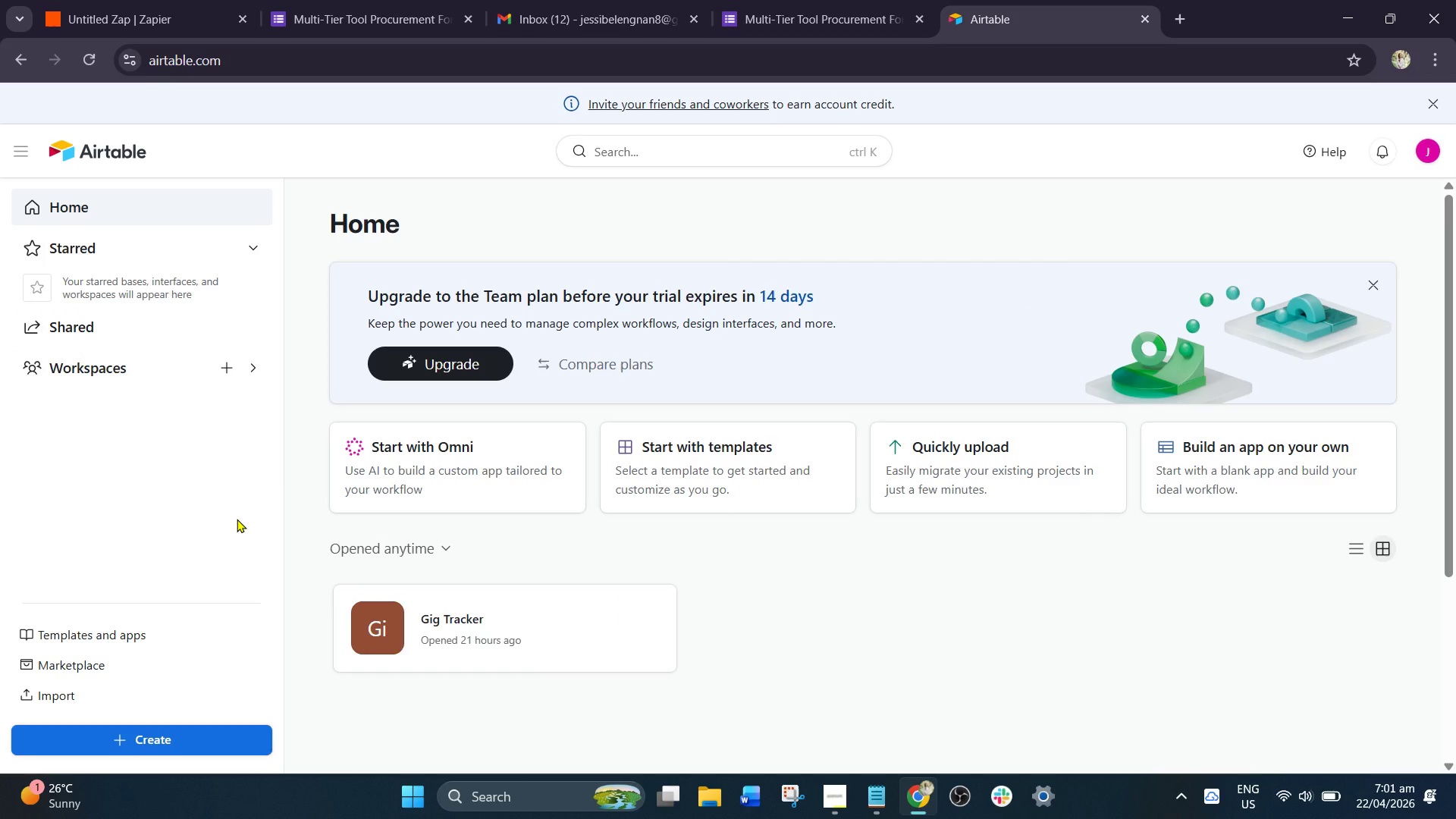 
left_click([339, 0])
 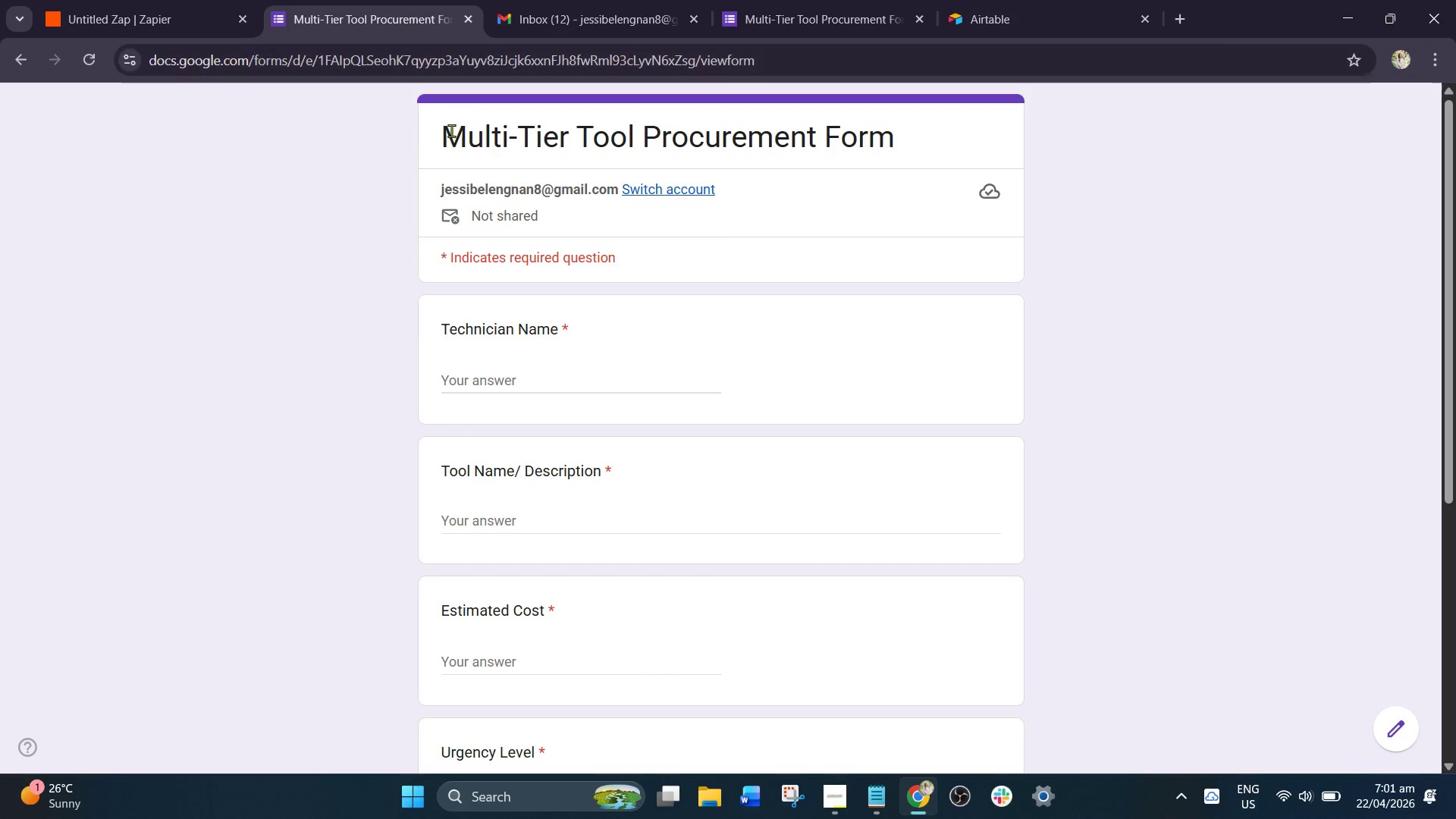 
scroll: coordinate [454, 285], scroll_direction: none, amount: 0.0
 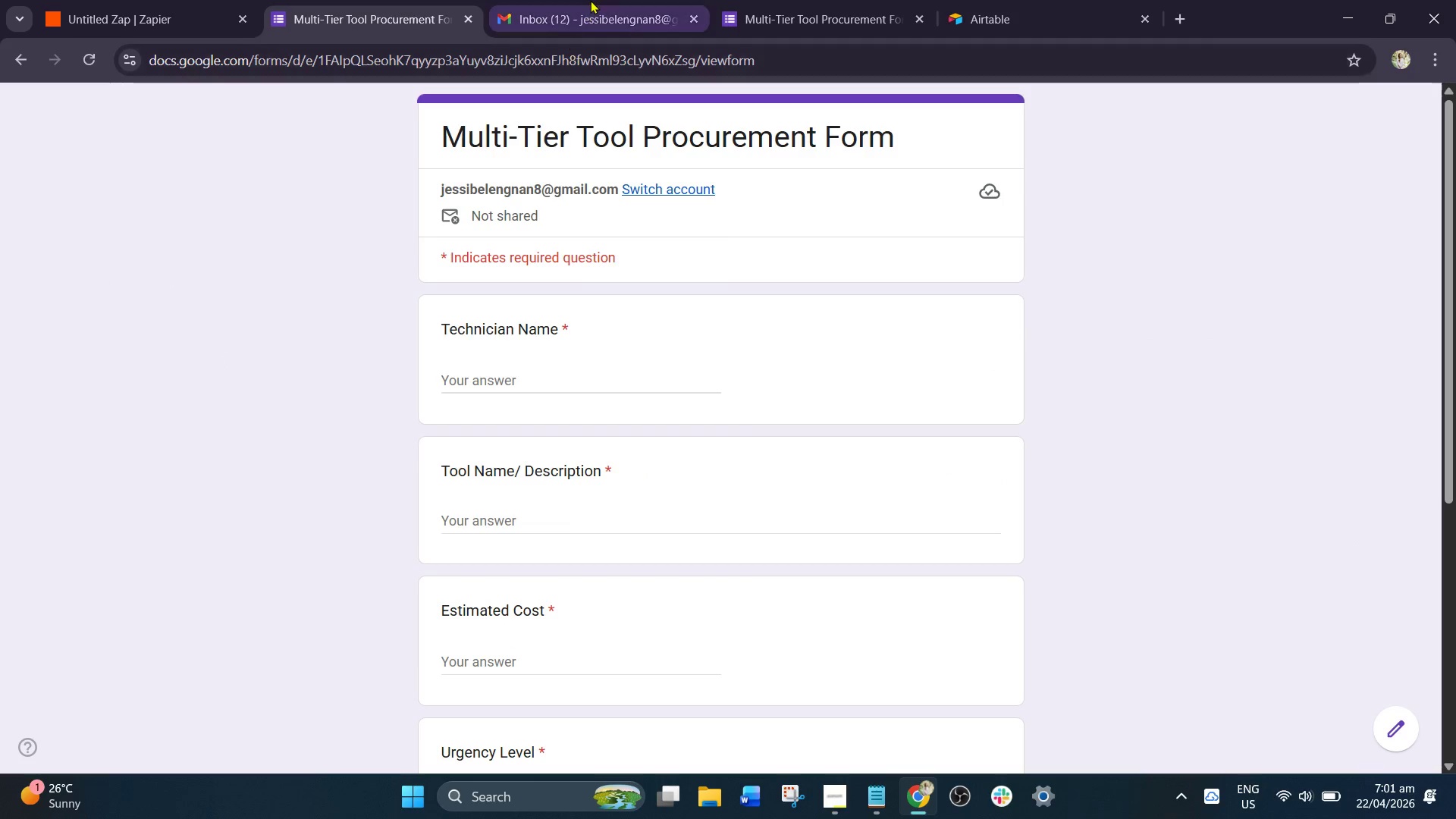 
left_click([590, 0])
 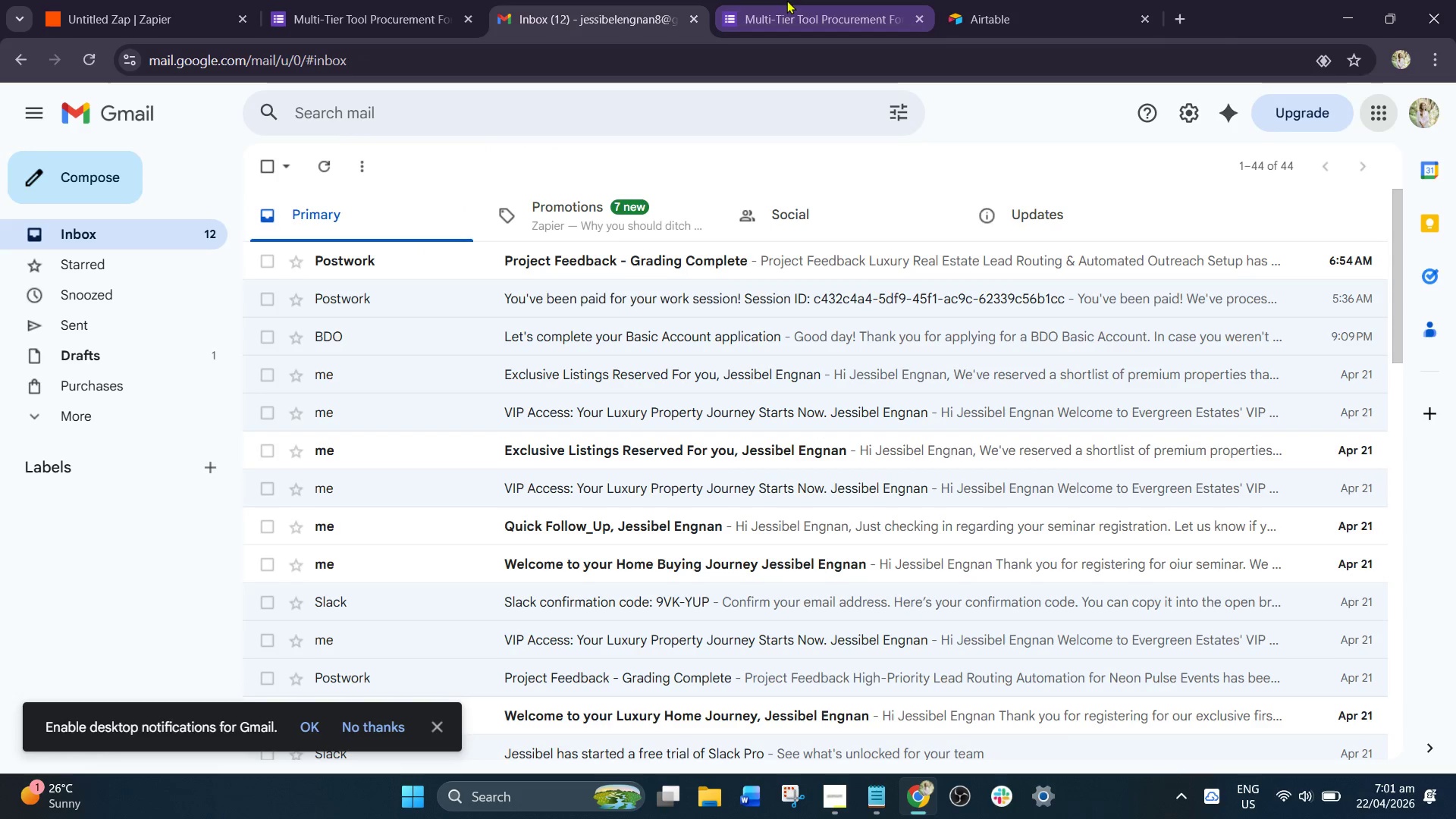 
left_click([789, 0])
 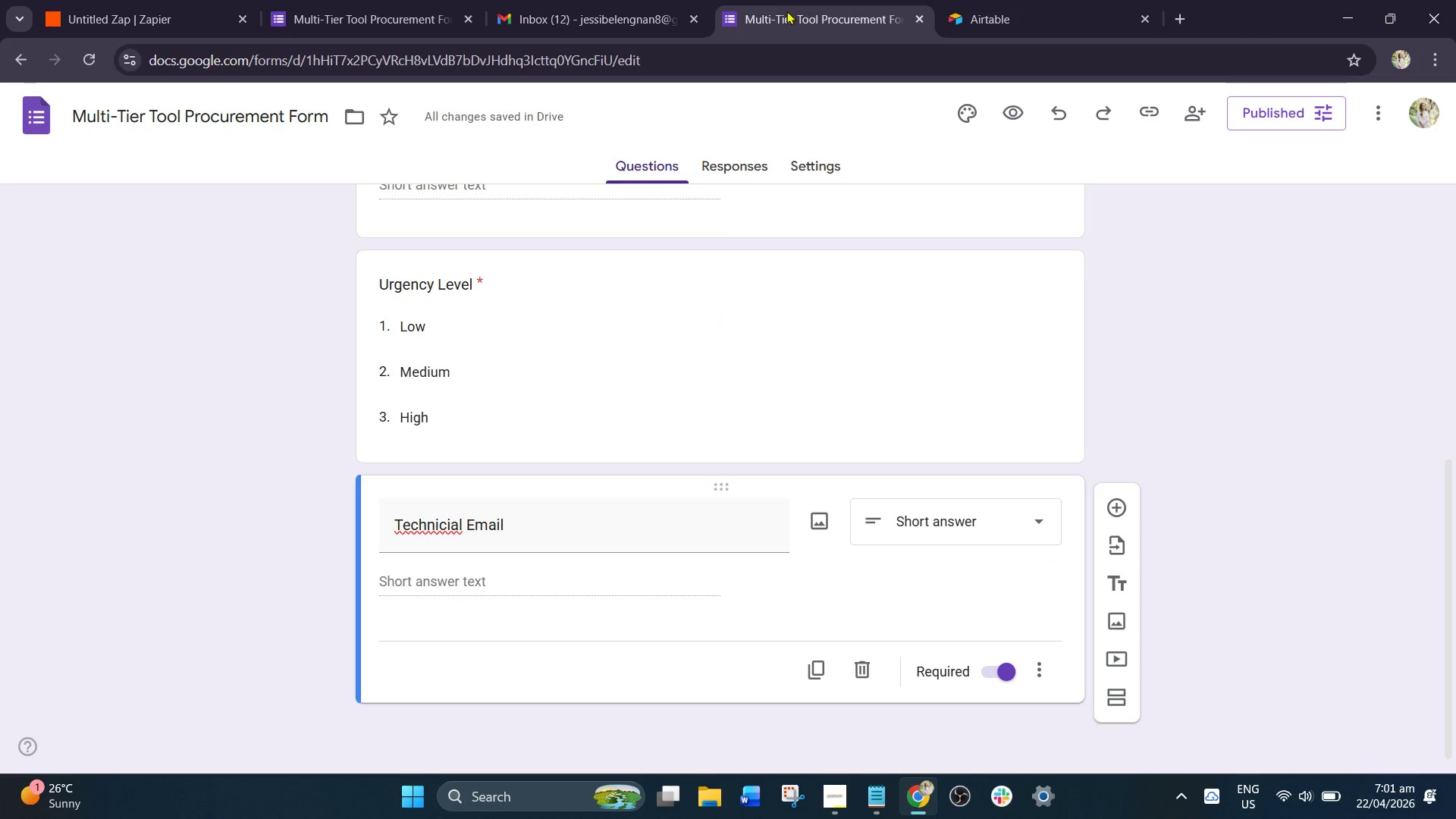 
left_click_drag(start_coordinate=[786, 7], to_coordinate=[607, 12])
 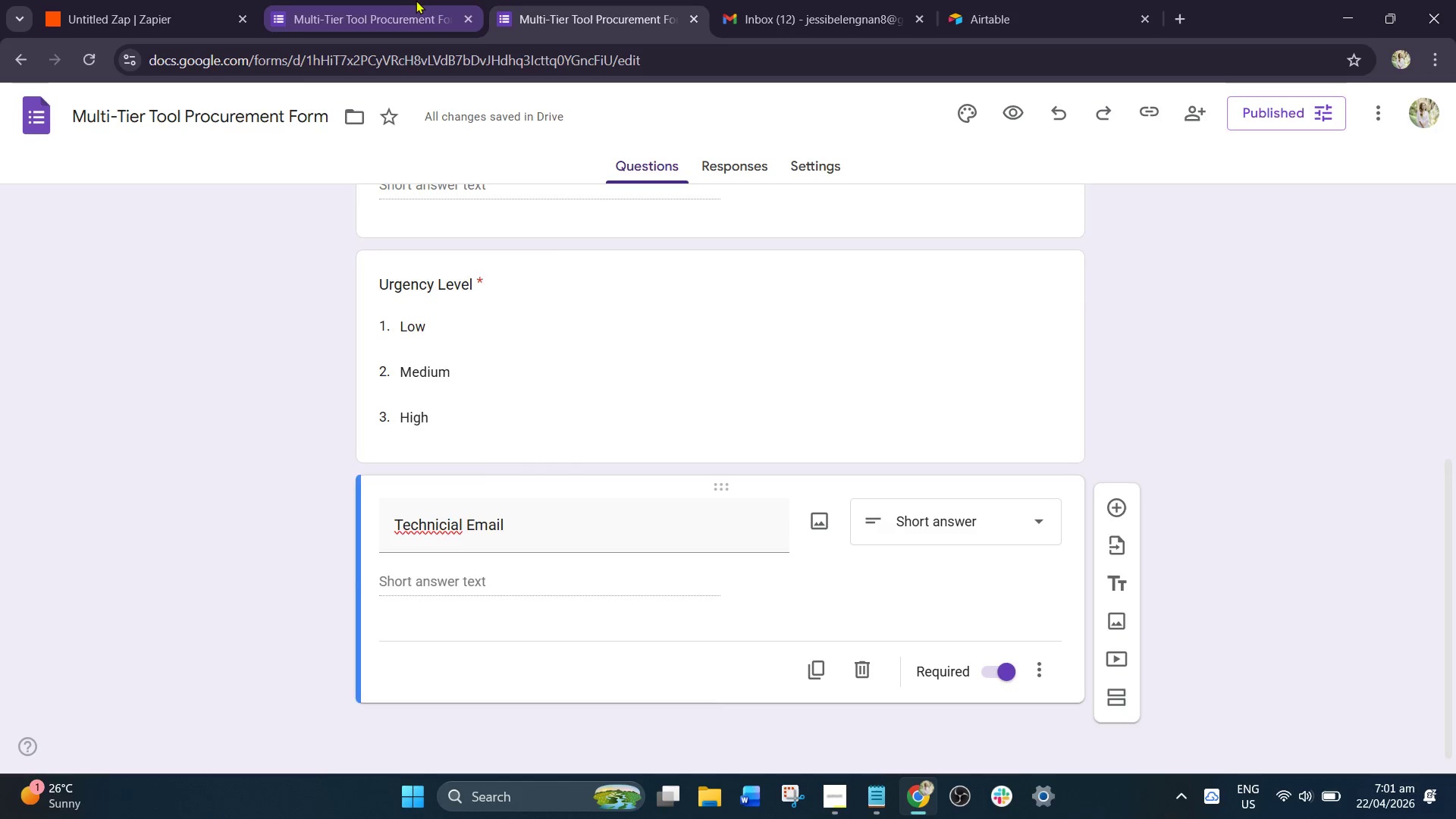 
left_click([407, 0])
 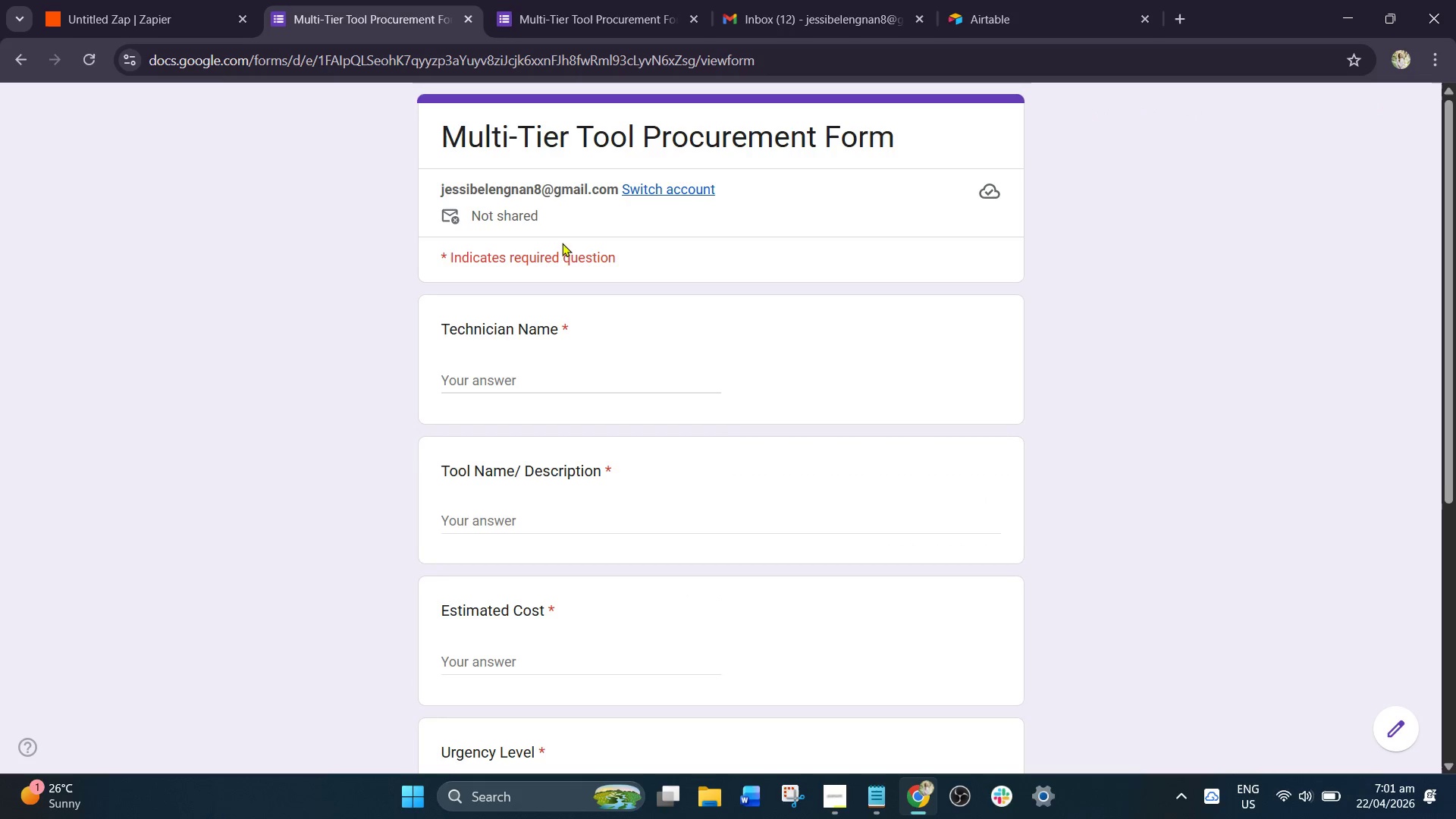 
scroll: coordinate [554, 278], scroll_direction: down, amount: 1.0
 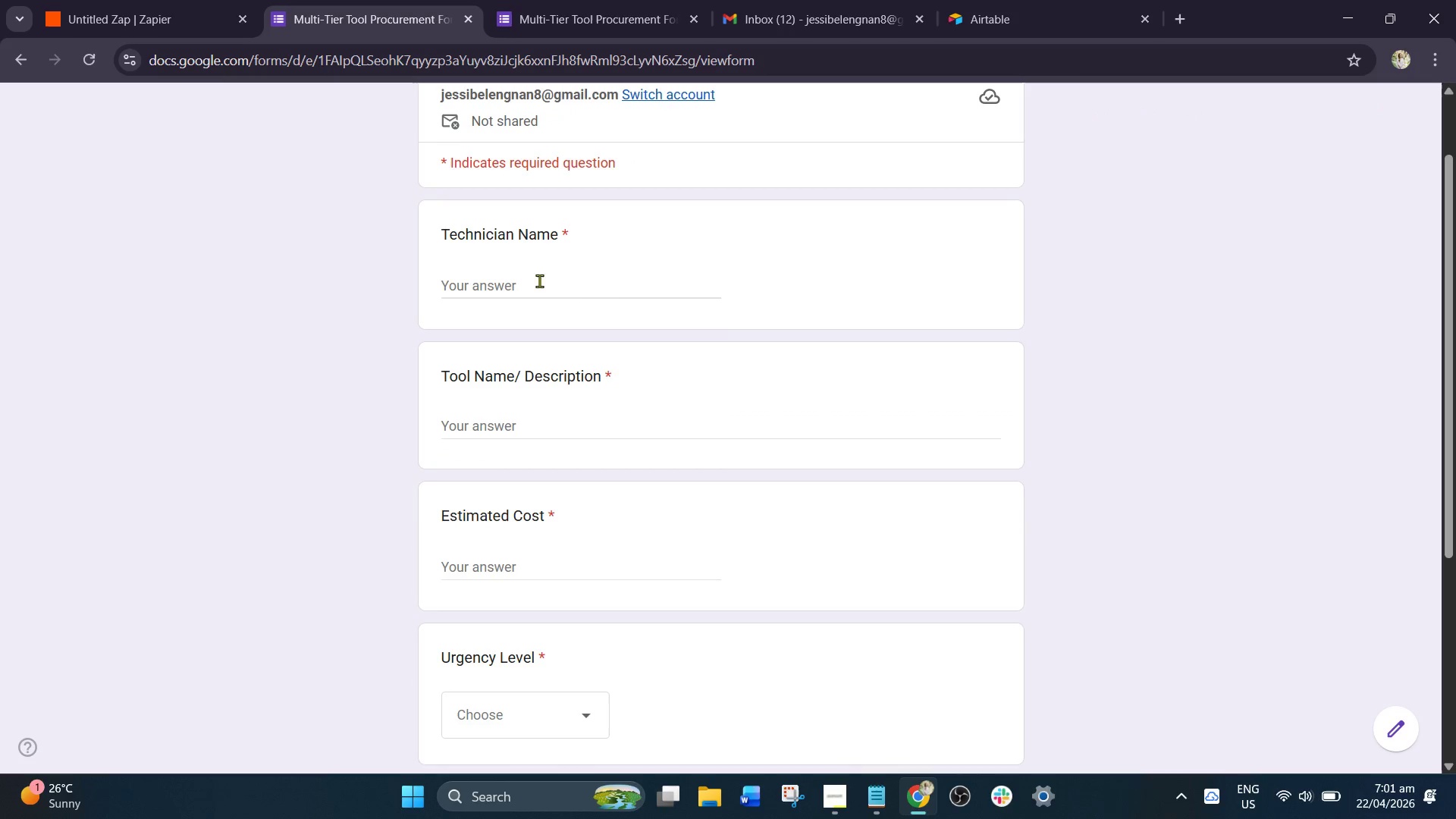 
left_click([537, 281])
 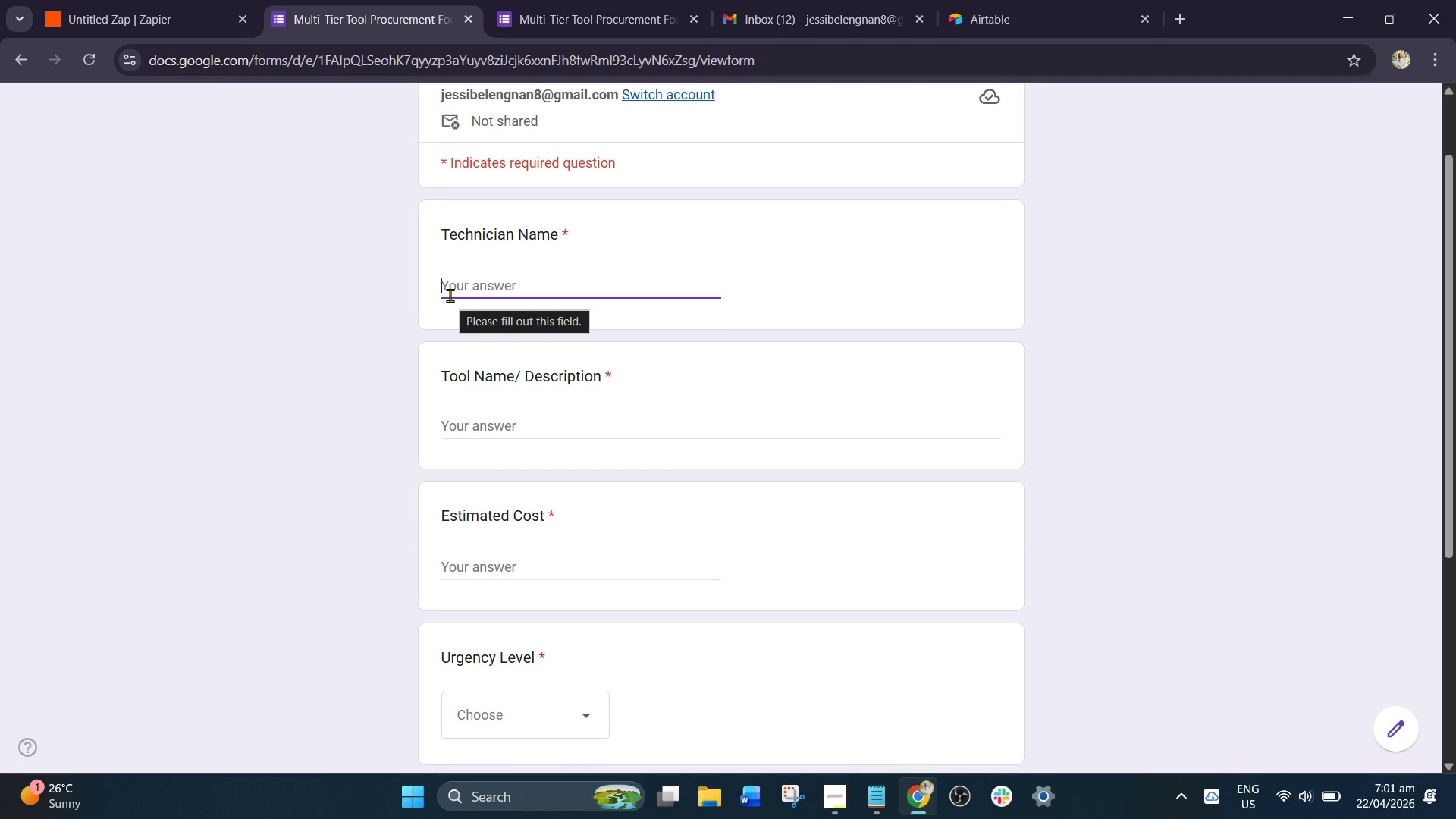 
wait(6.11)
 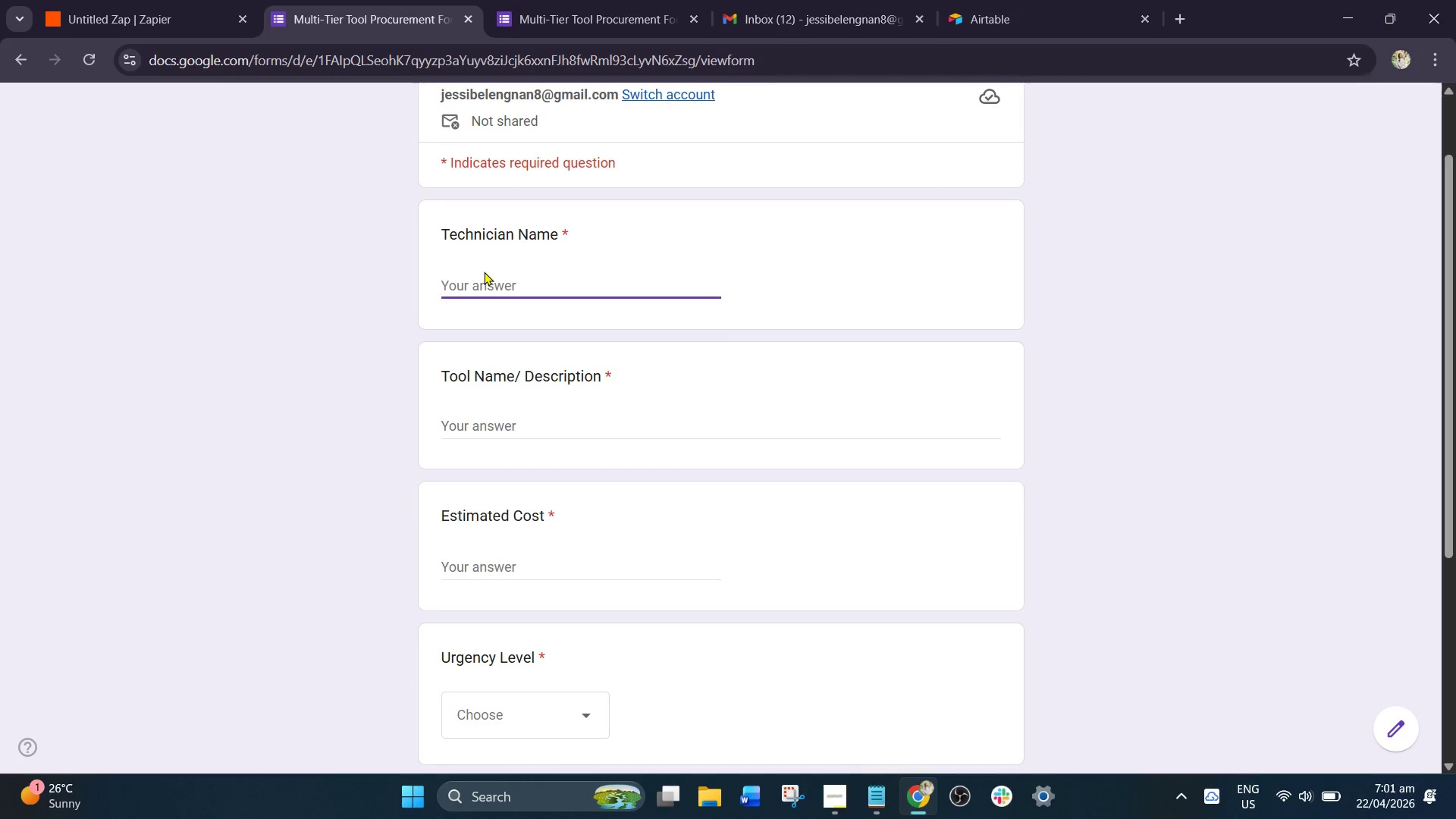 
left_click([528, 287])
 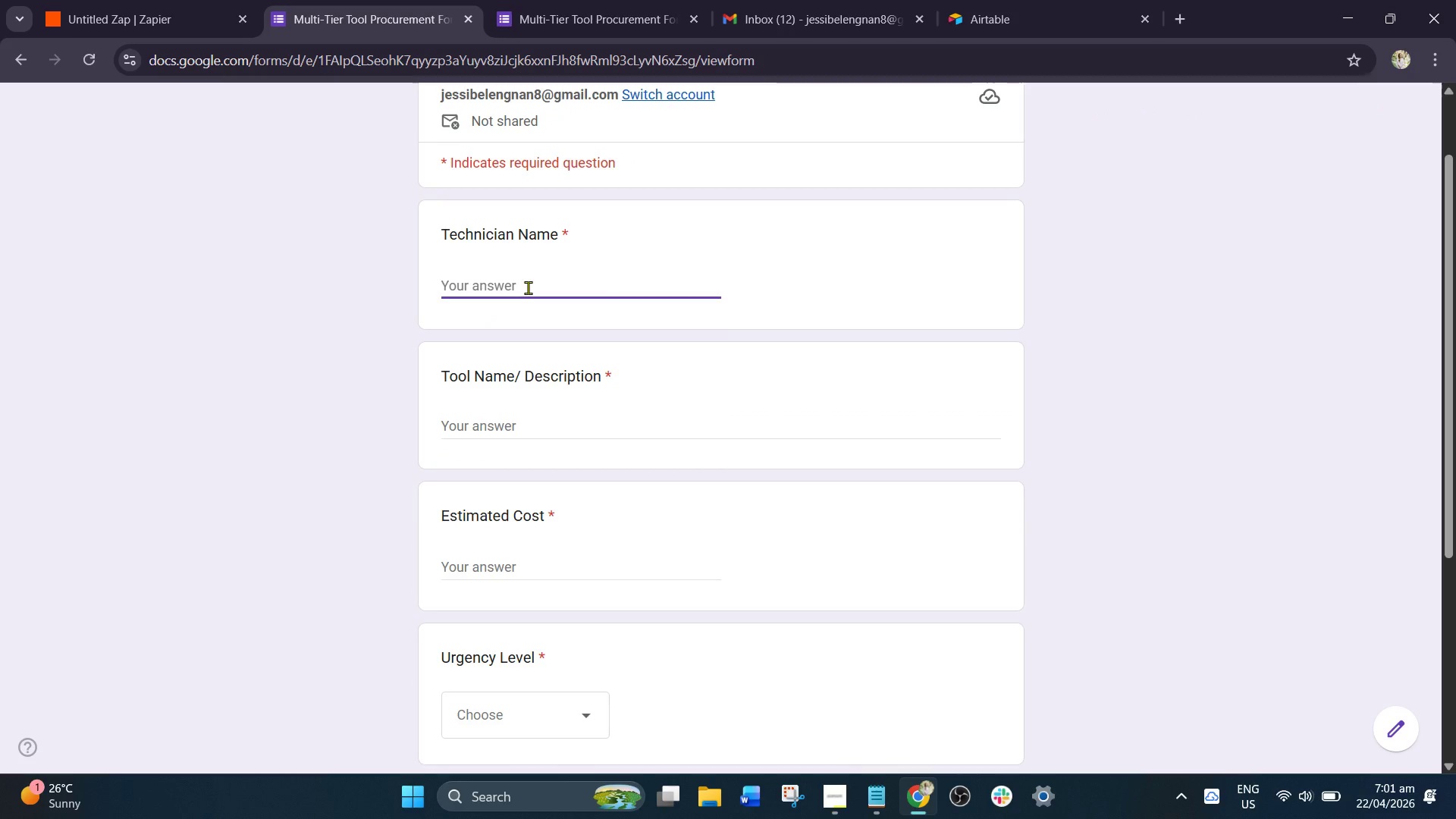 
hold_key(key=ShiftLeft, duration=0.39)
 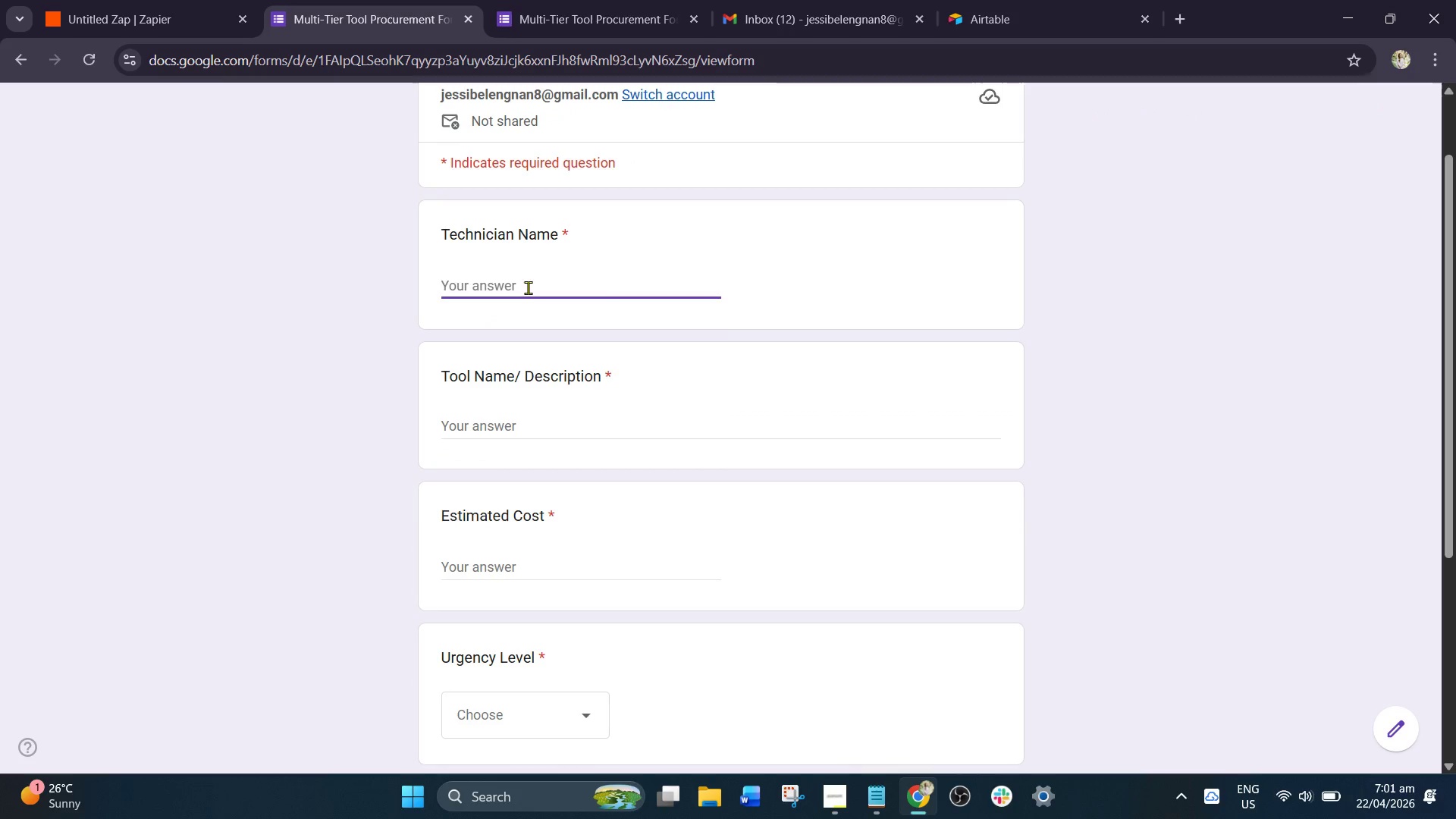 
type(jess)
key(Backspace)
key(Backspace)
key(Backspace)
key(Backspace)
 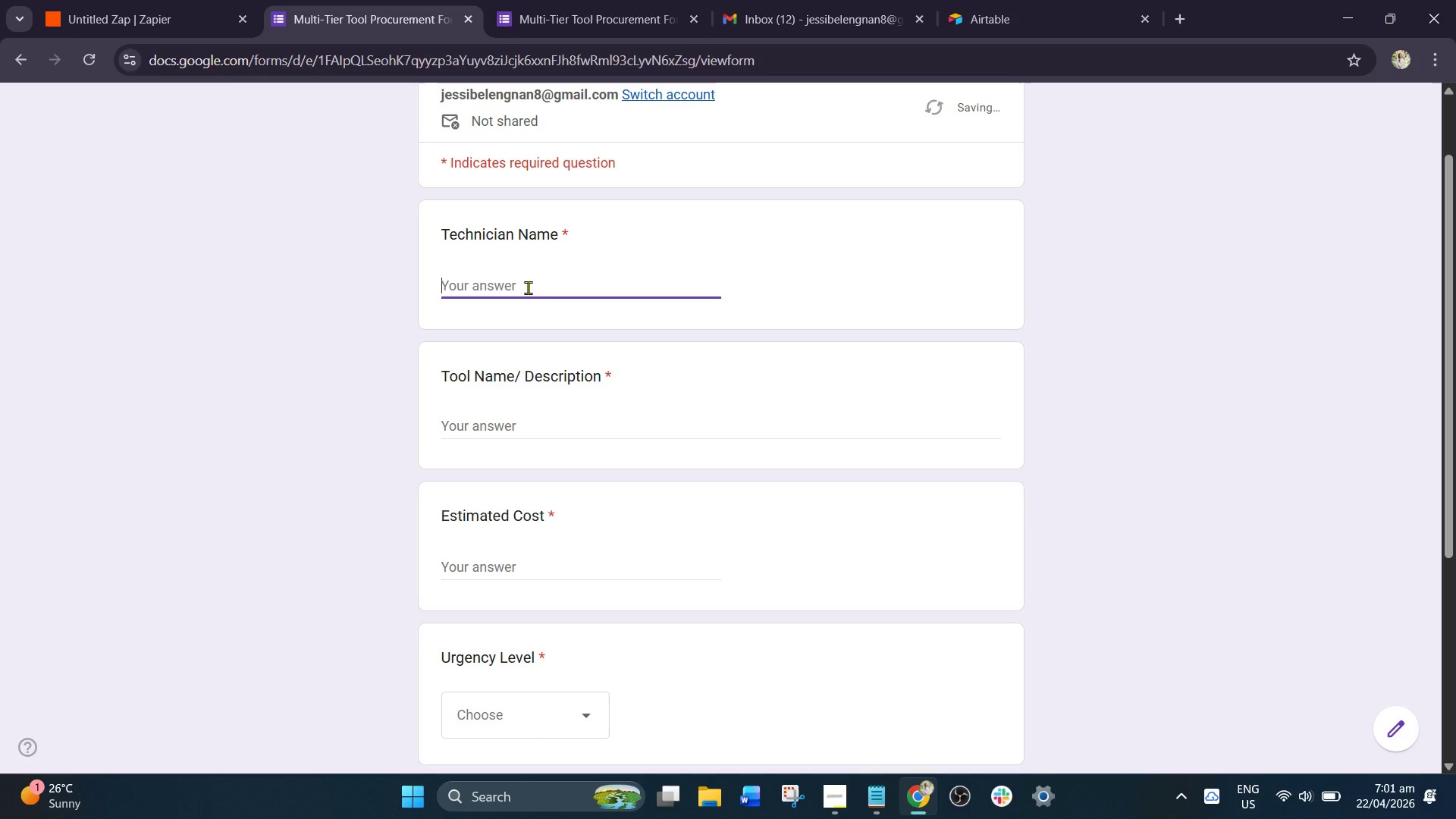 
hold_key(key=ShiftLeft, duration=0.61)
 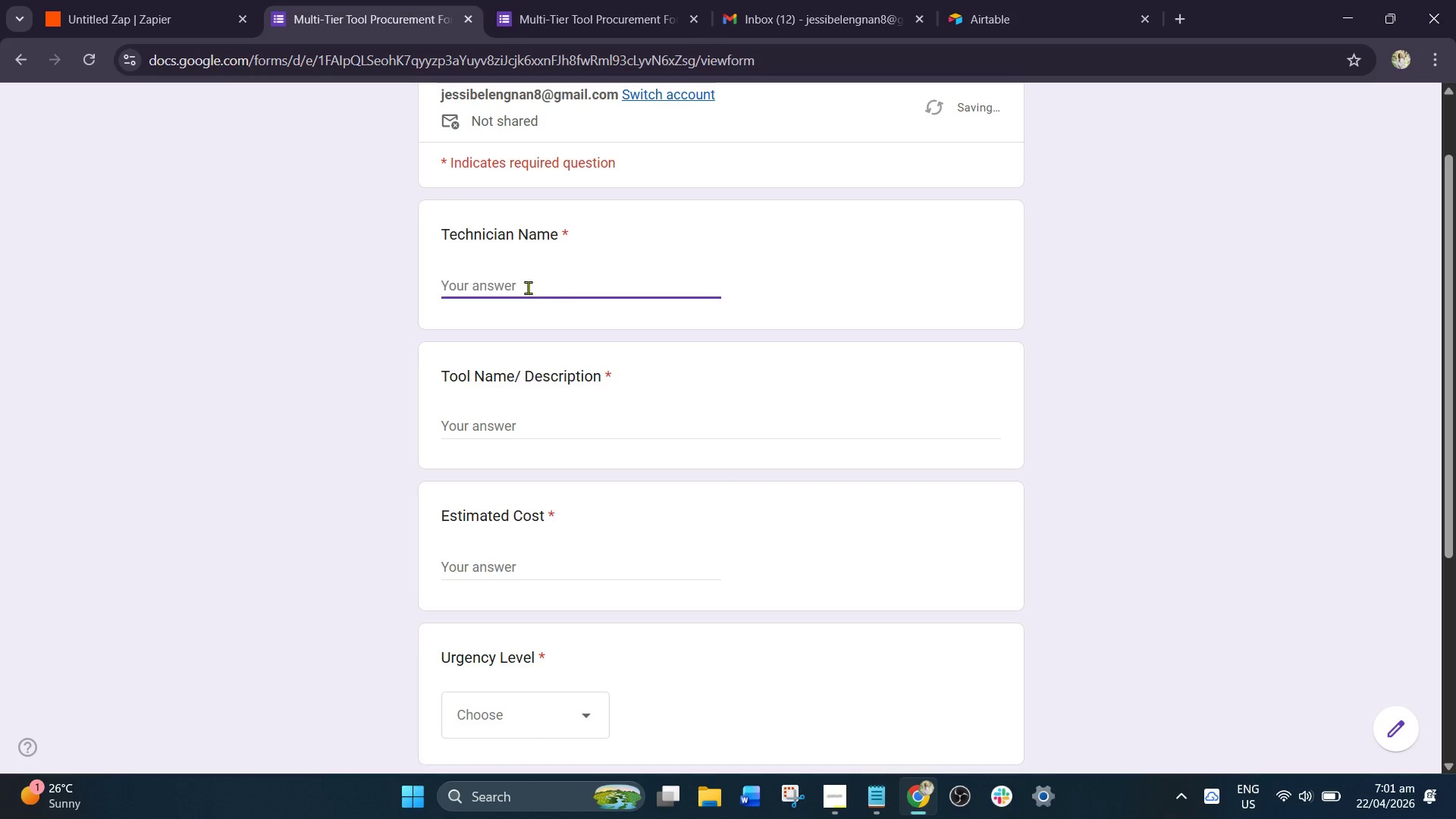 
scroll: coordinate [679, 300], scroll_direction: down, amount: 2.0
 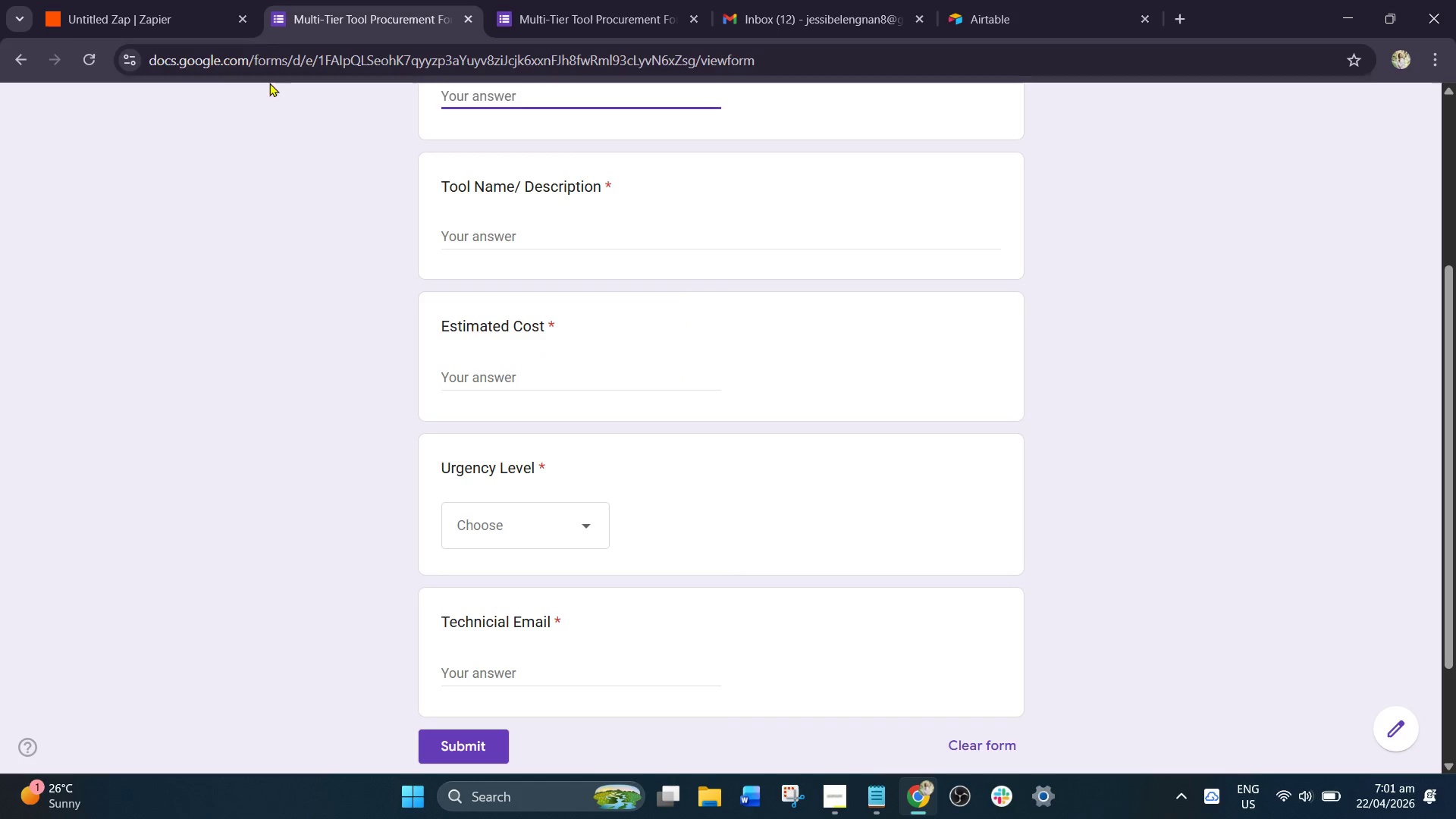 
left_click([186, 0])
 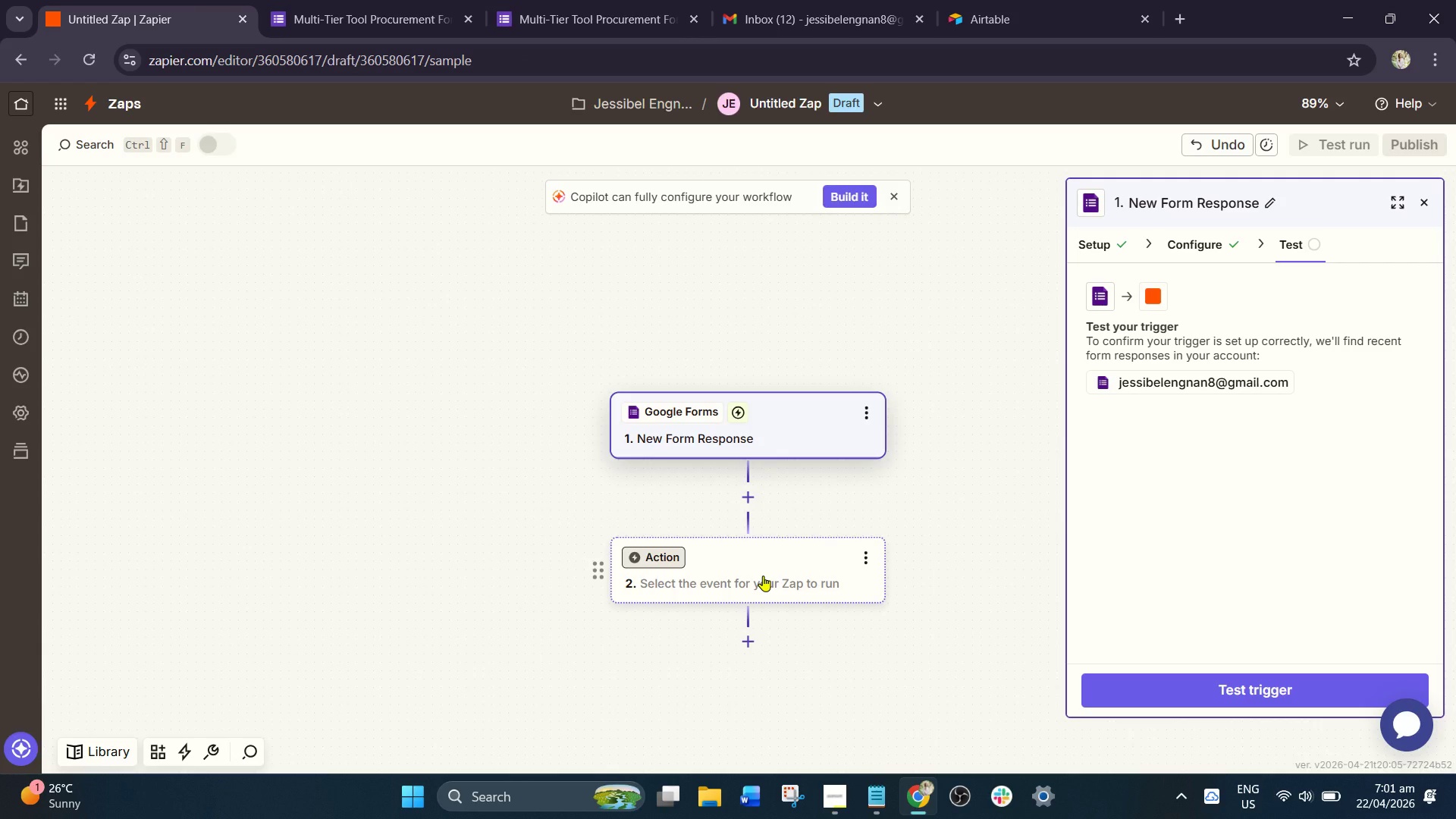 
wait(7.22)
 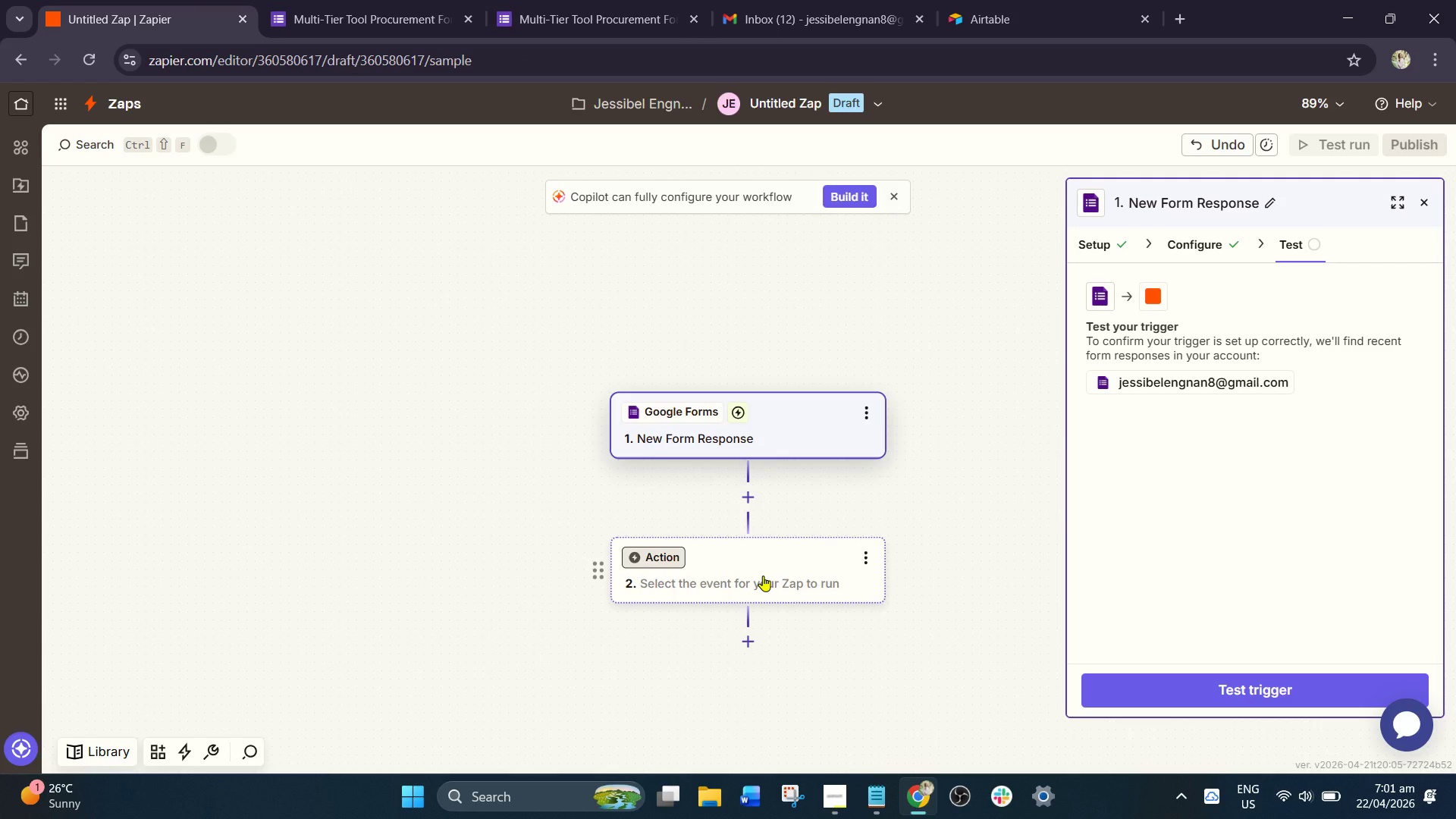 
left_click([763, 576])
 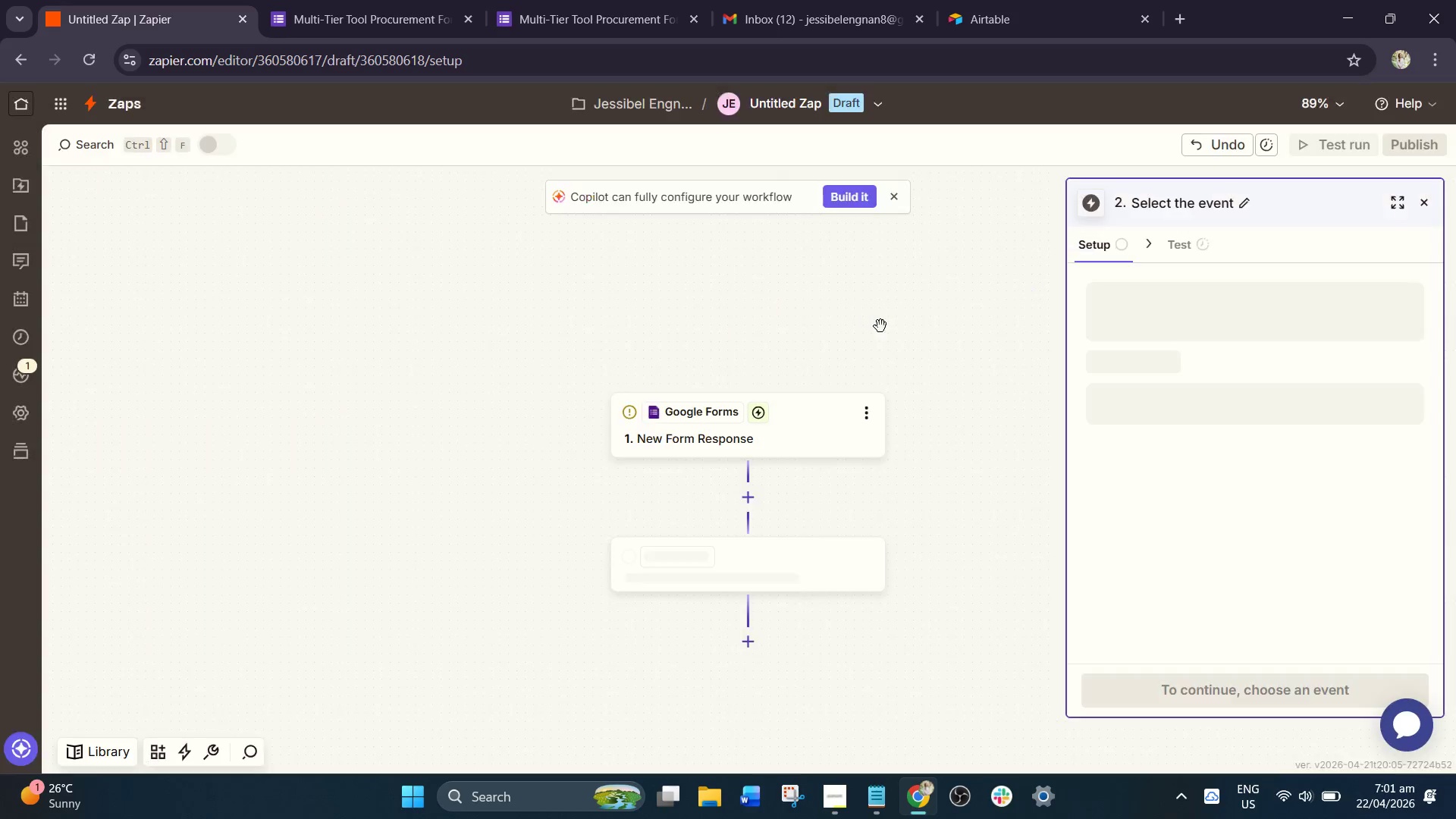 
left_click([483, 372])
 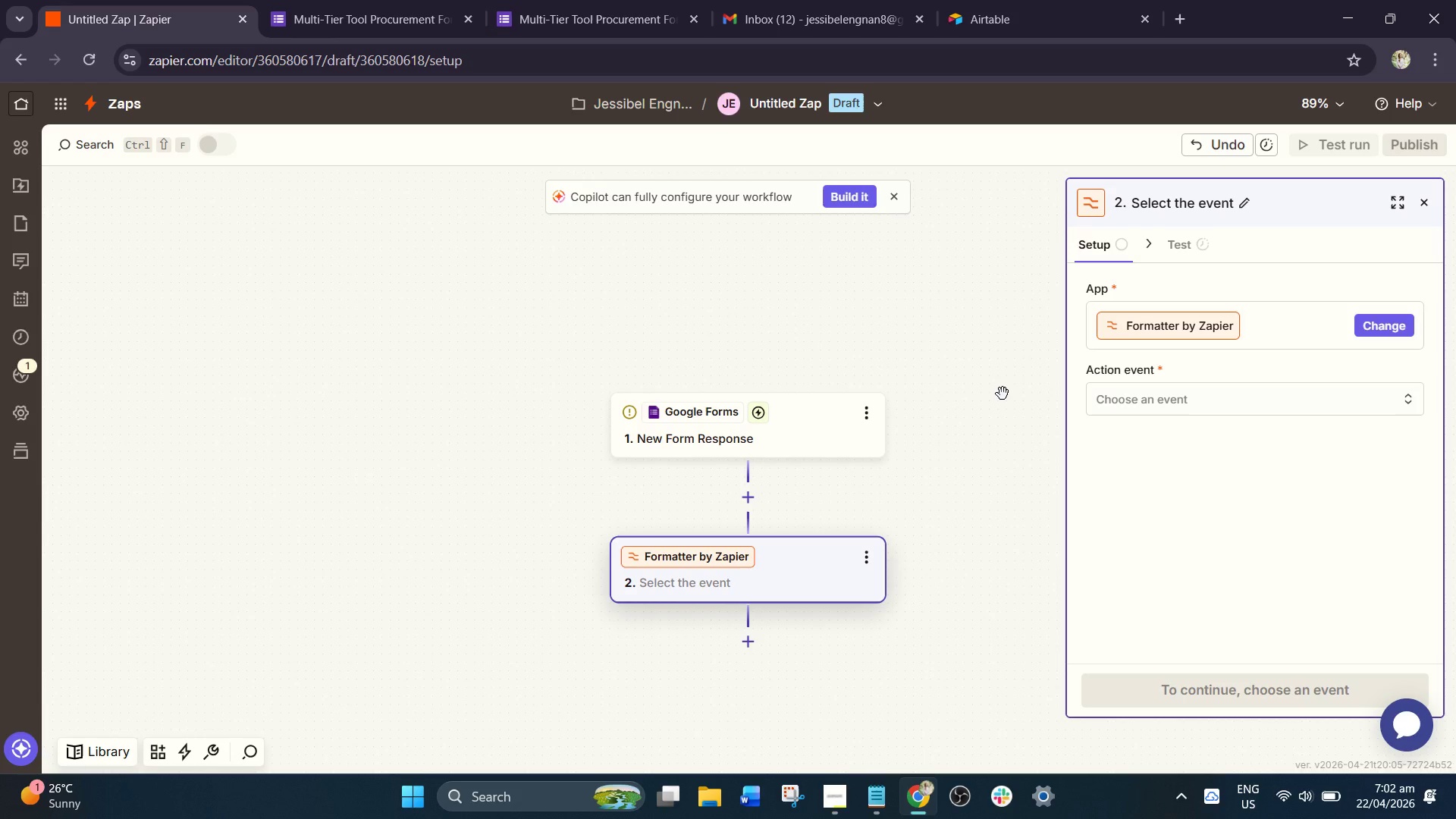 
left_click([1151, 402])
 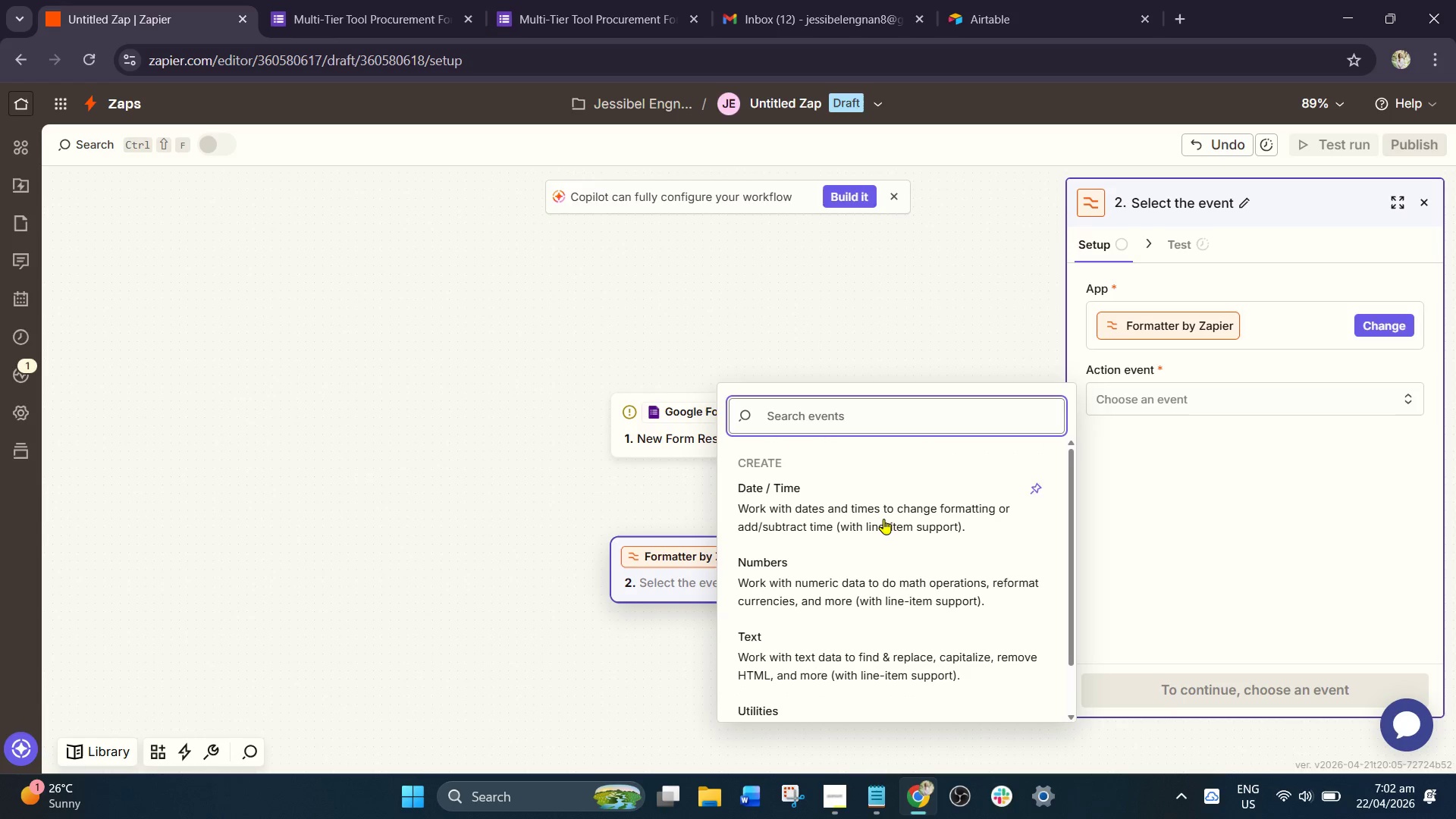 
left_click([861, 574])
 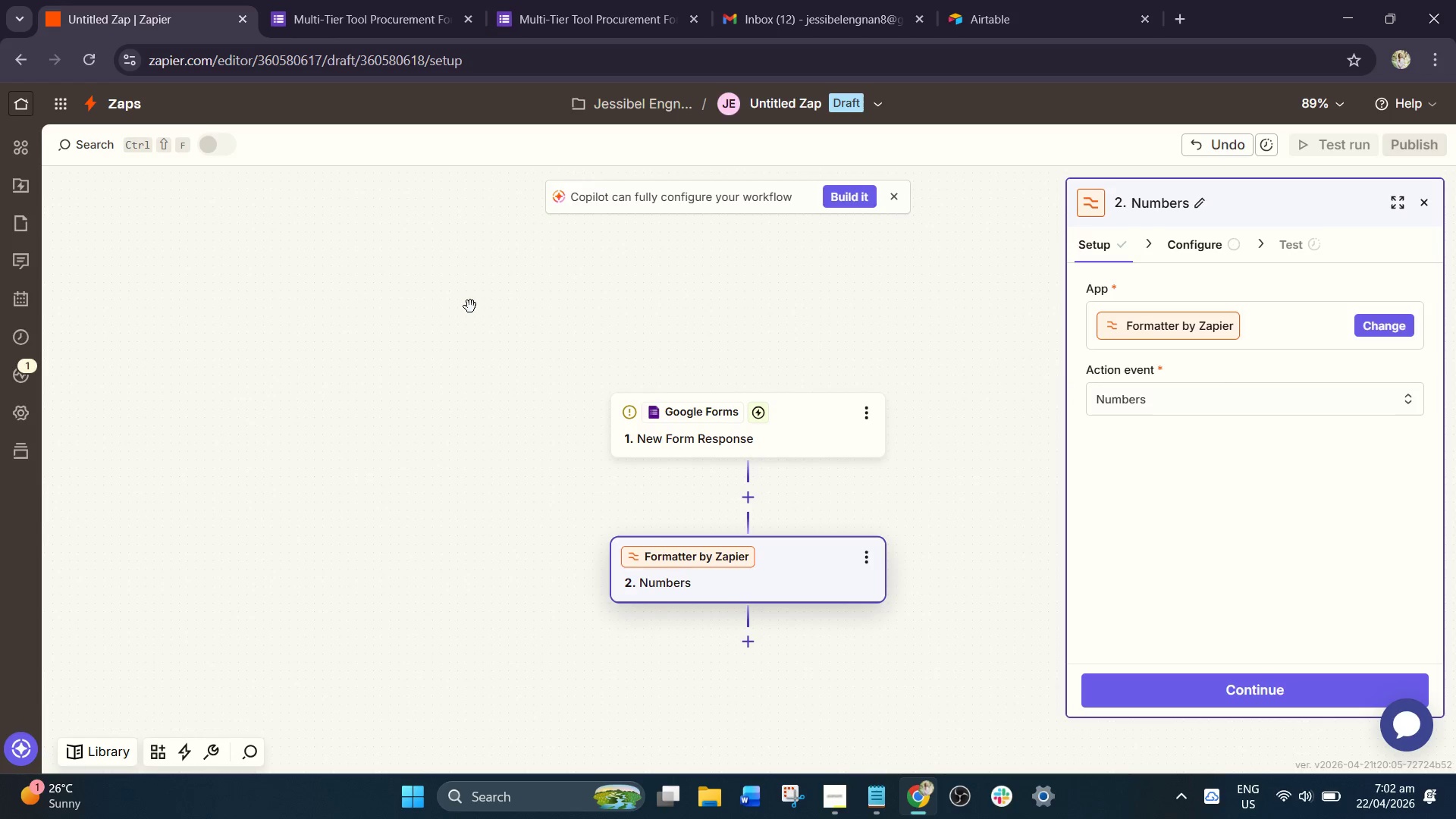 
left_click([470, 306])
 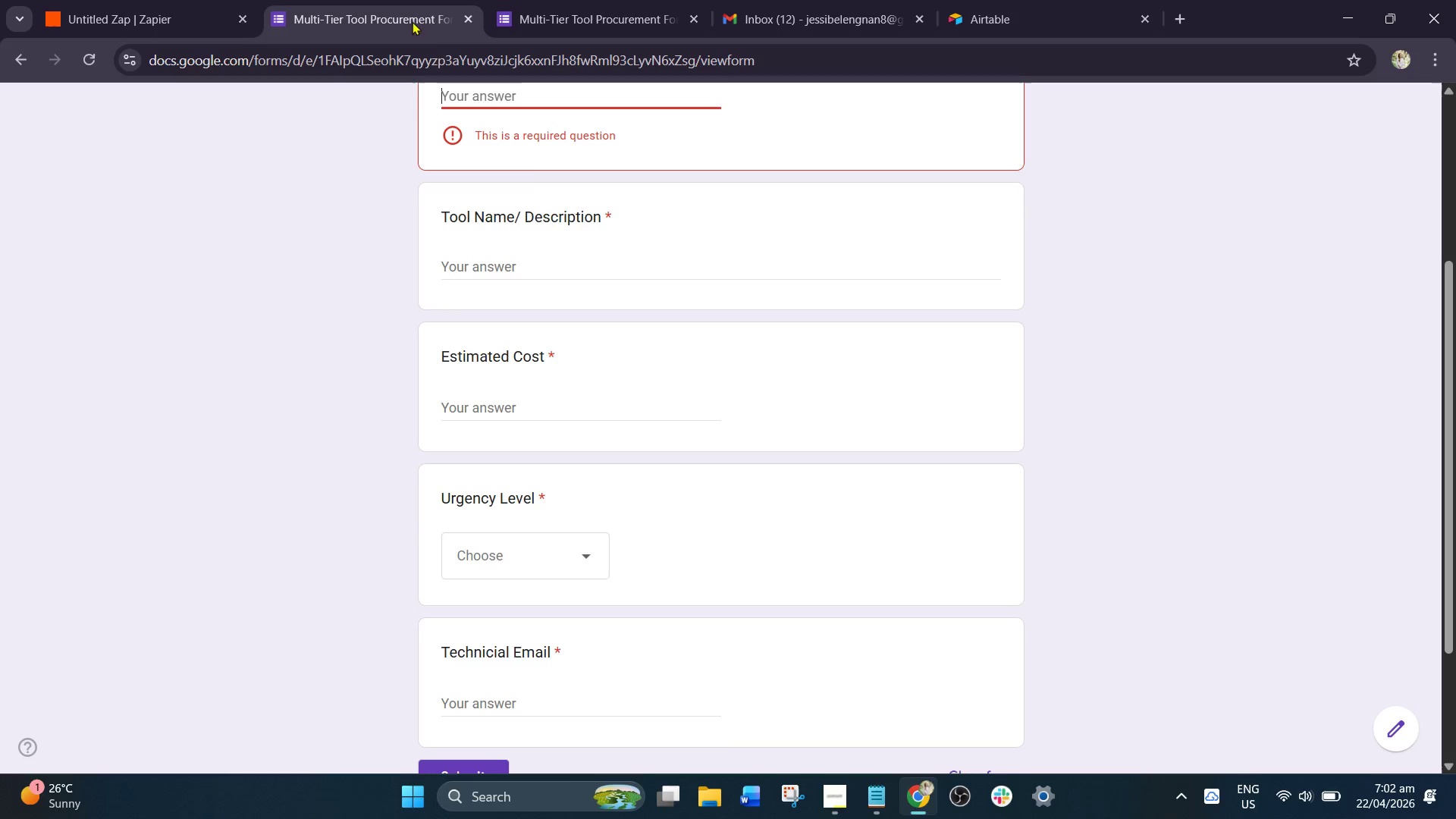 
scroll: coordinate [607, 309], scroll_direction: up, amount: 4.0
 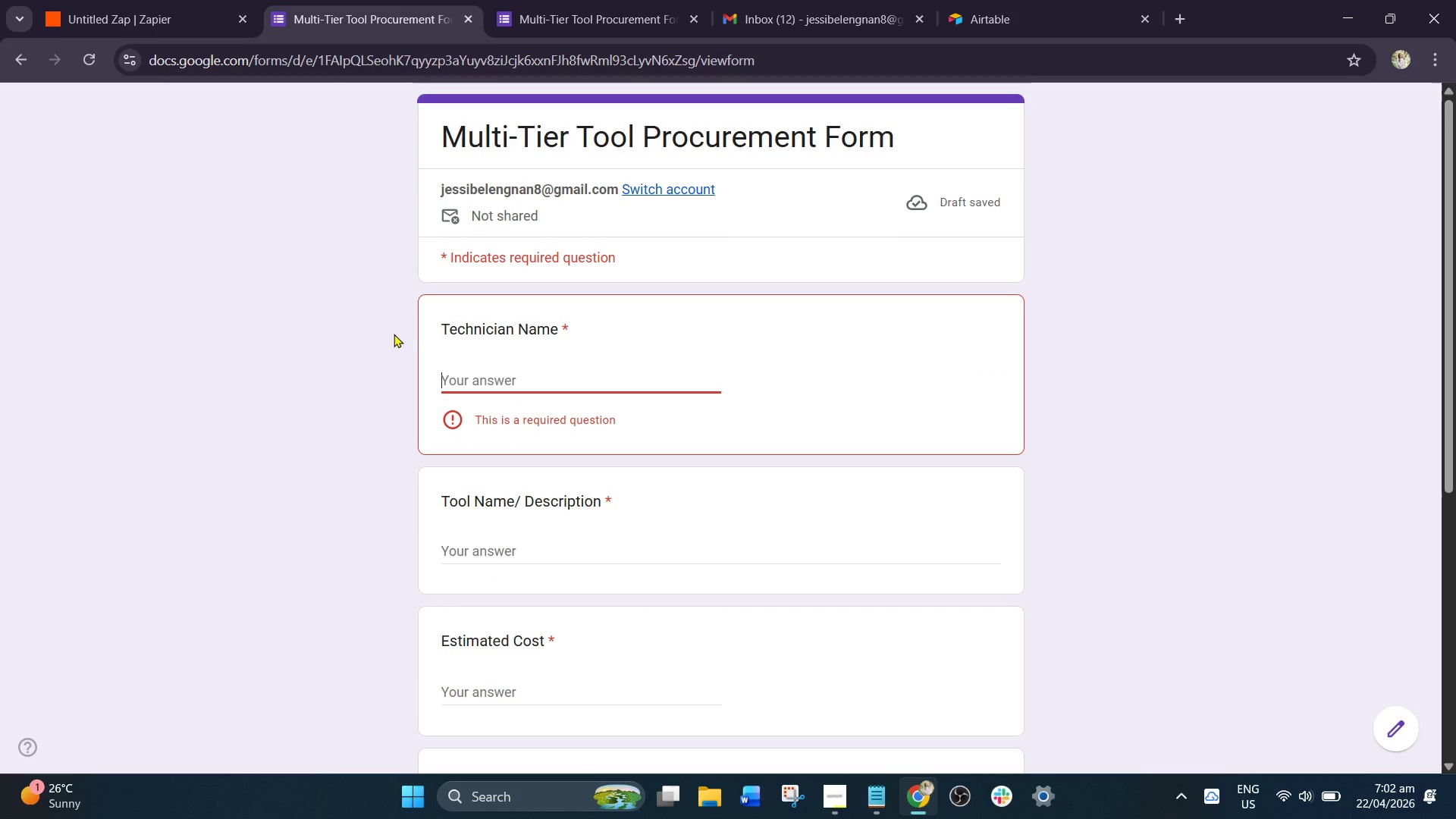 
wait(10.44)
 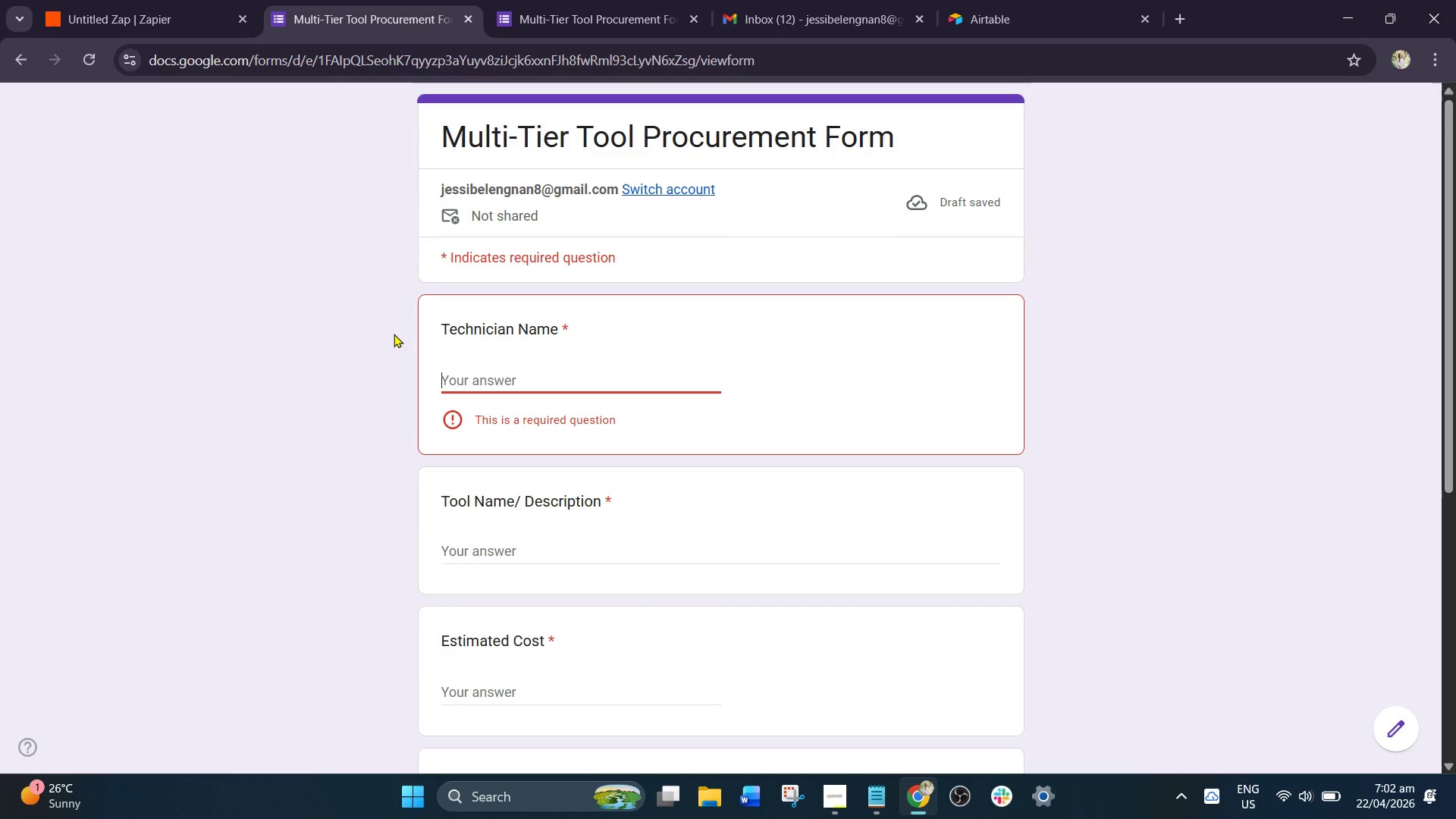 
type(Jessibel Engnan)
 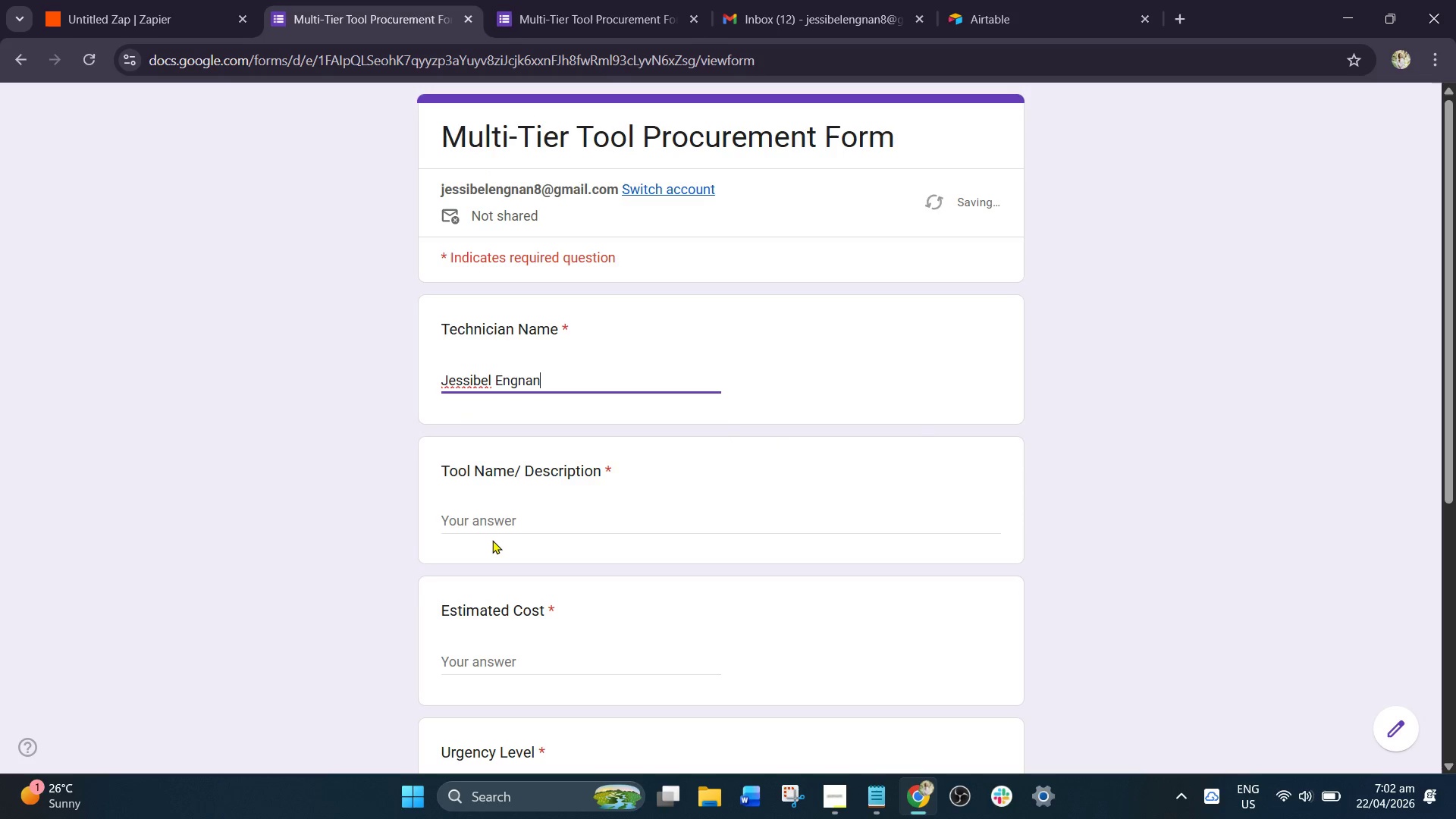 
left_click([519, 526])
 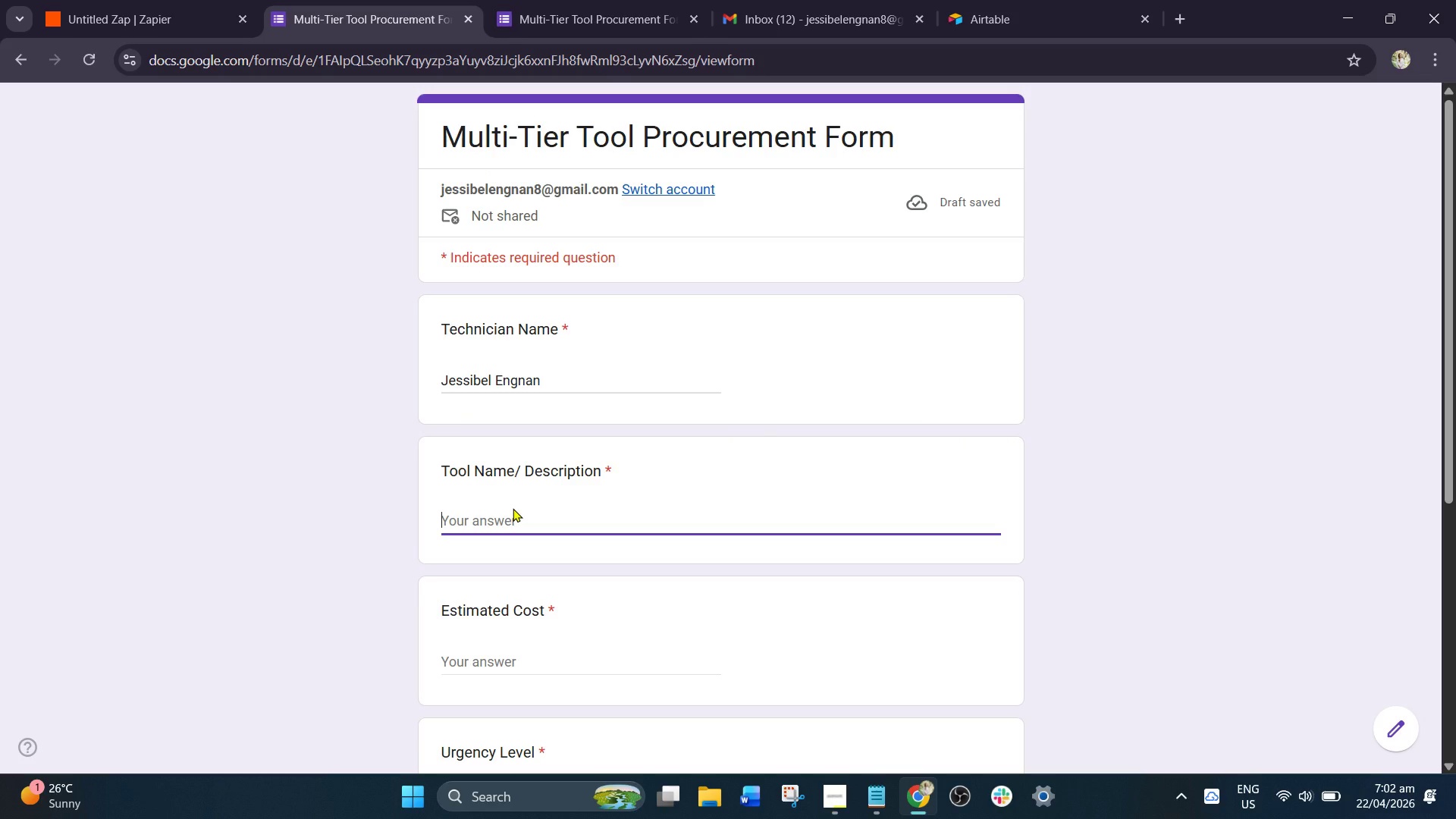 
type(Autel MaxiSYS Scanner)
 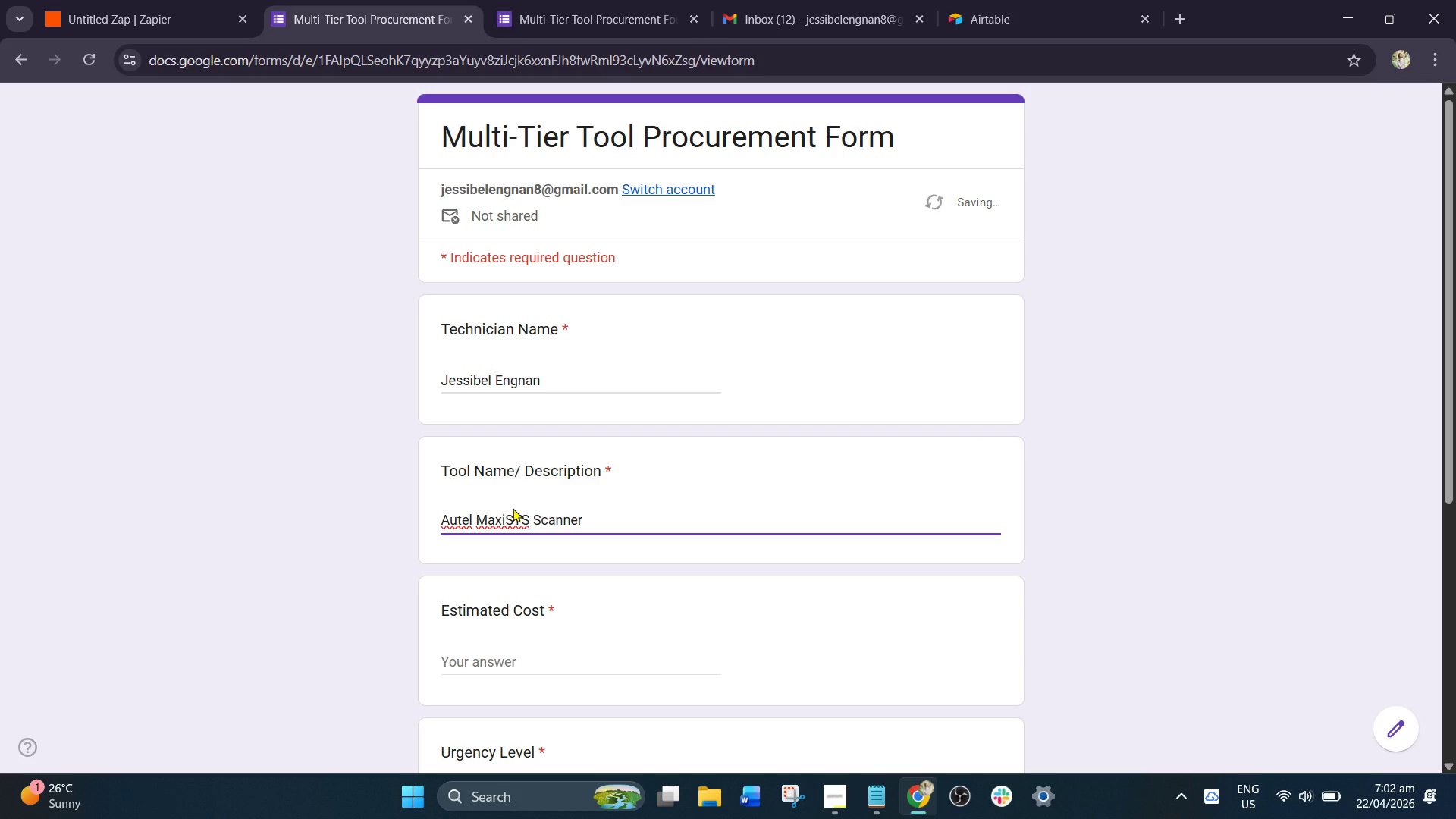 
type(650)
 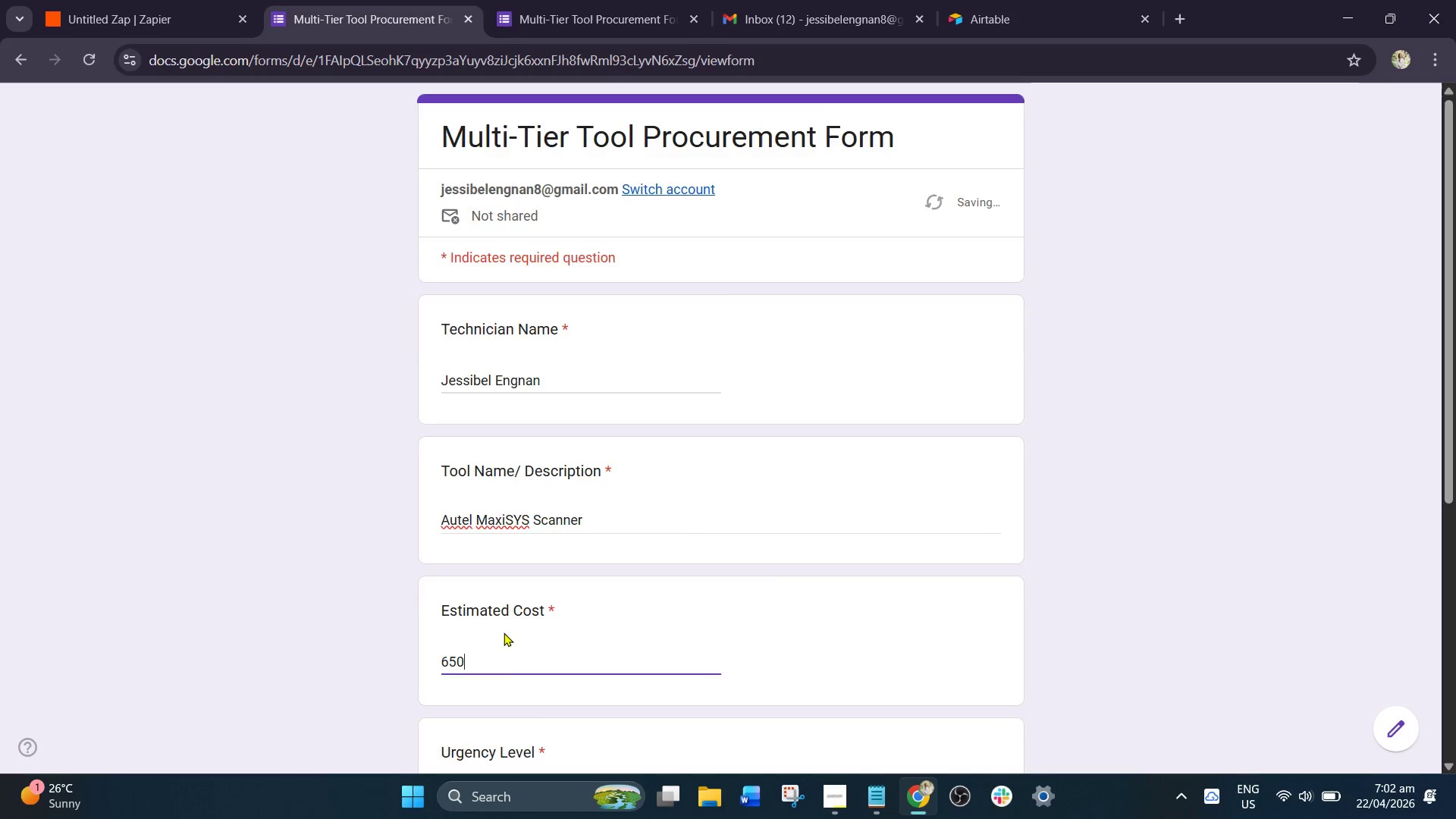 
scroll: coordinate [504, 632], scroll_direction: down, amount: 2.0
 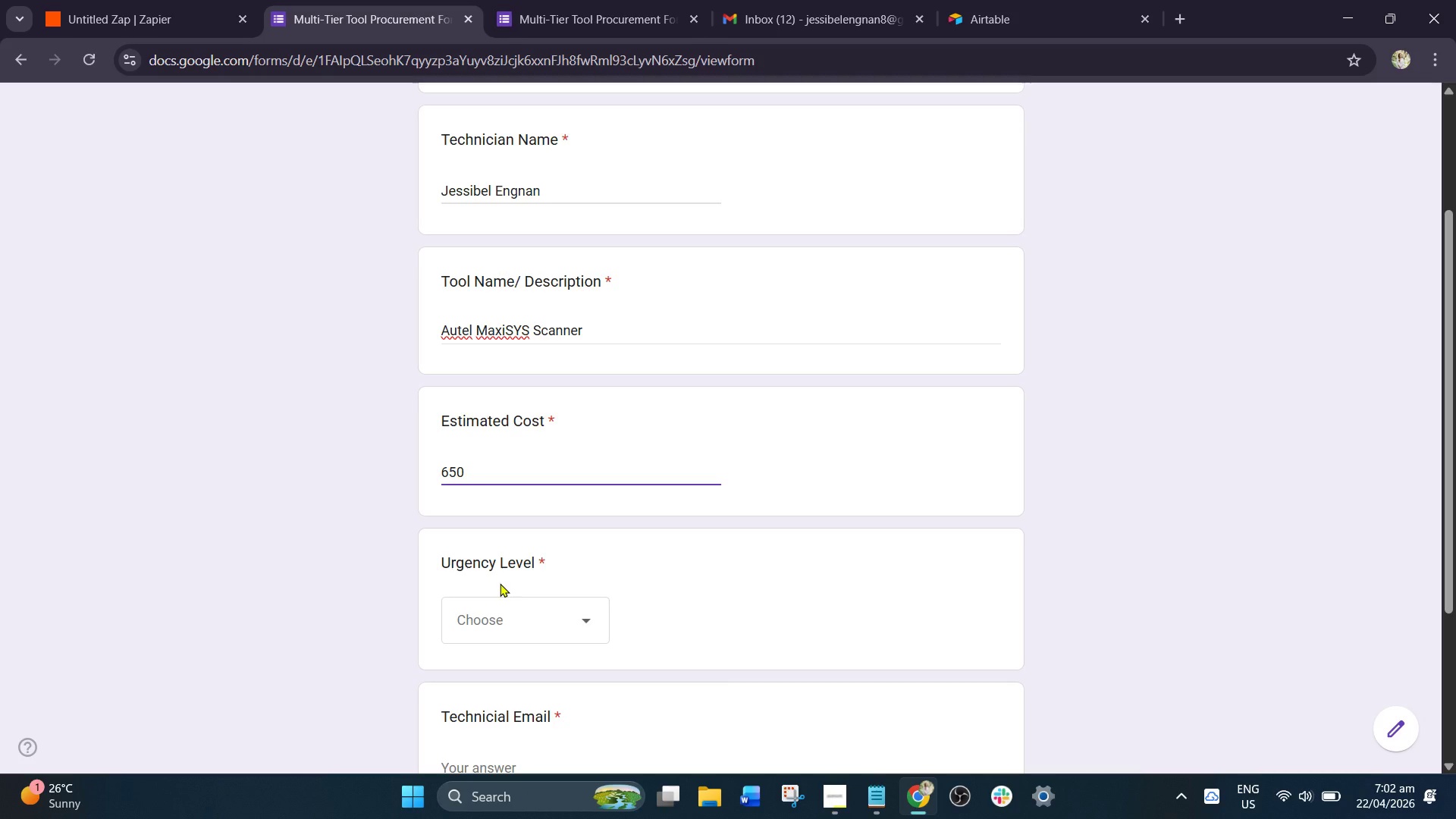 
mouse_move([522, 620])
 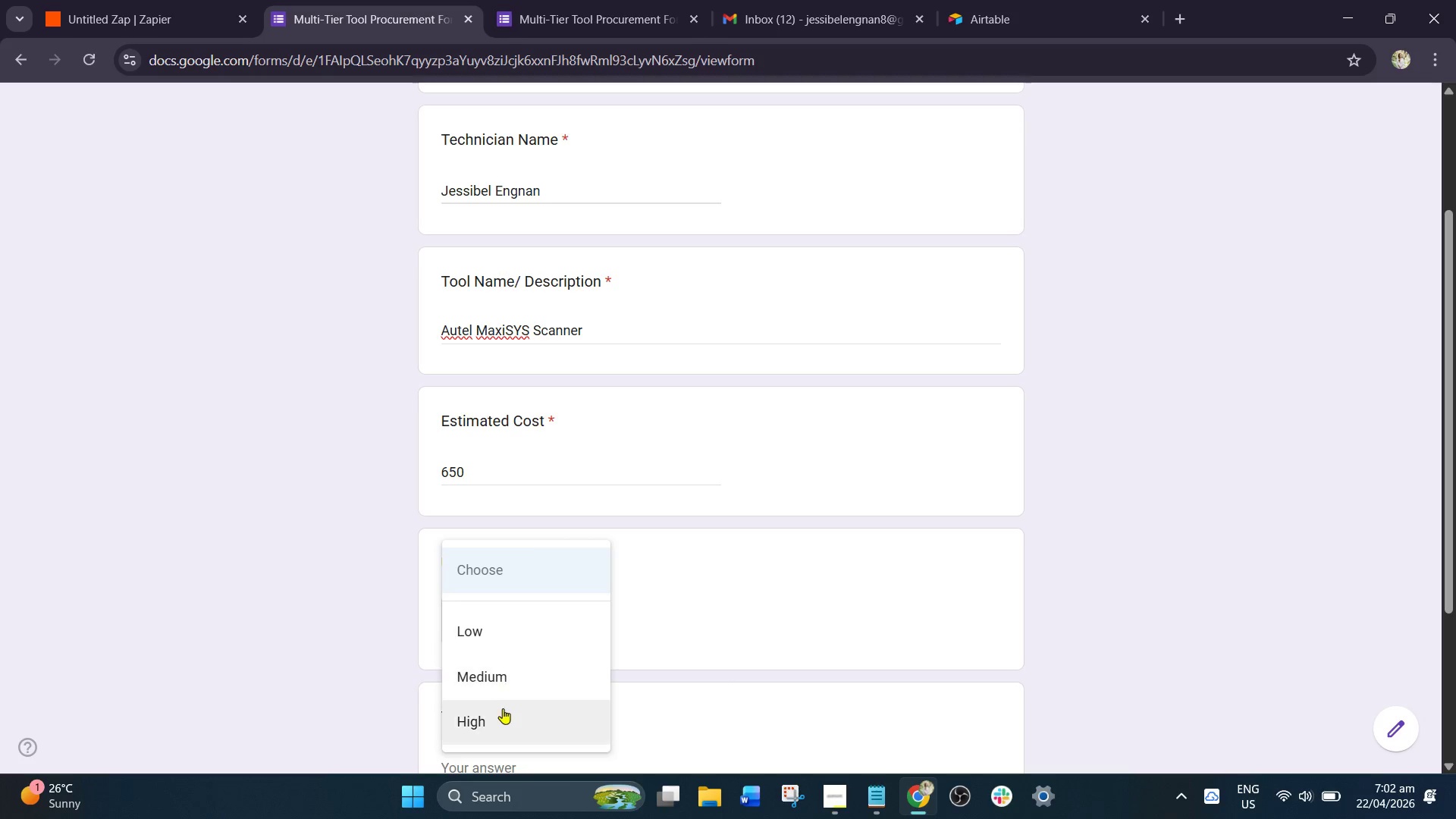 
left_click([503, 711])
 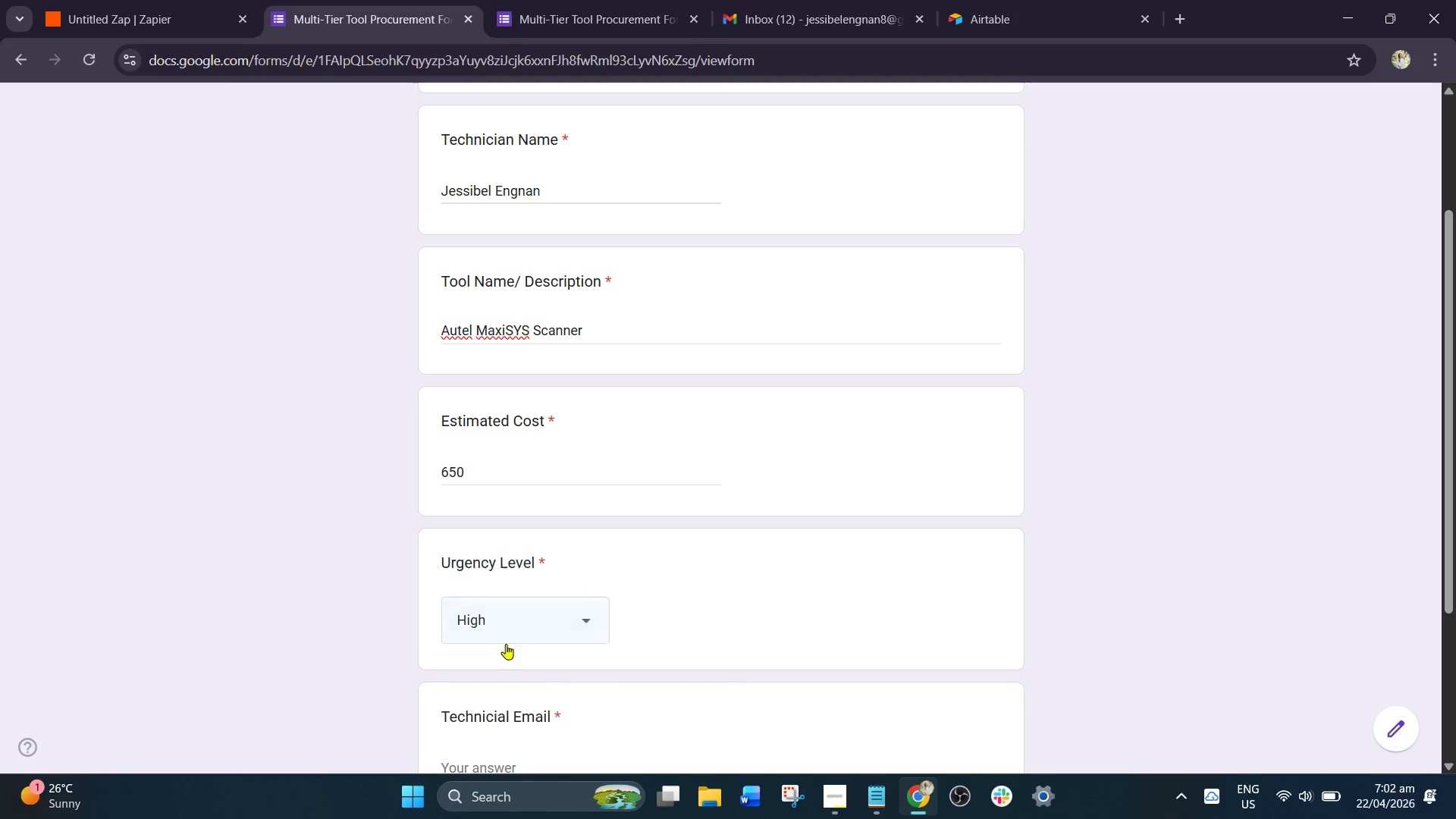 
scroll: coordinate [513, 628], scroll_direction: down, amount: 3.0
 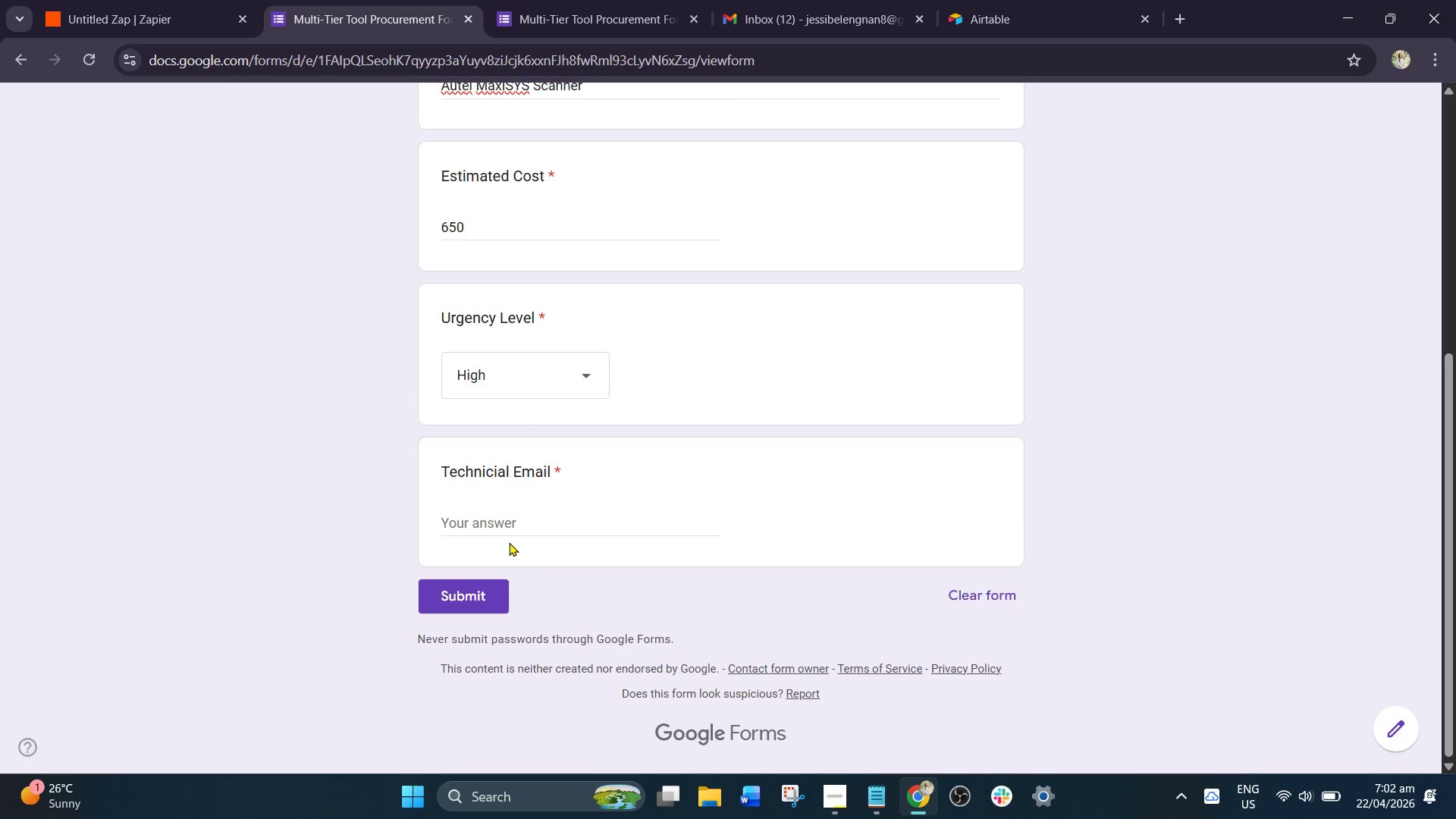 
left_click([513, 530])
 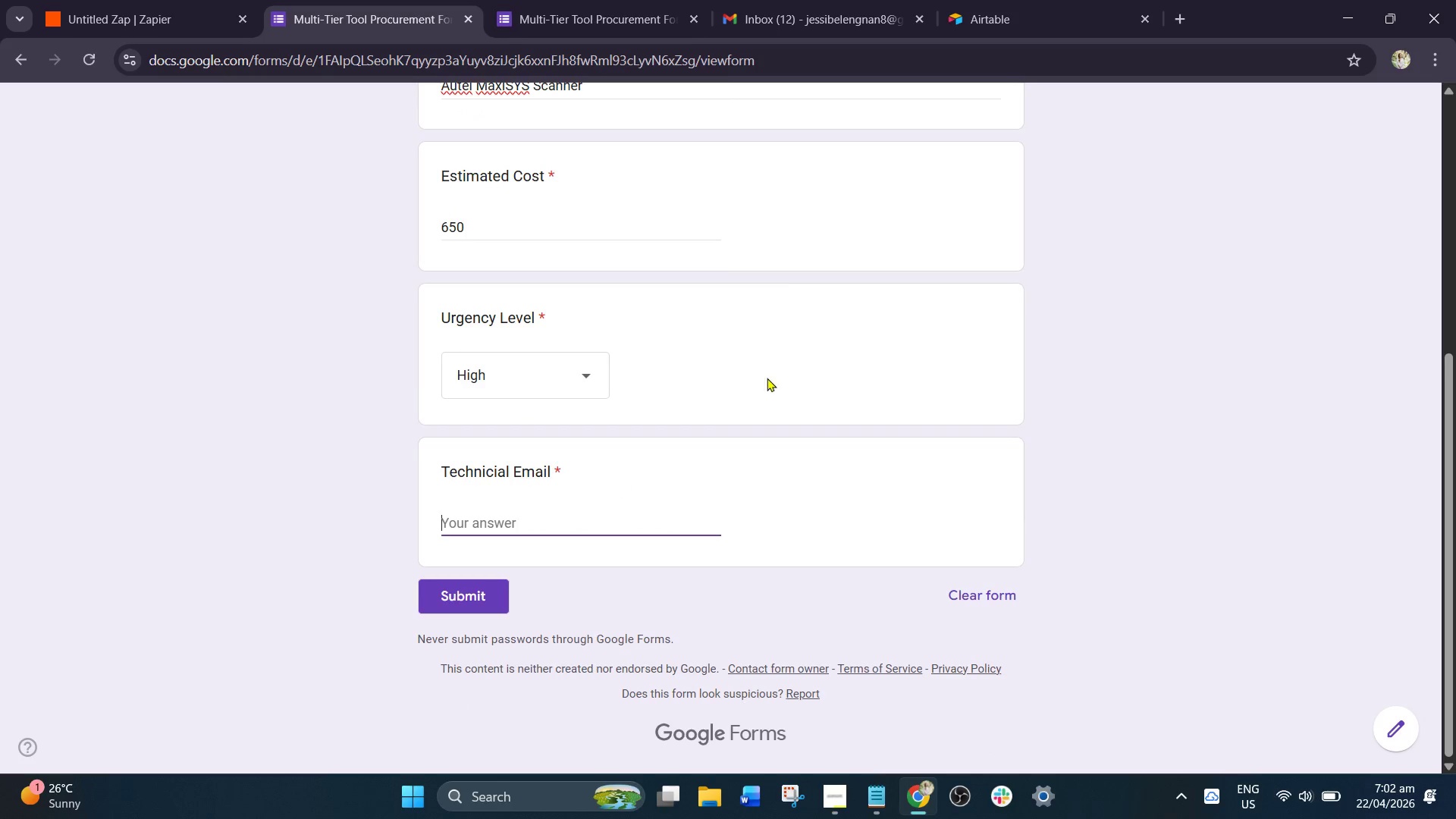 
left_click([760, 0])
 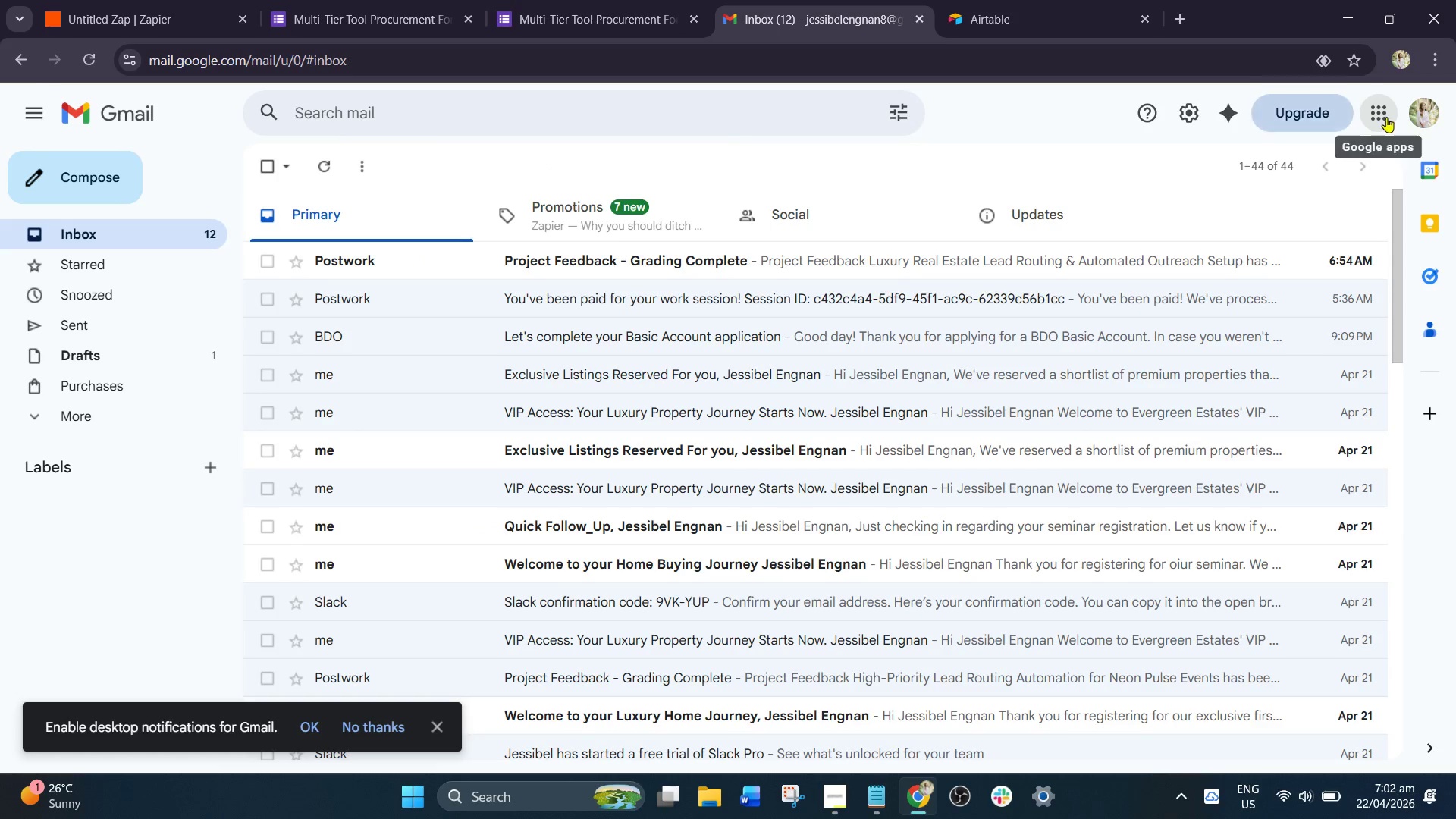 
left_click([1436, 118])
 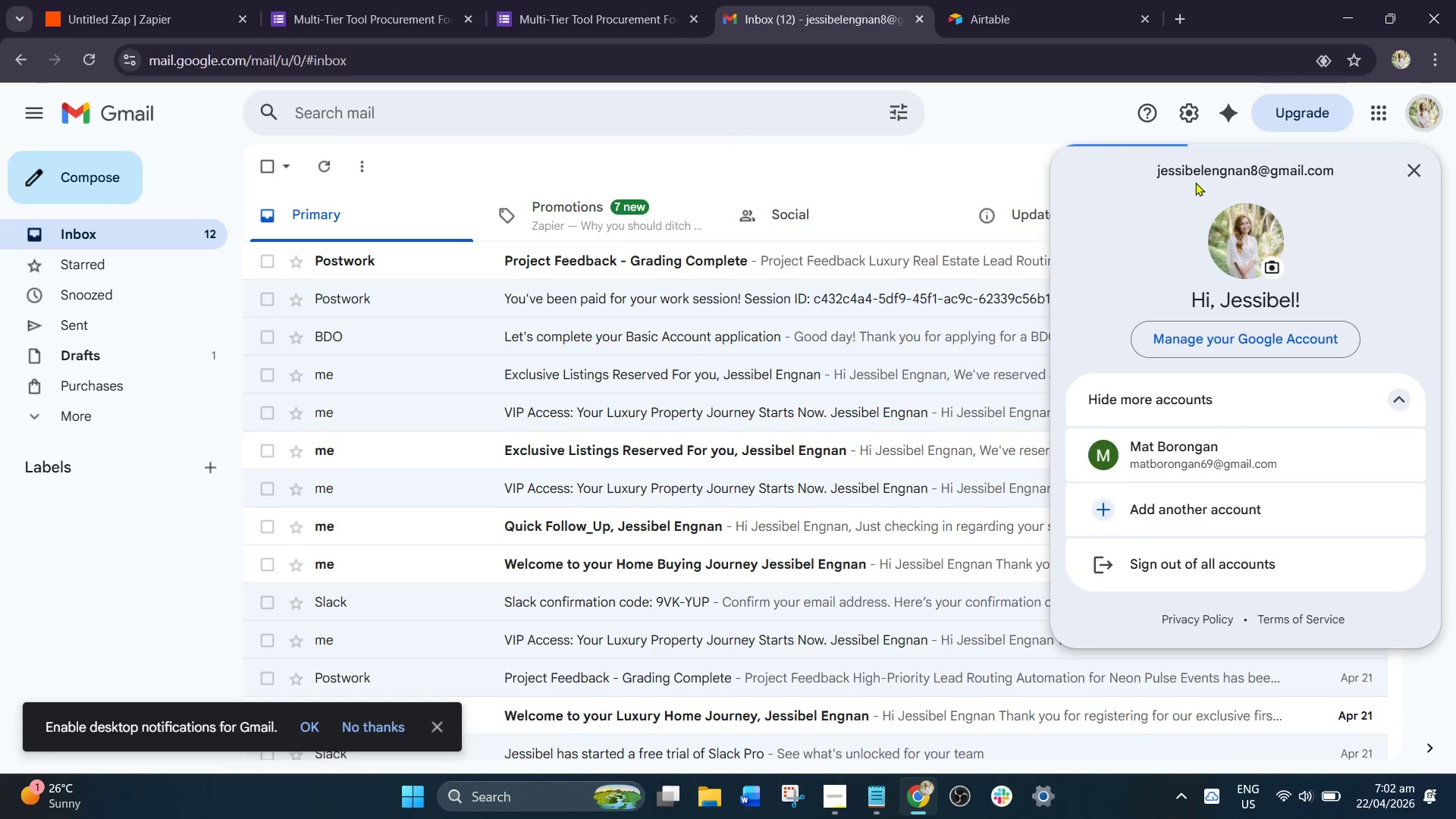 
left_click_drag(start_coordinate=[1151, 172], to_coordinate=[1350, 176])
 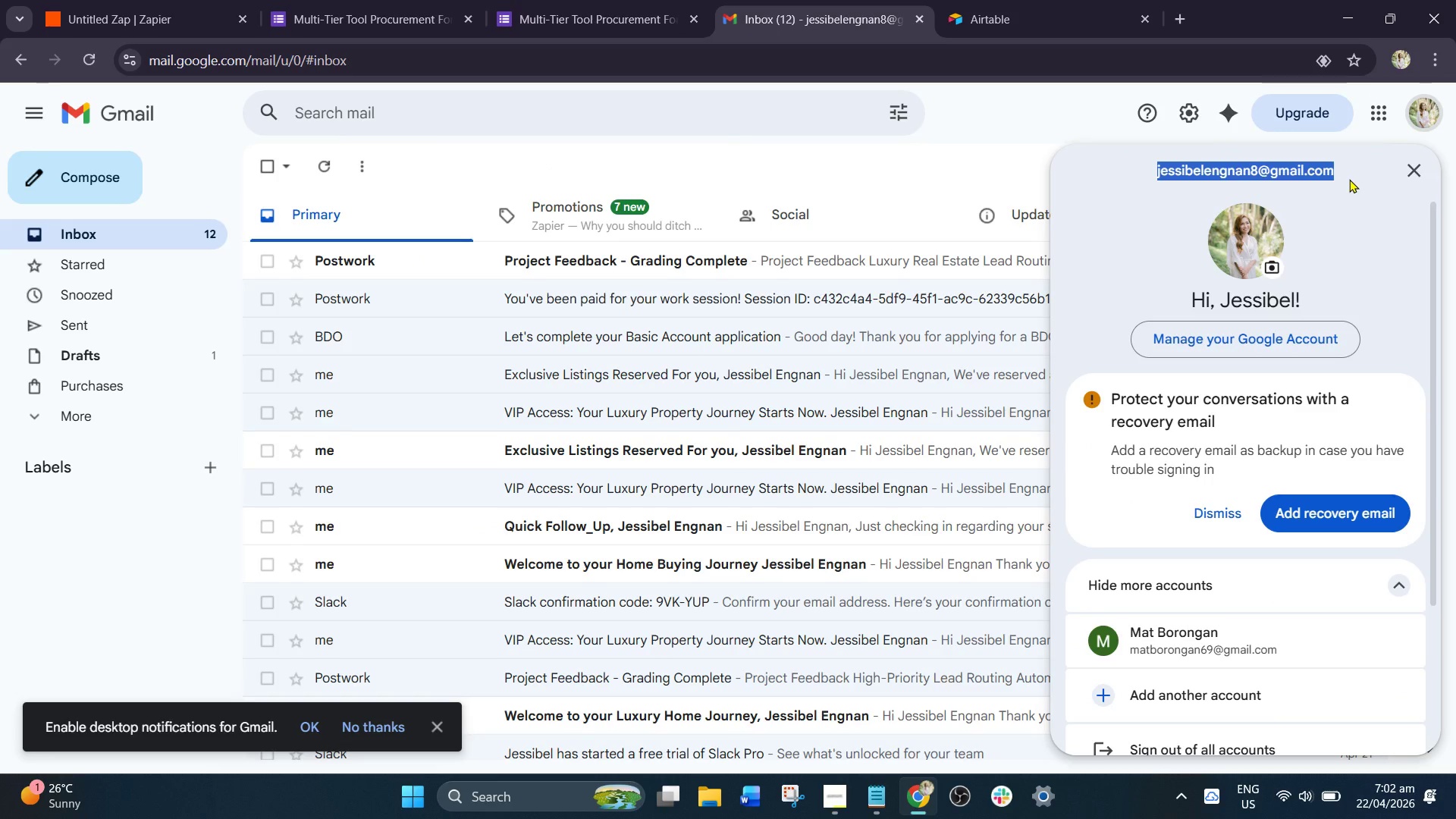 
key(Control+C)
 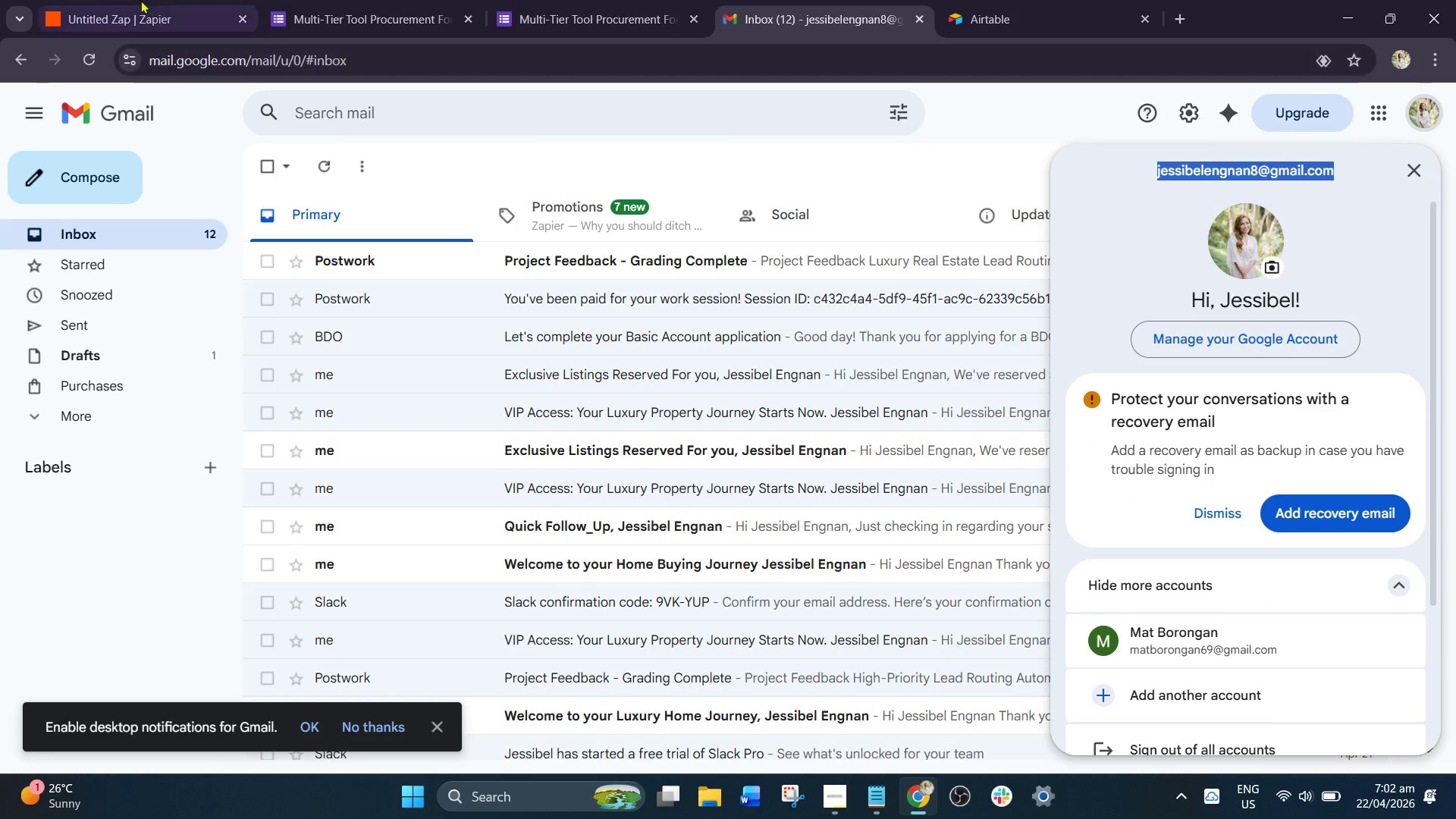 
left_click([104, 0])
 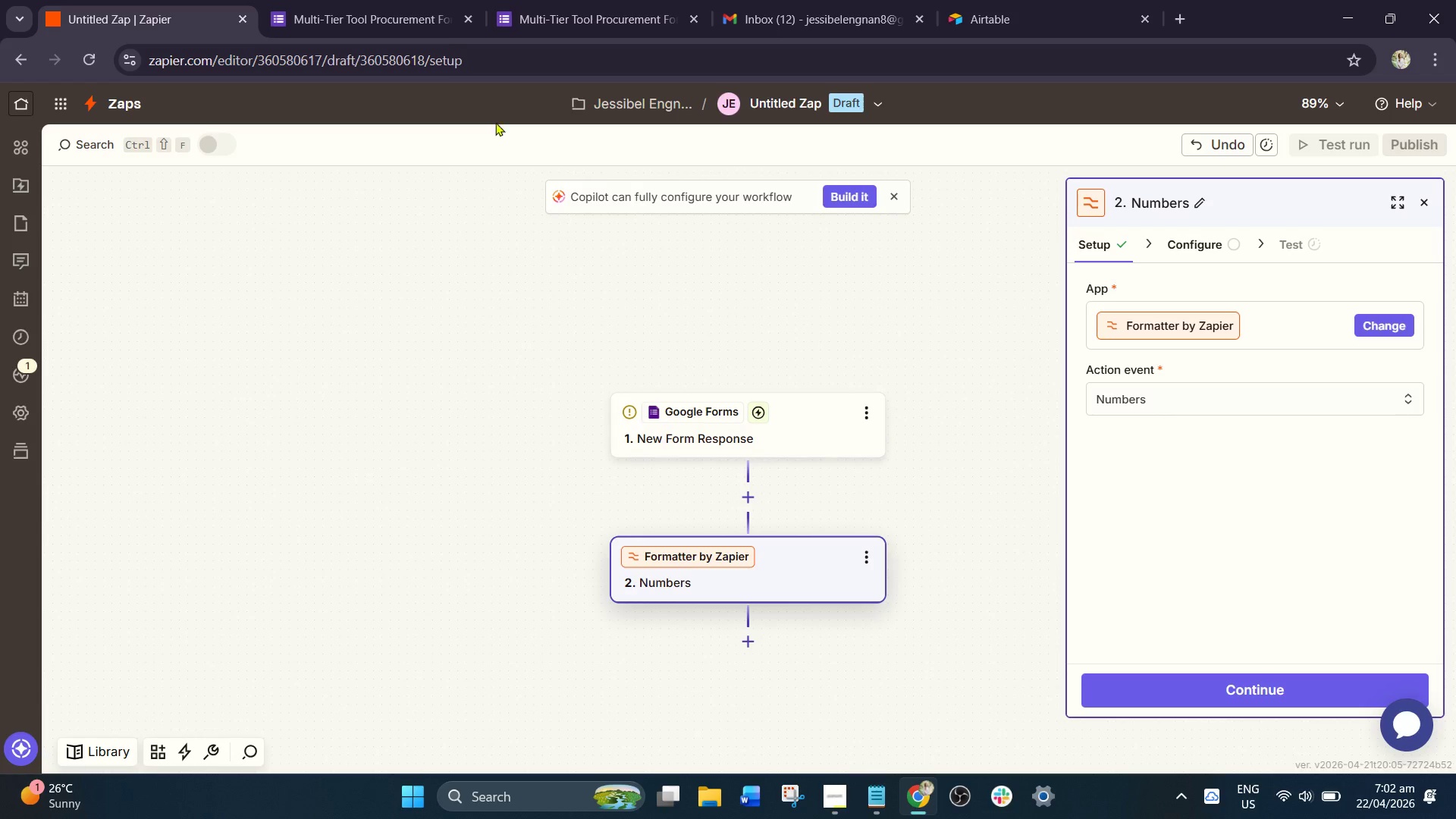 
left_click([413, 0])
 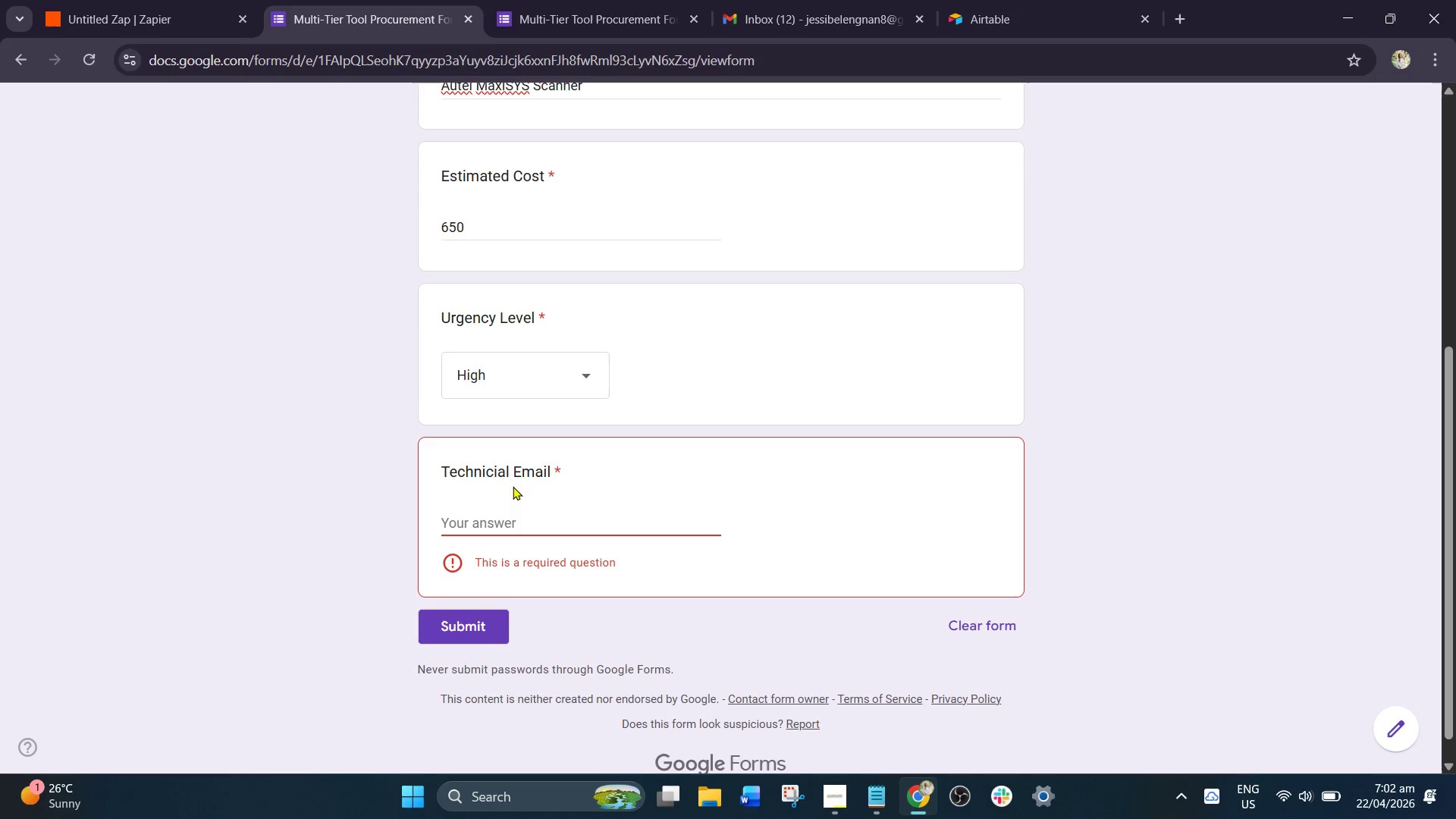 
key(Control+V)
 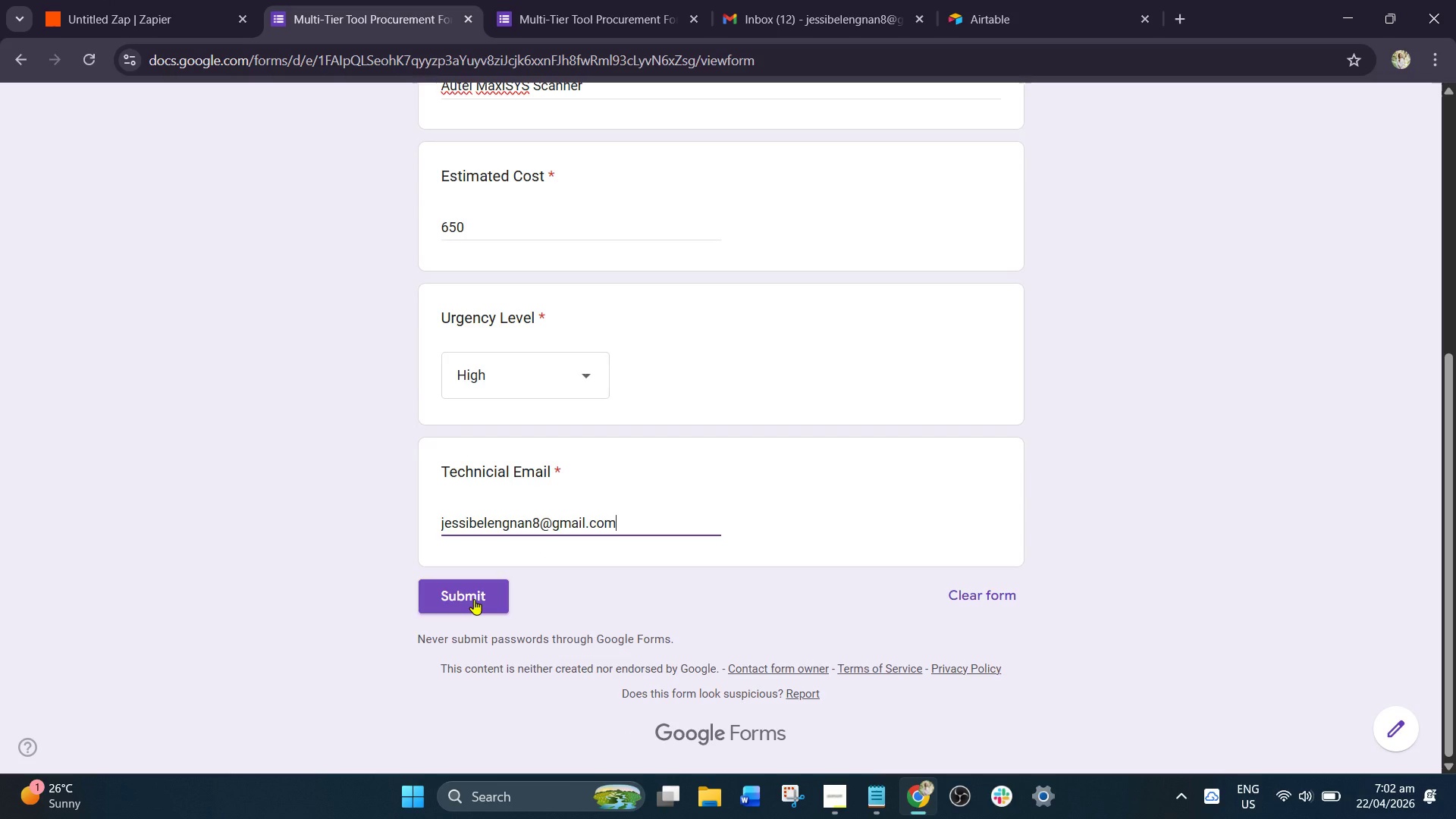 
left_click([474, 599])
 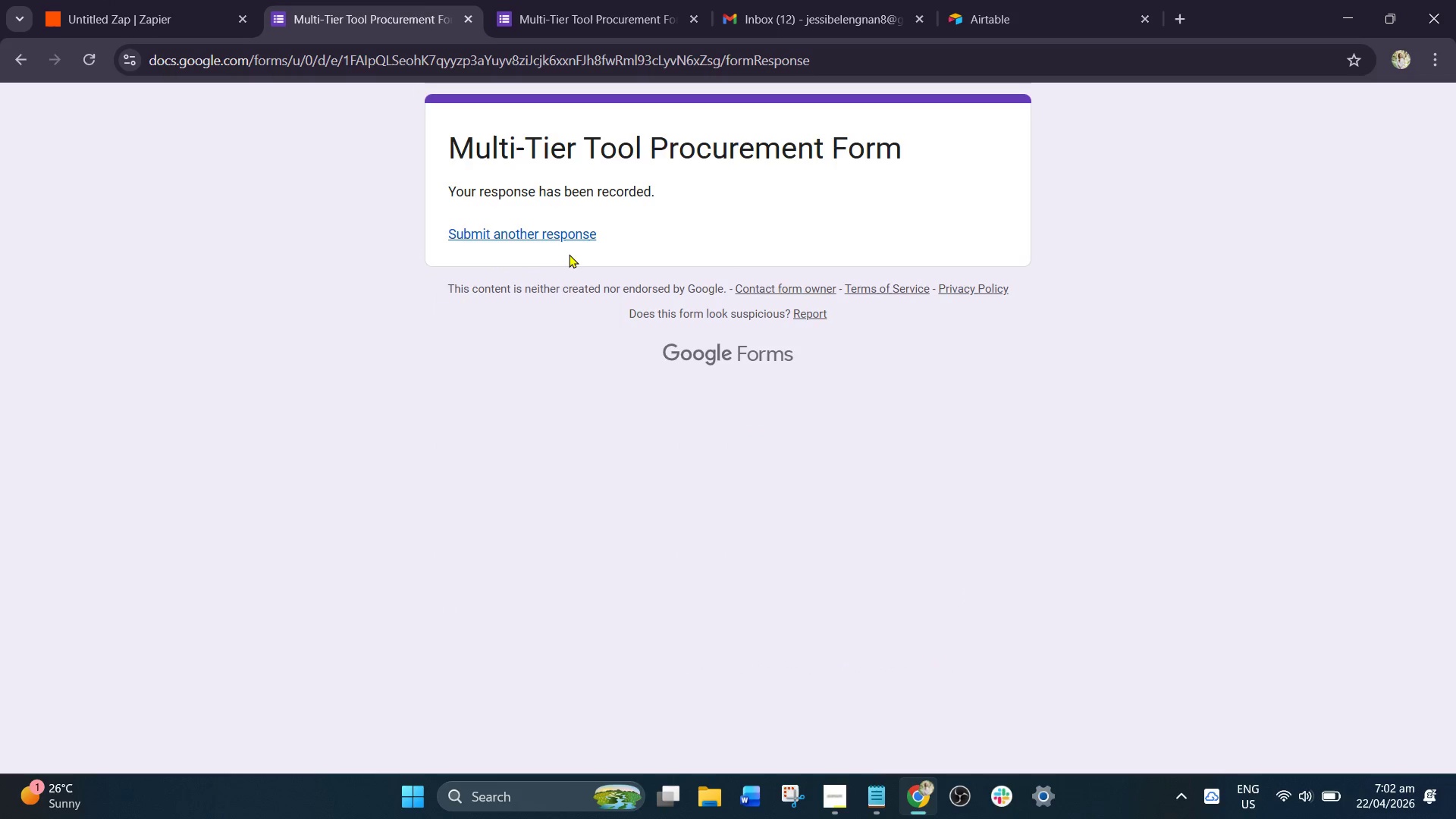 
left_click([88, 0])
 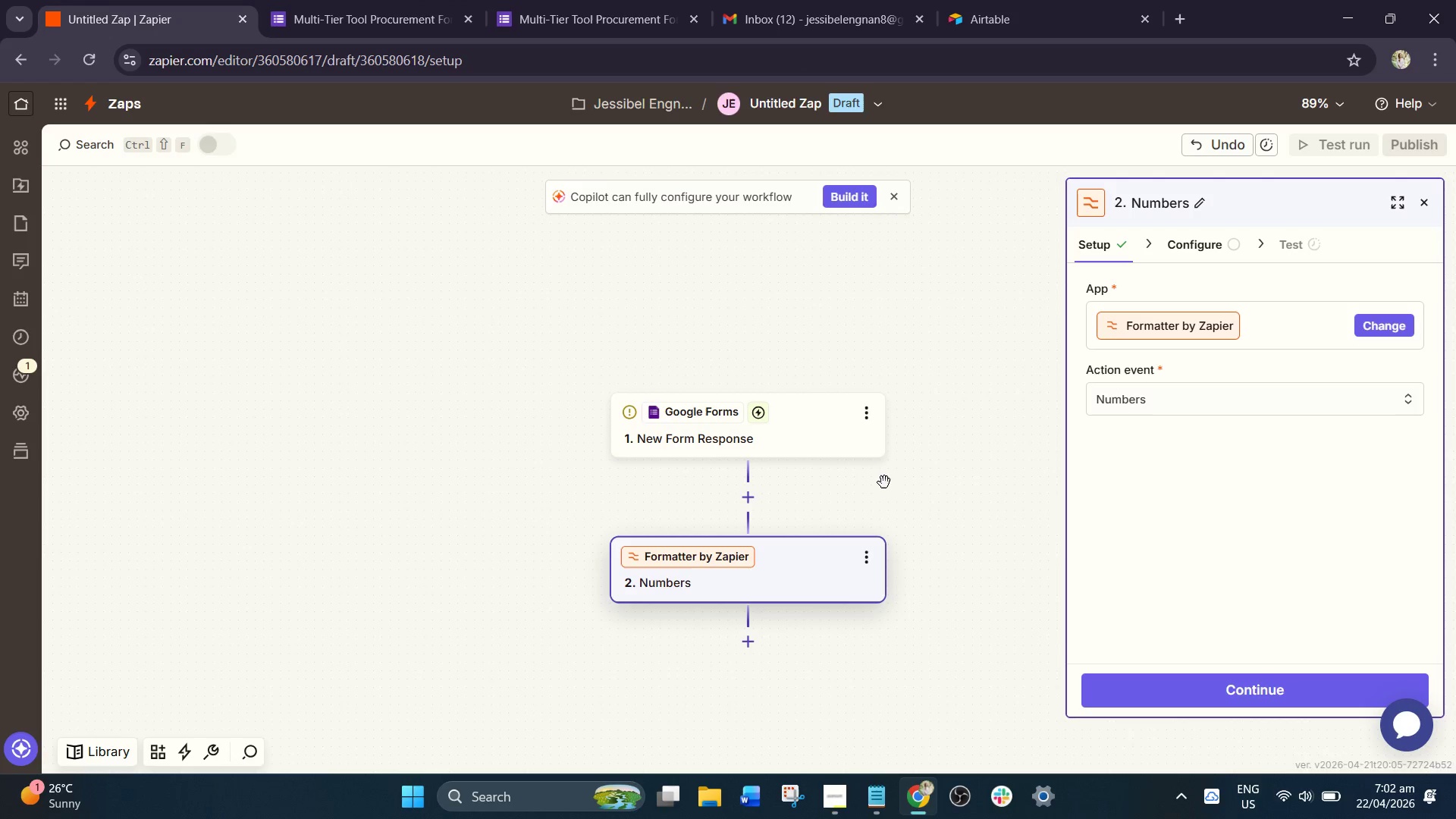 
left_click([783, 441])
 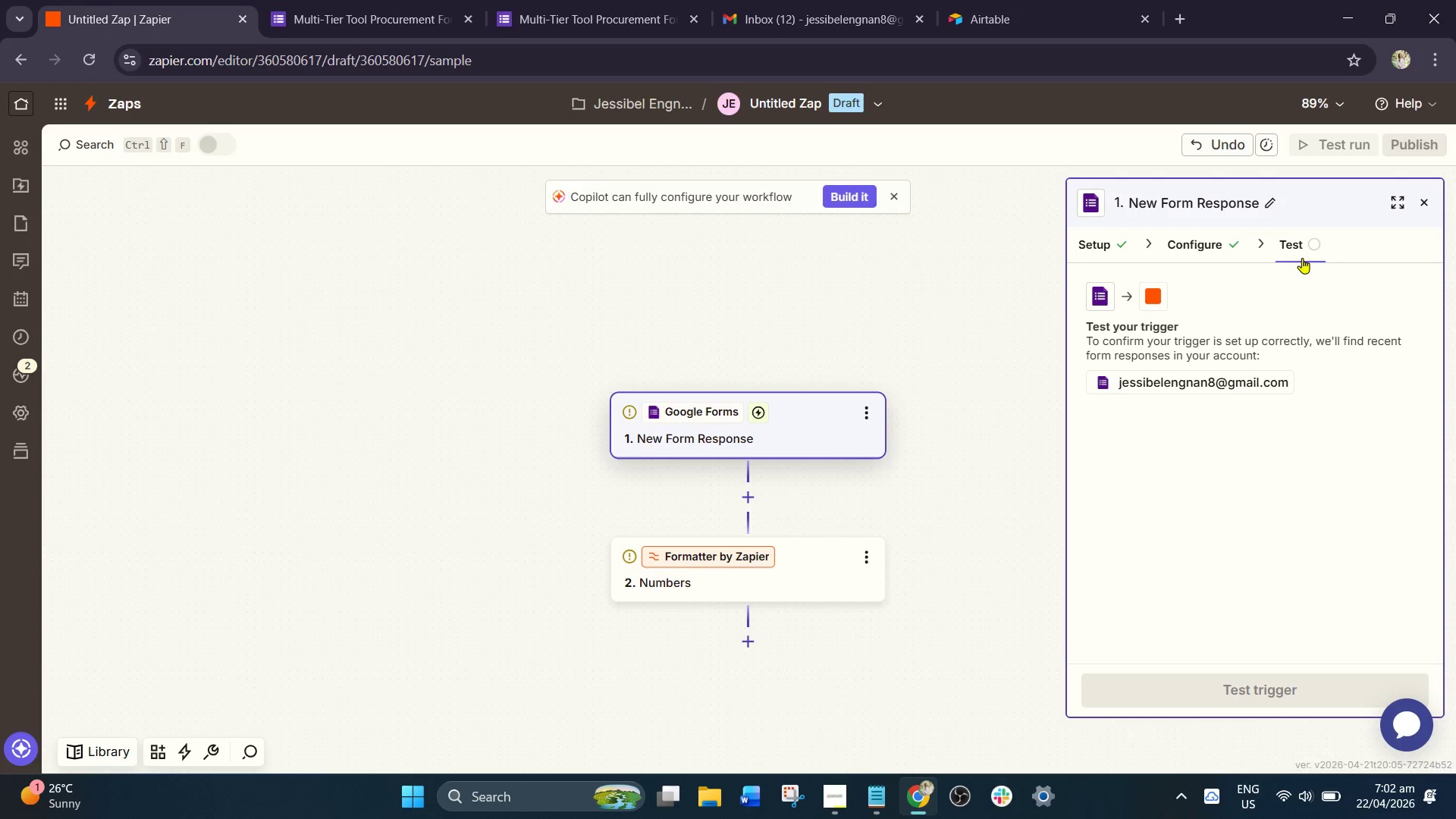 
left_click([1213, 252])
 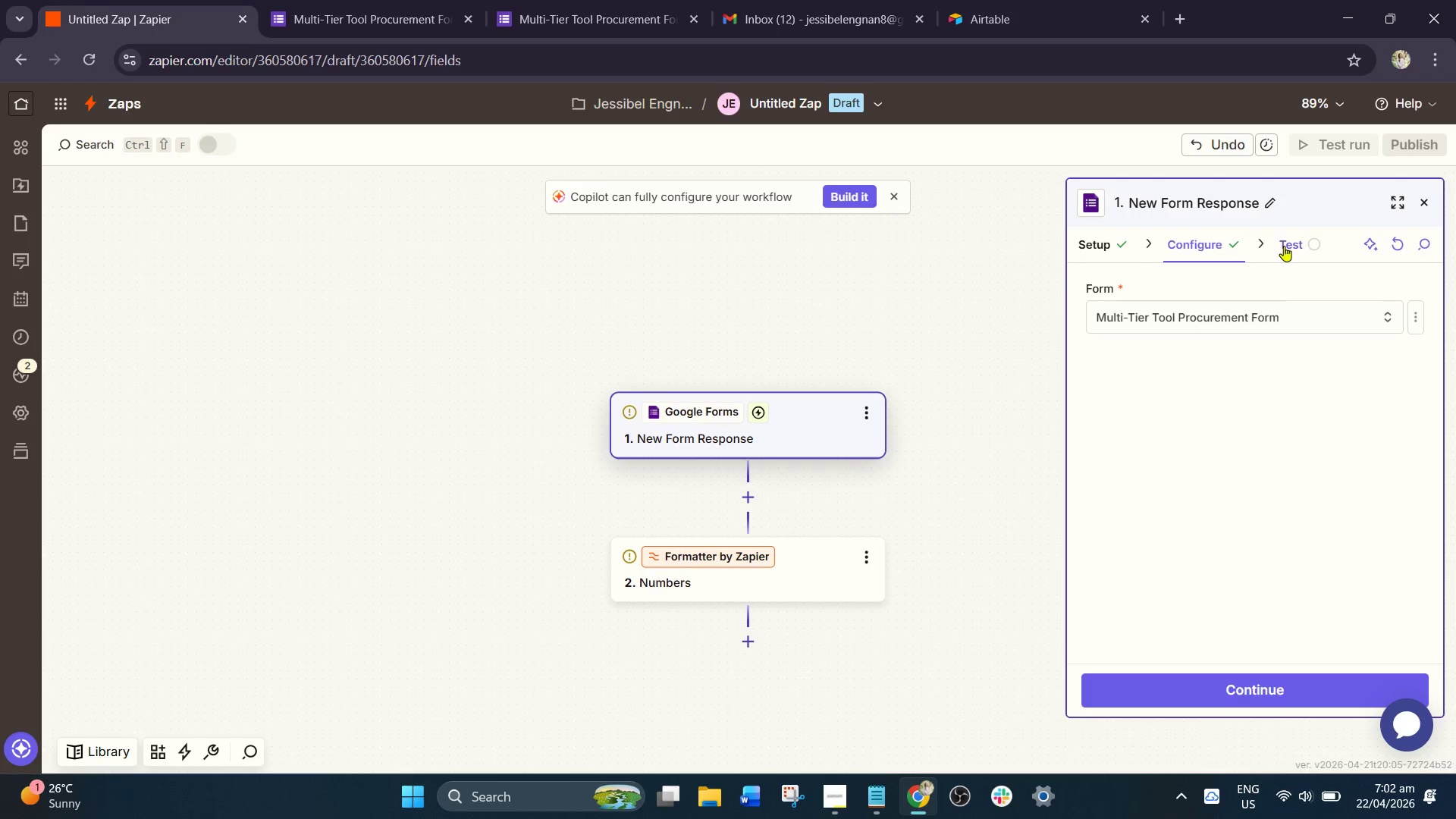 
left_click([1288, 246])
 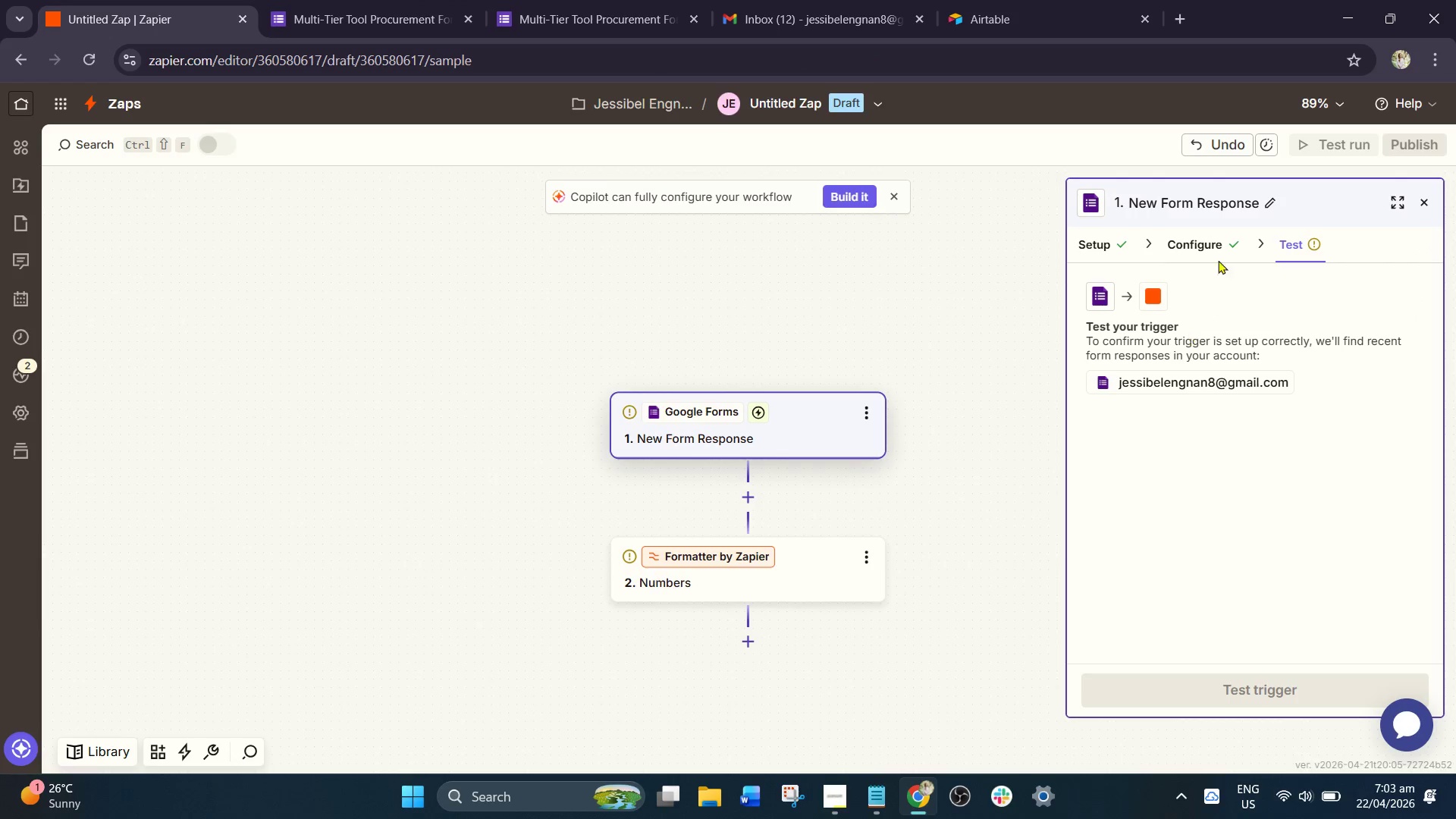 
left_click([1221, 249])
 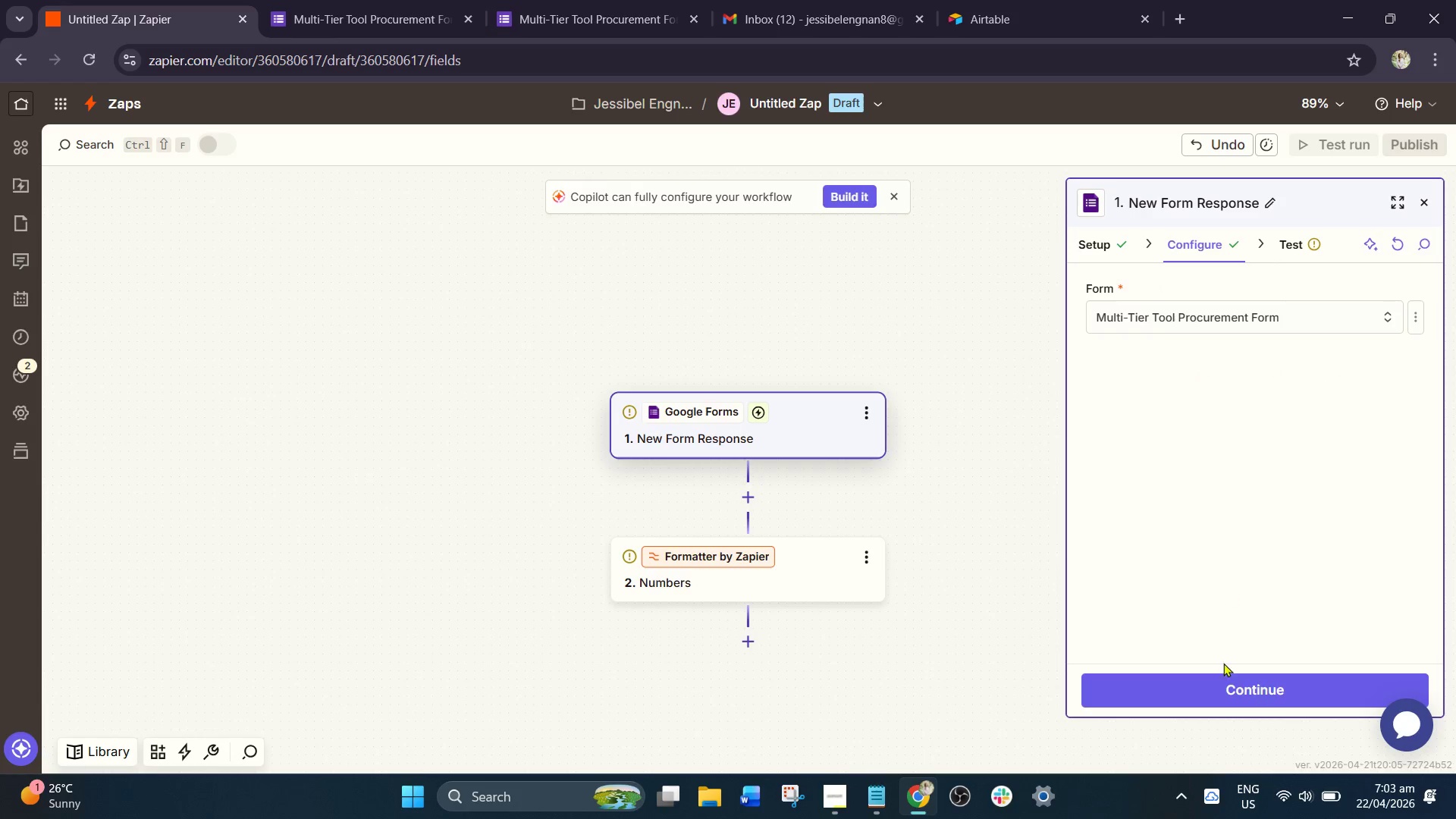 
left_click([1223, 687])
 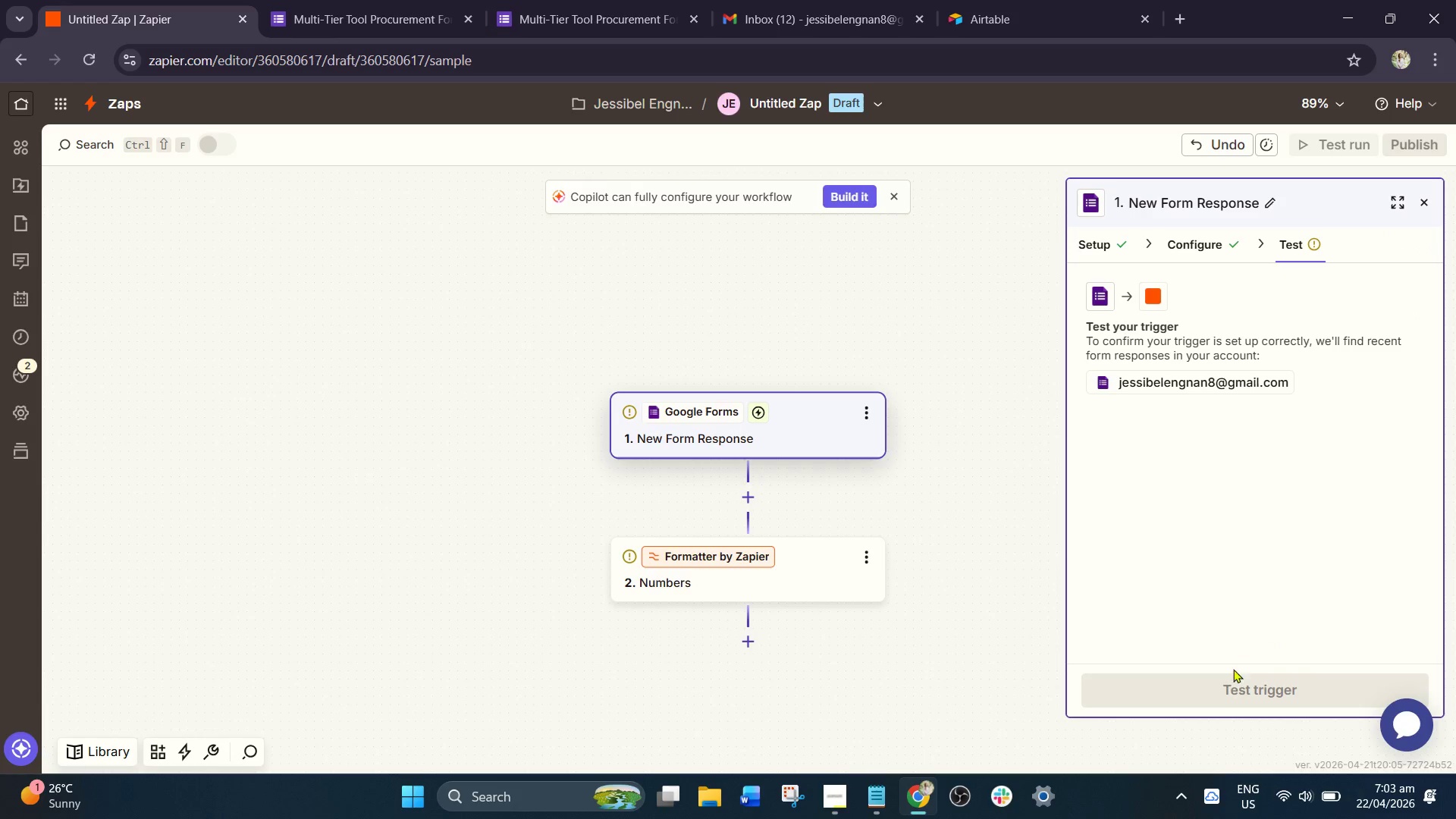 
mouse_move([1241, 677])
 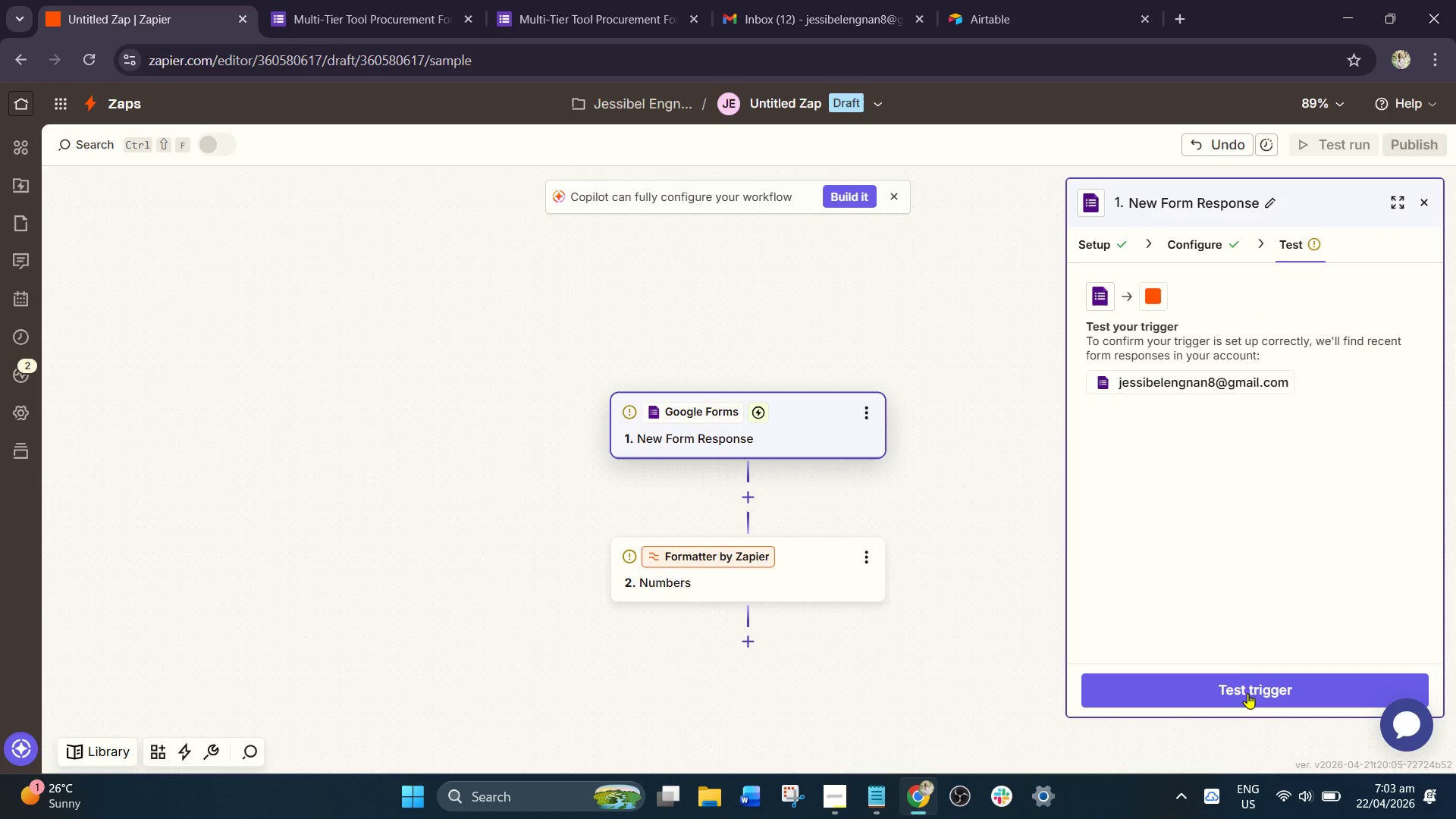 
left_click([1247, 693])
 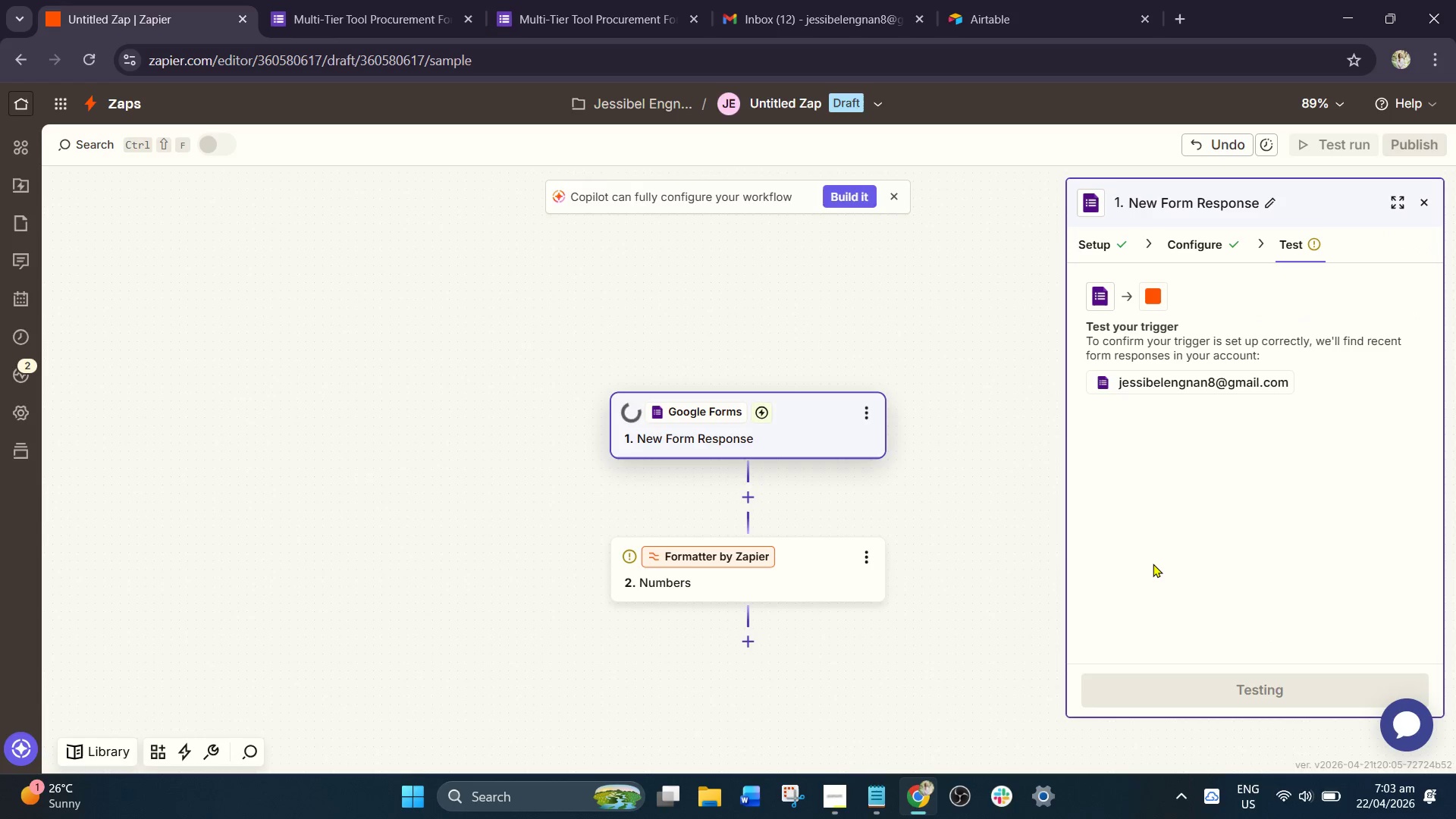 
left_click([1241, 462])
 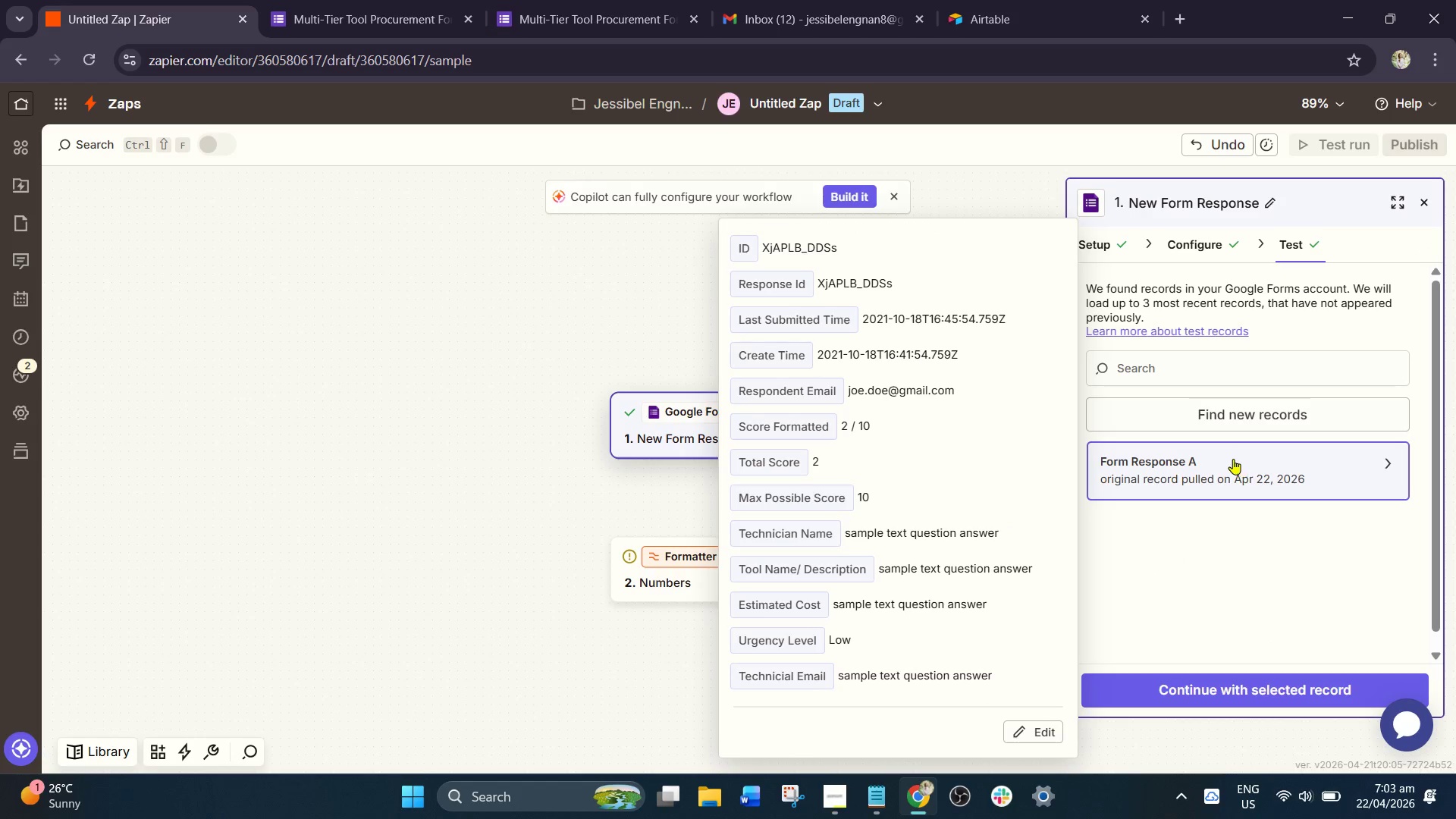 
left_click([1238, 419])
 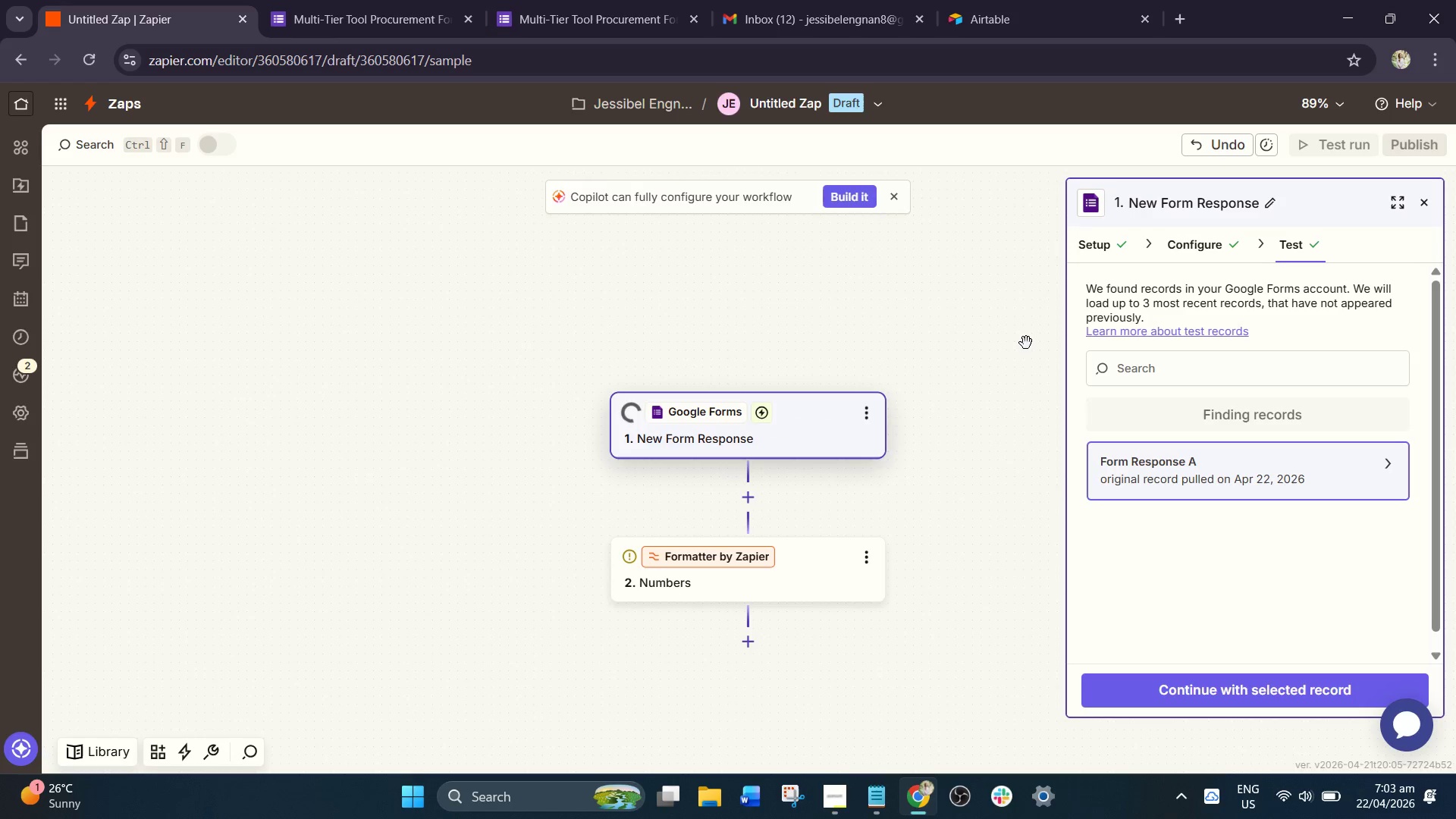 
wait(6.38)
 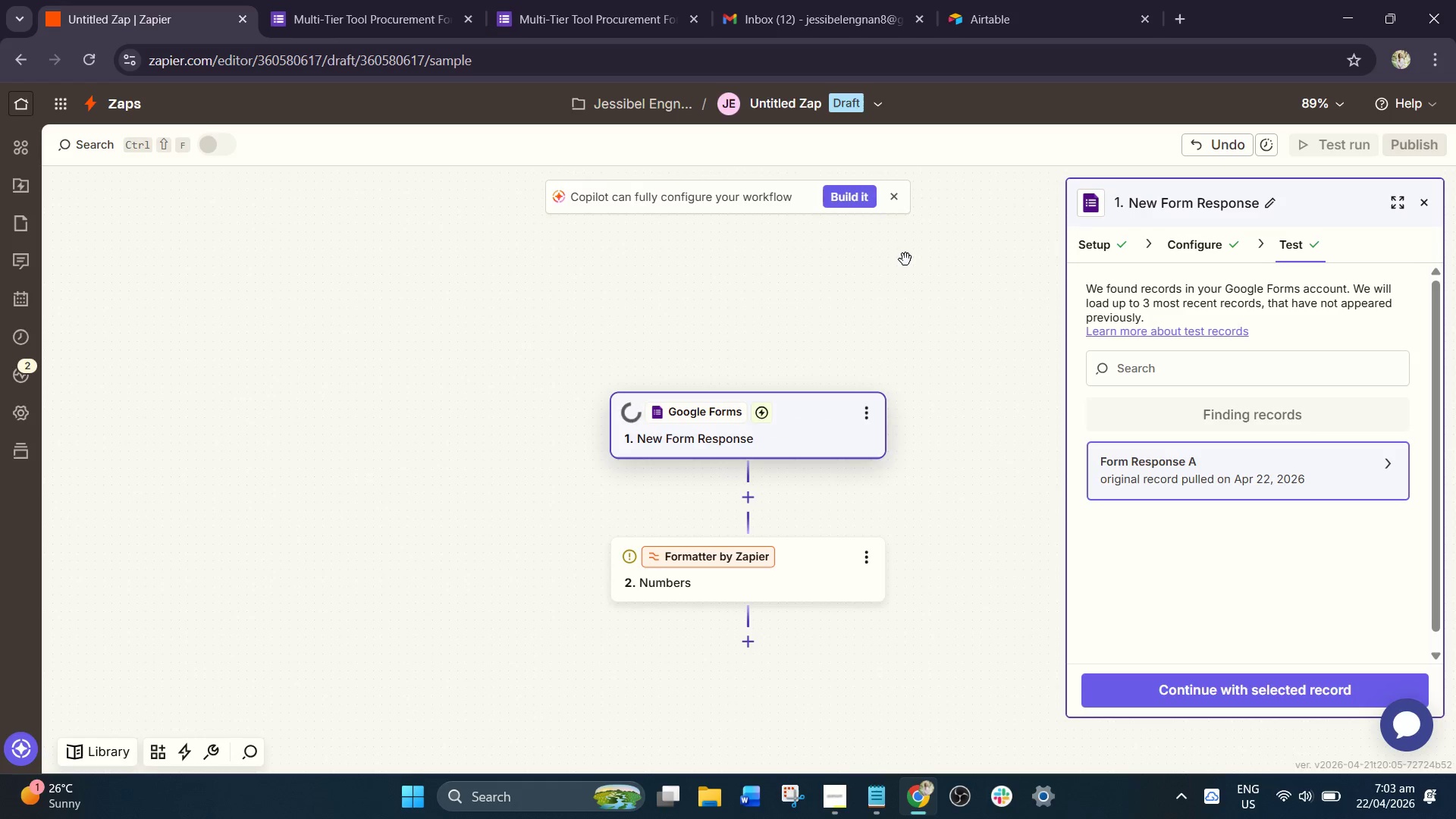 
left_click([1186, 480])
 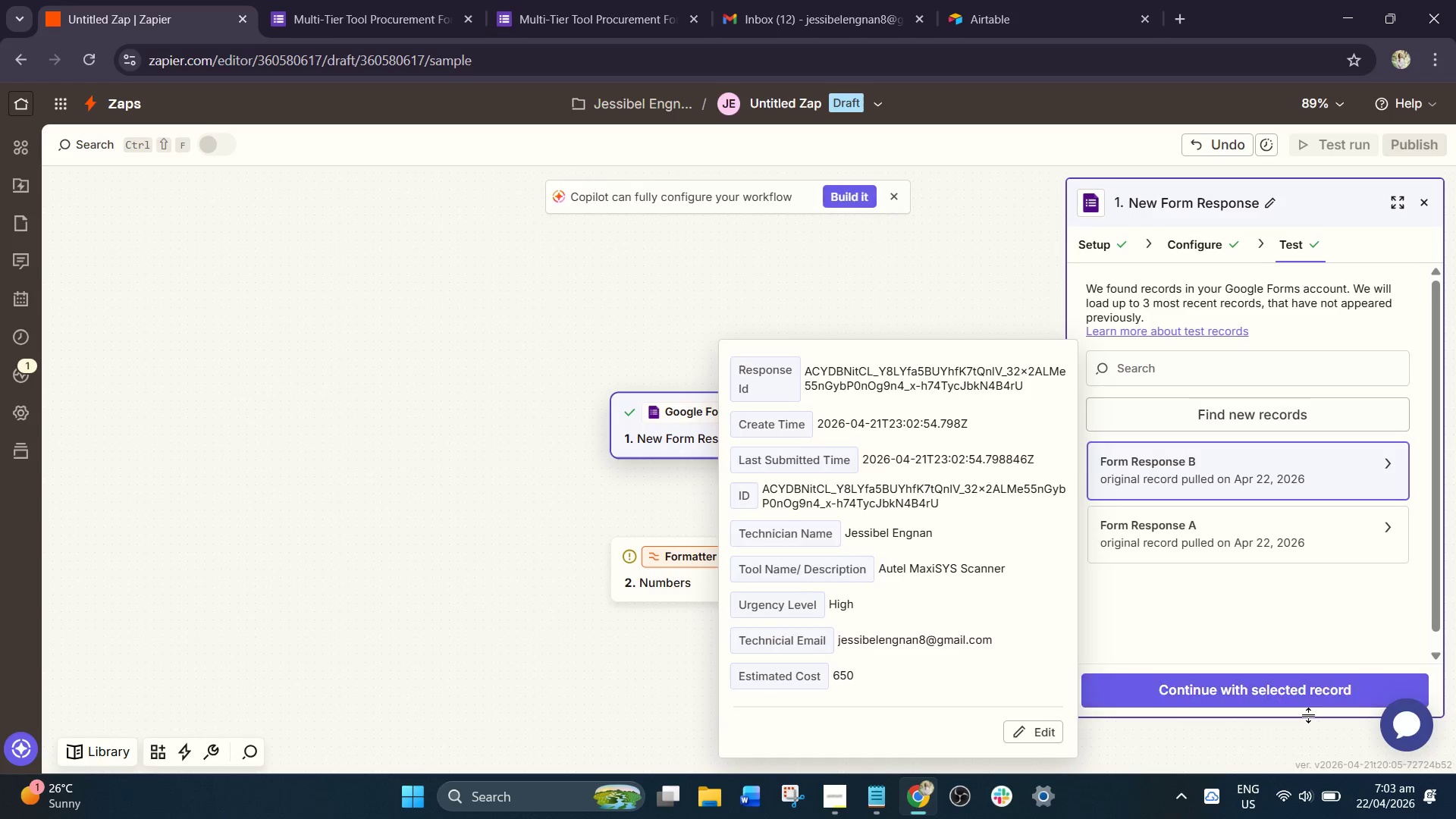 
double_click([1284, 679])
 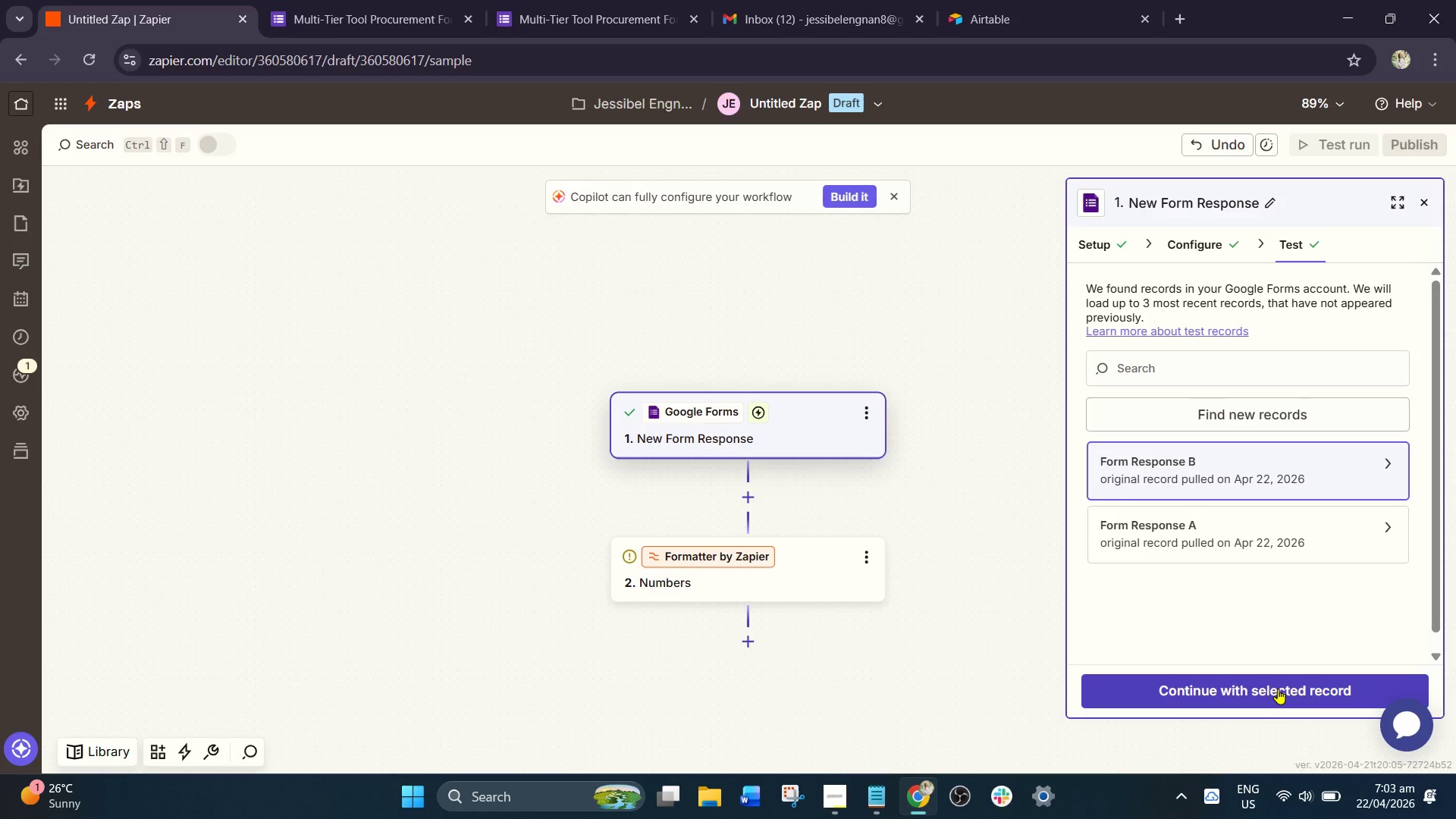 
left_click([1278, 689])
 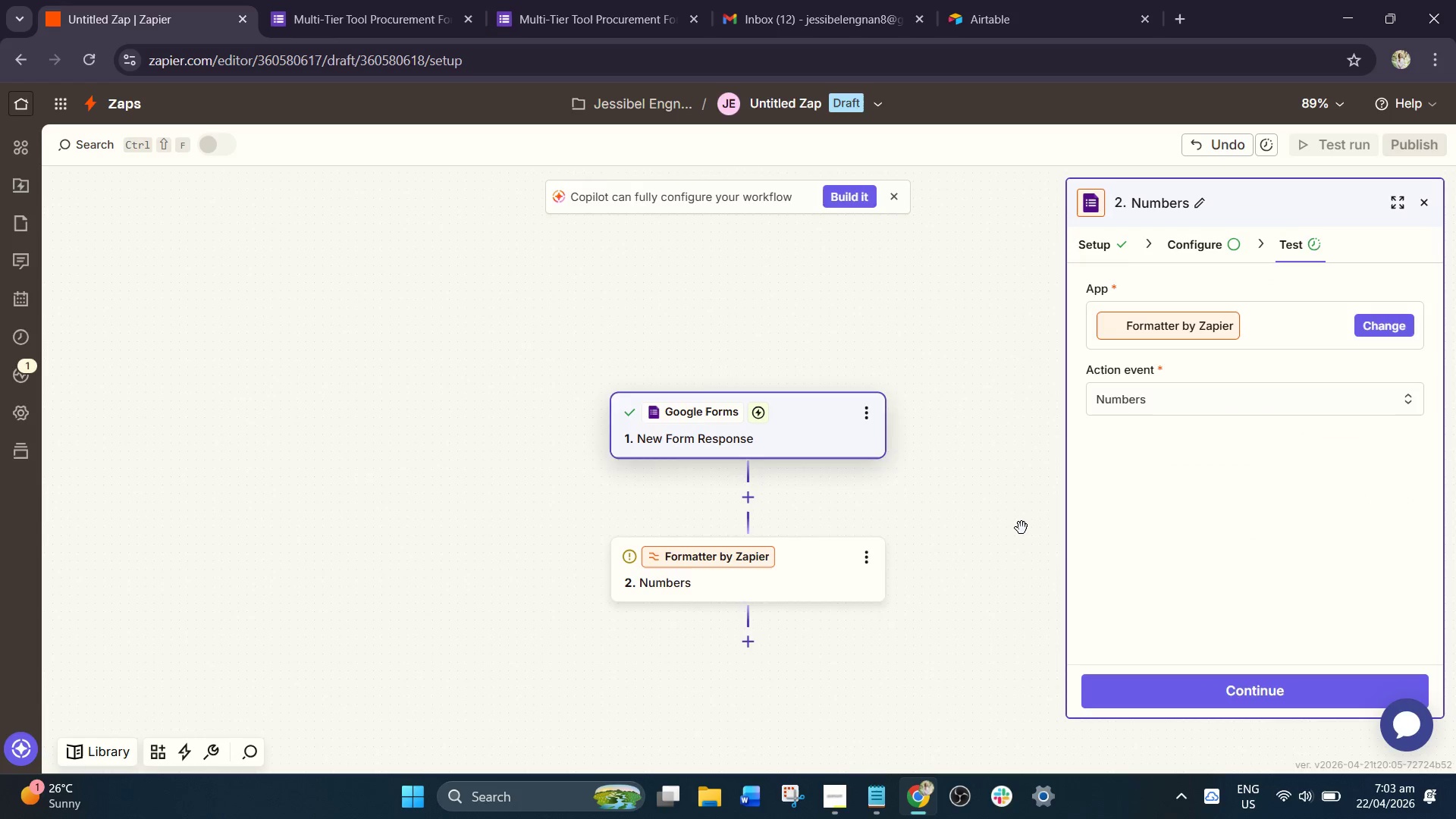 
scroll: coordinate [1045, 516], scroll_direction: down, amount: 1.0
 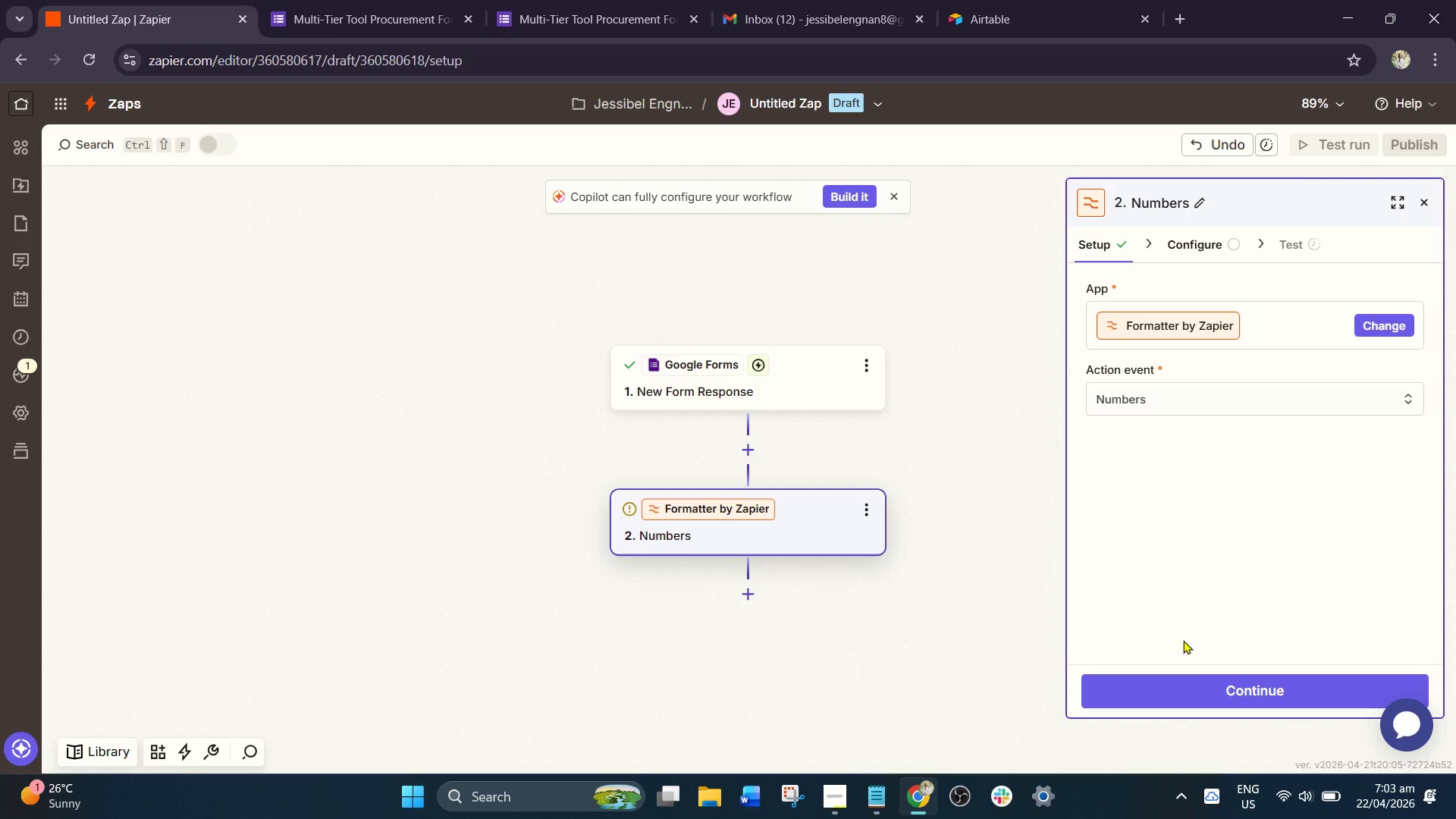 
left_click([1219, 694])
 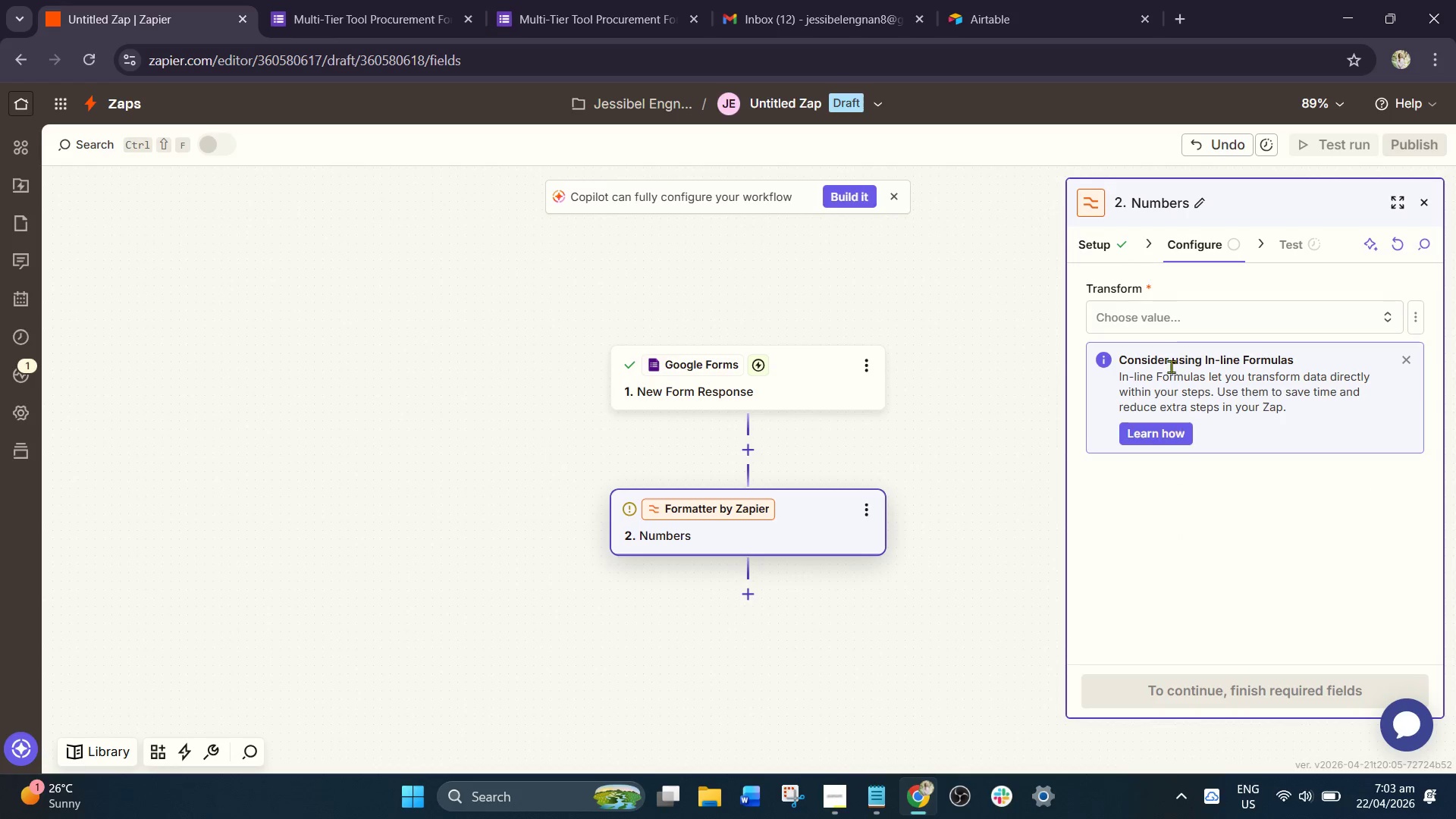 
left_click([1161, 312])
 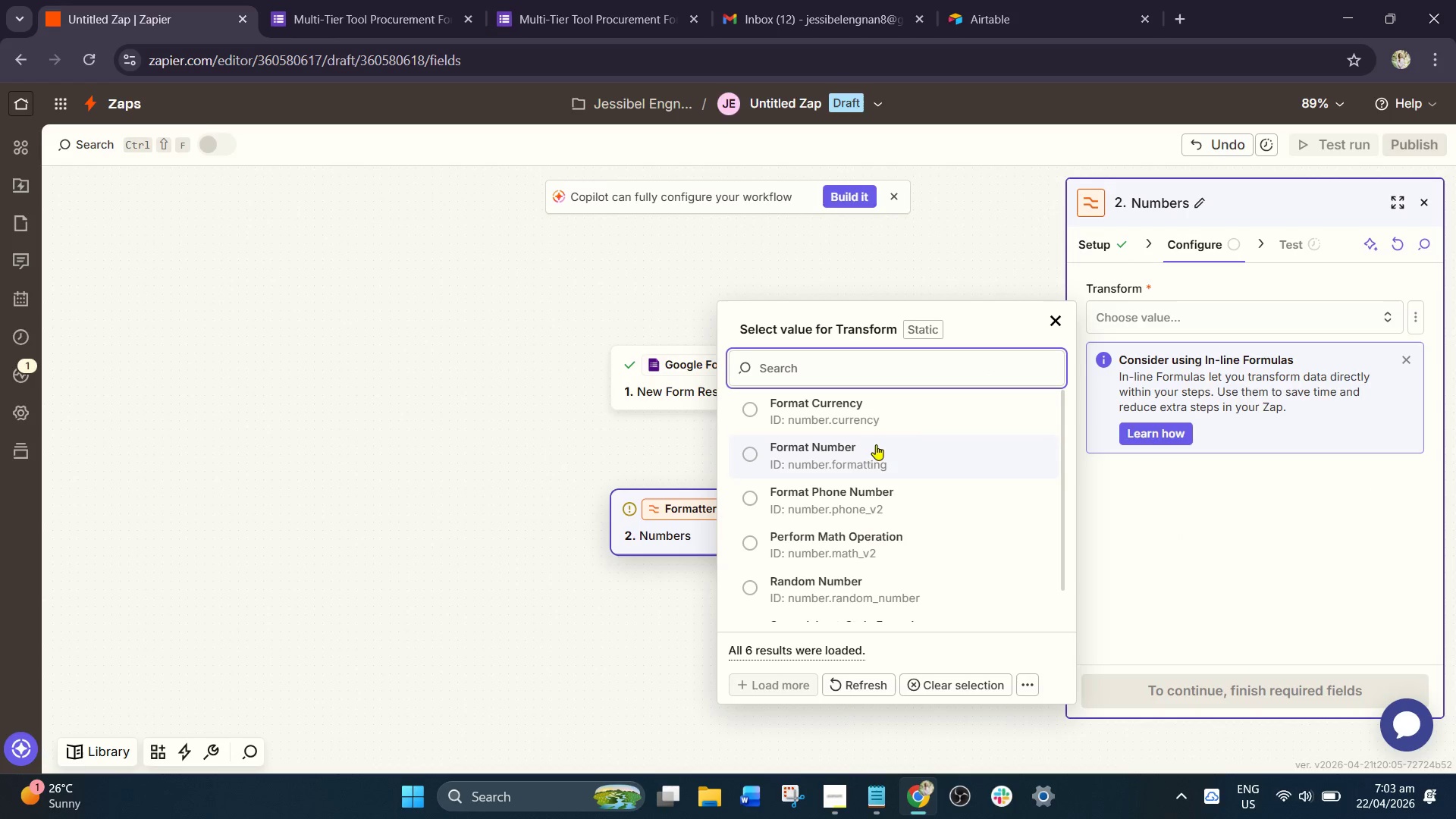 
left_click([856, 447])
 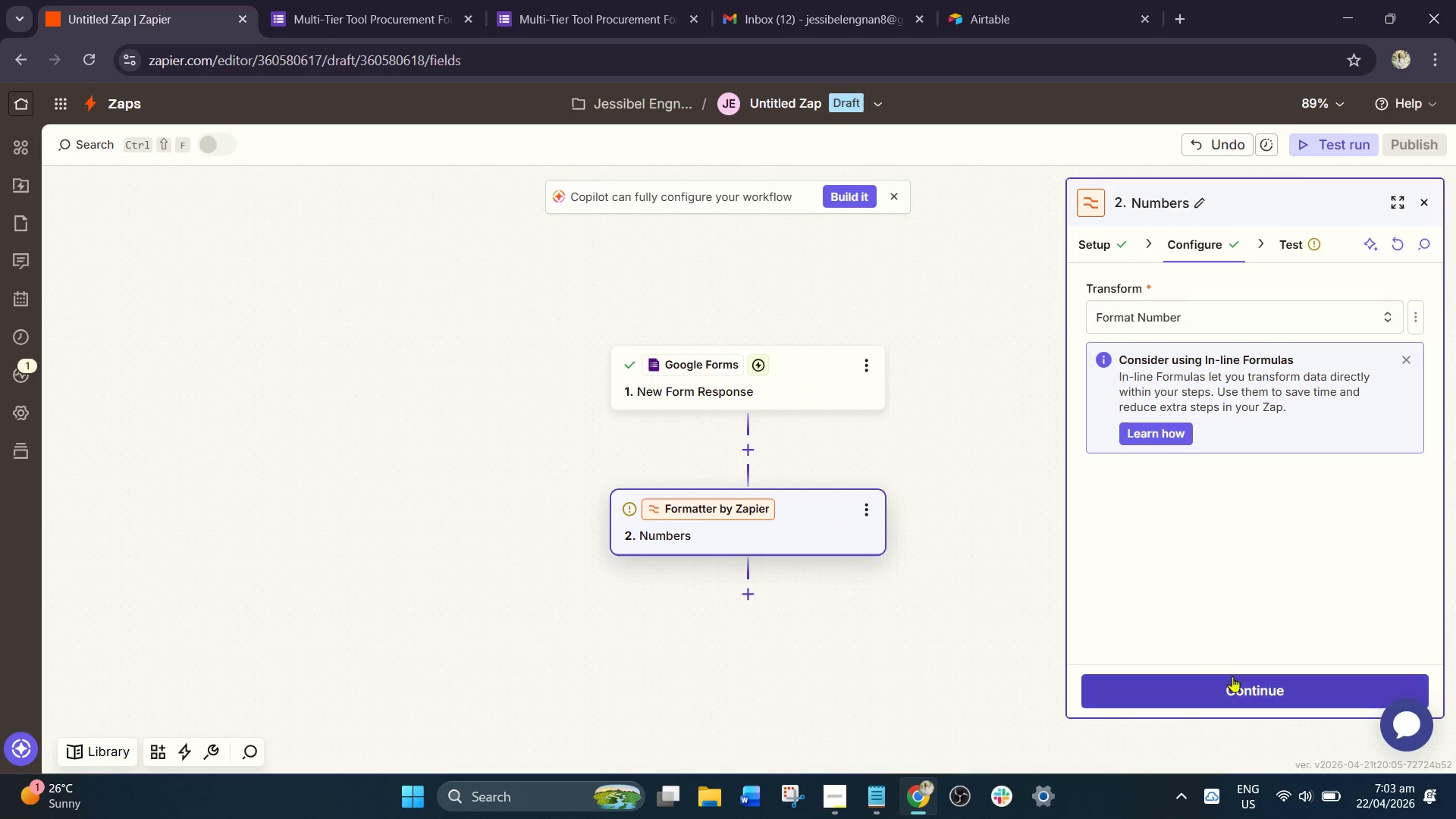 
left_click([1241, 691])
 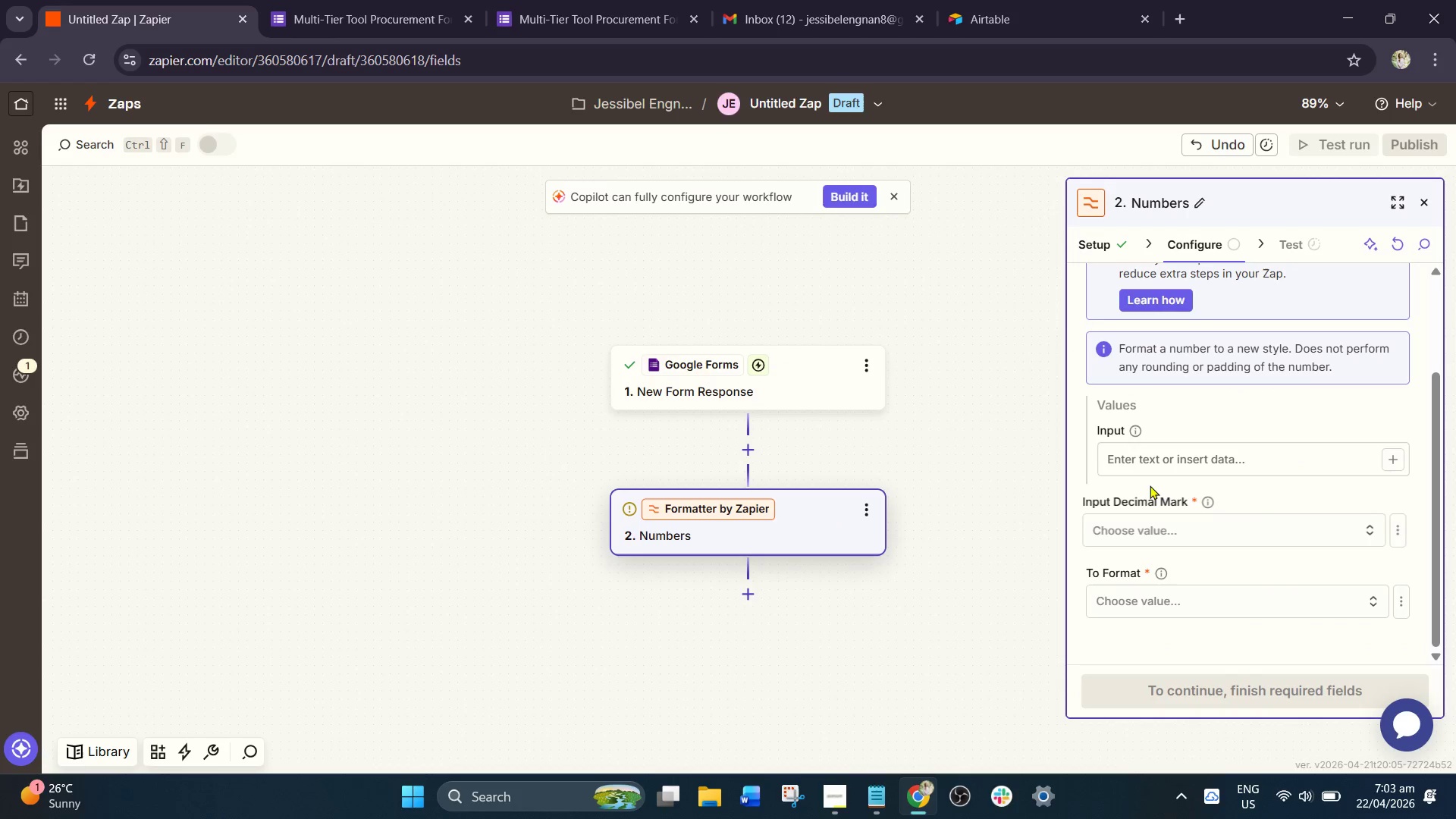 
left_click([1138, 452])
 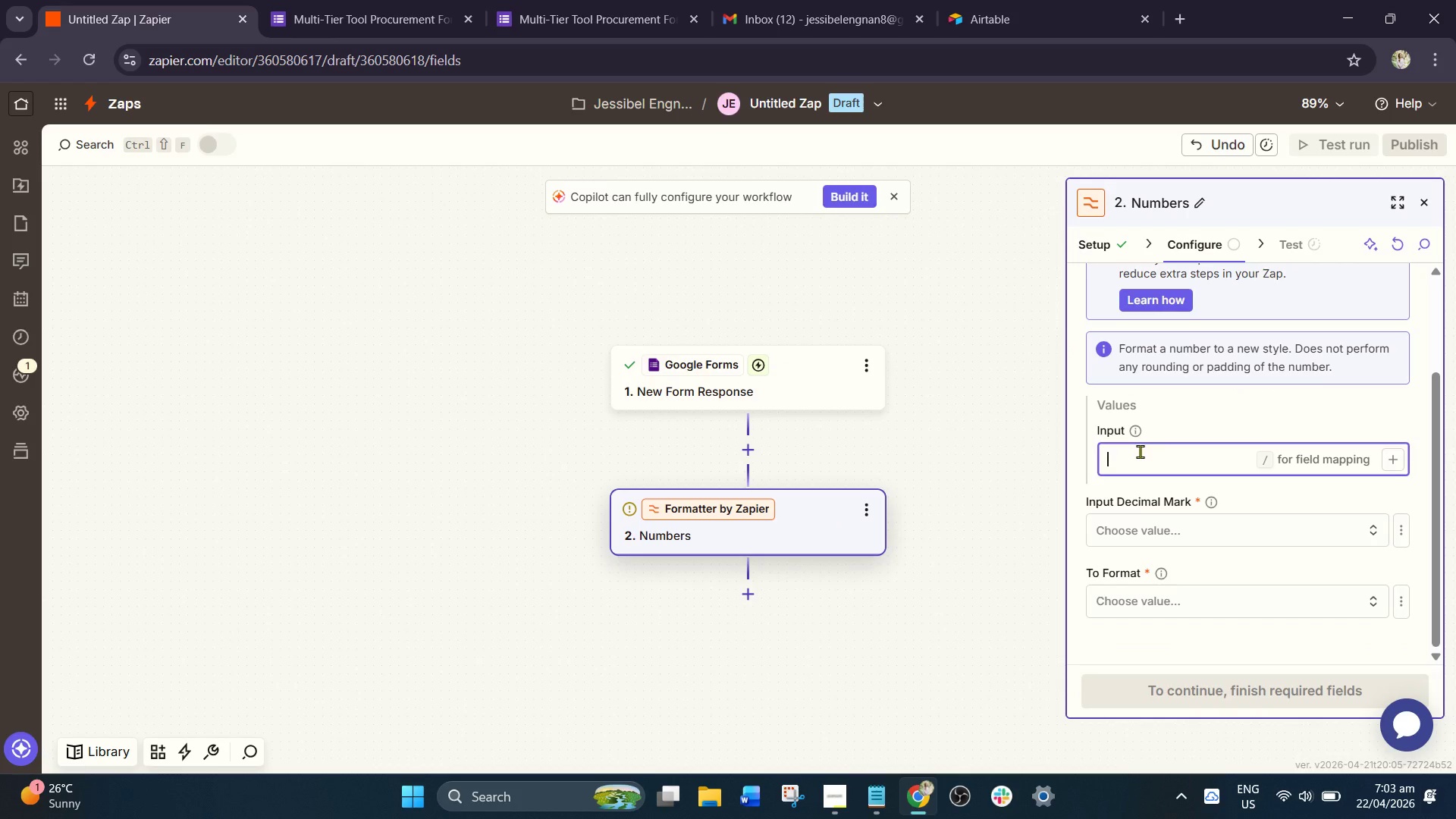 
key(Slash)
 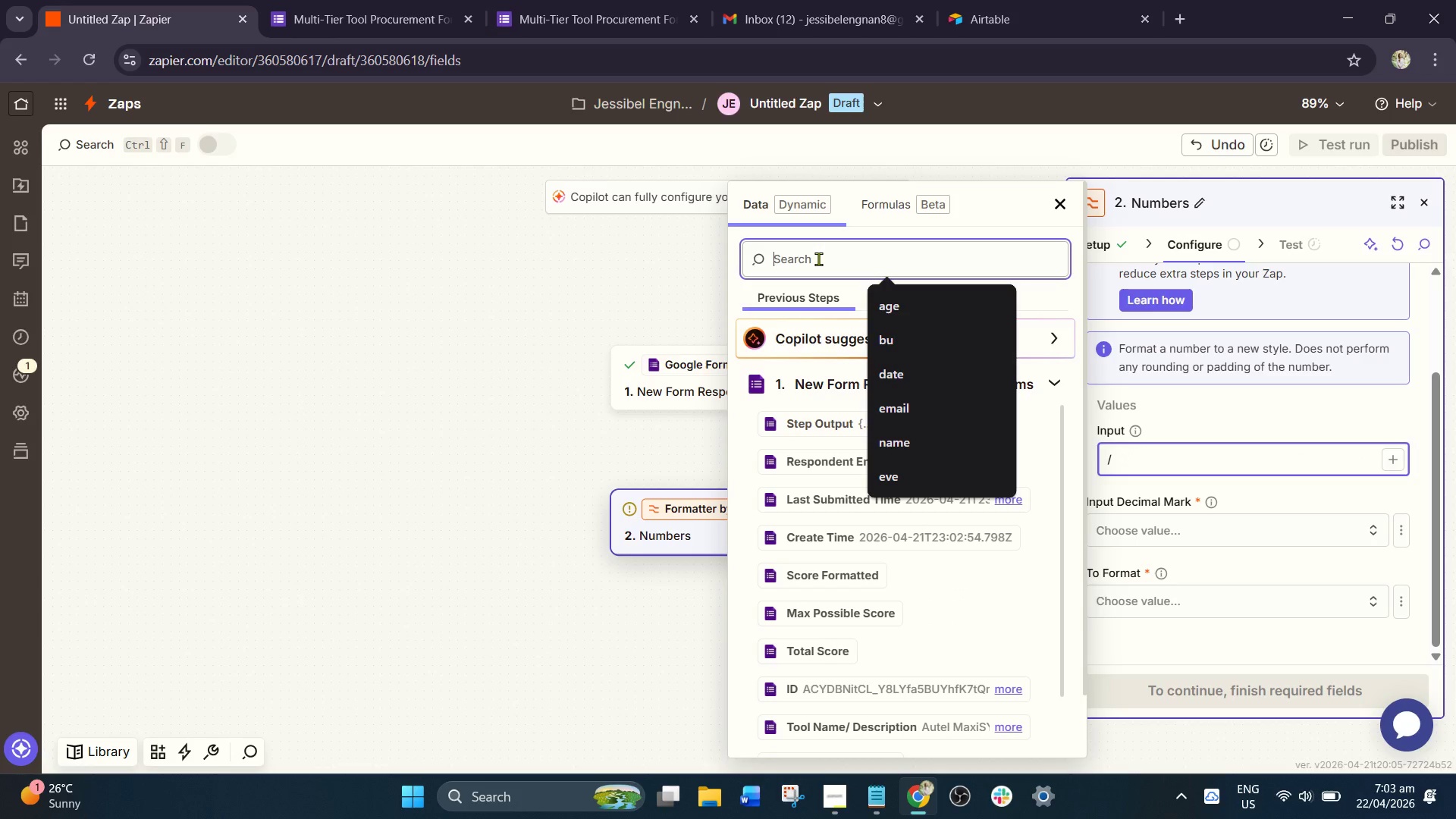 
type(num)
 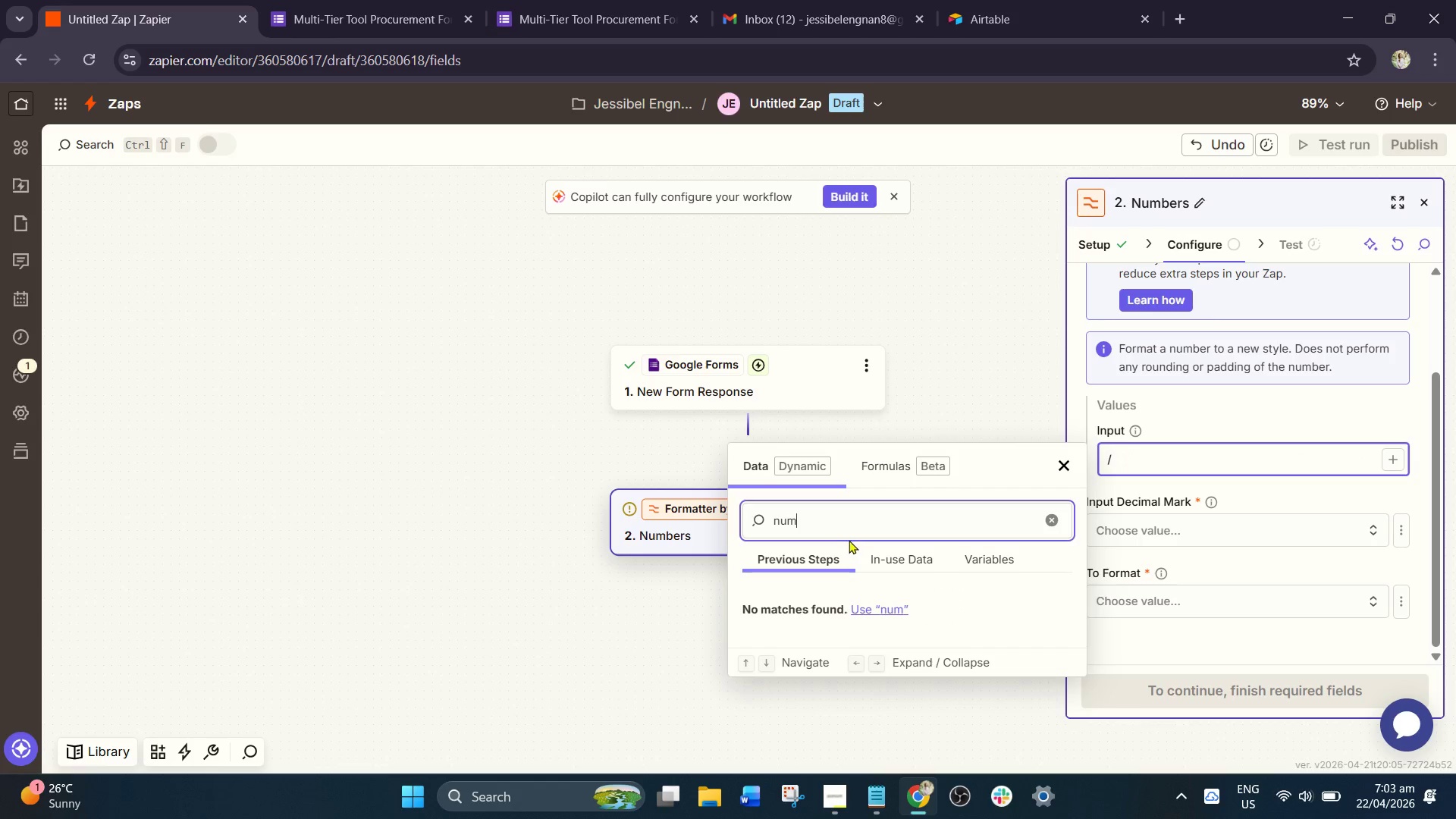 
key(Backspace)
 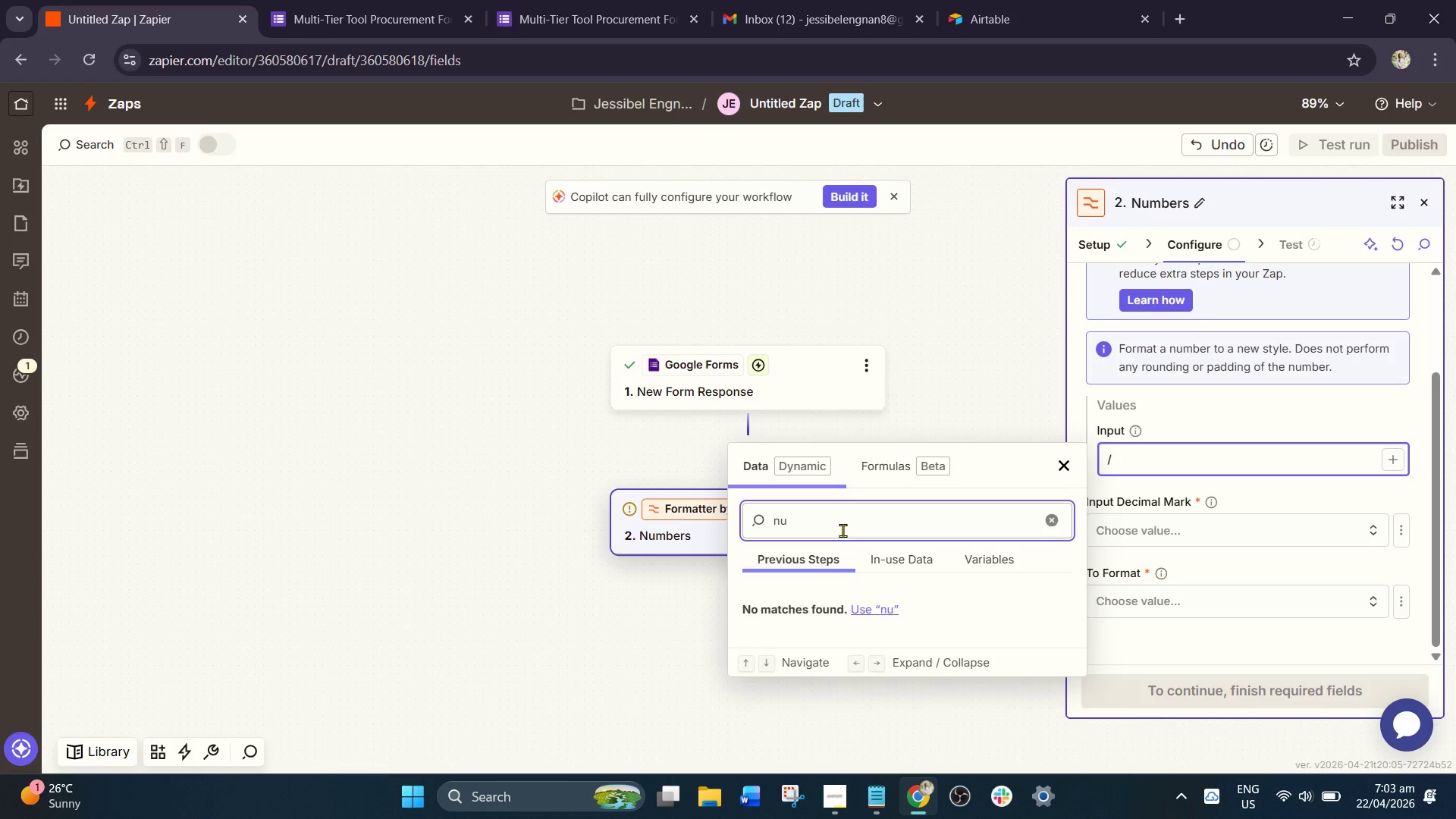 
key(Backspace)
 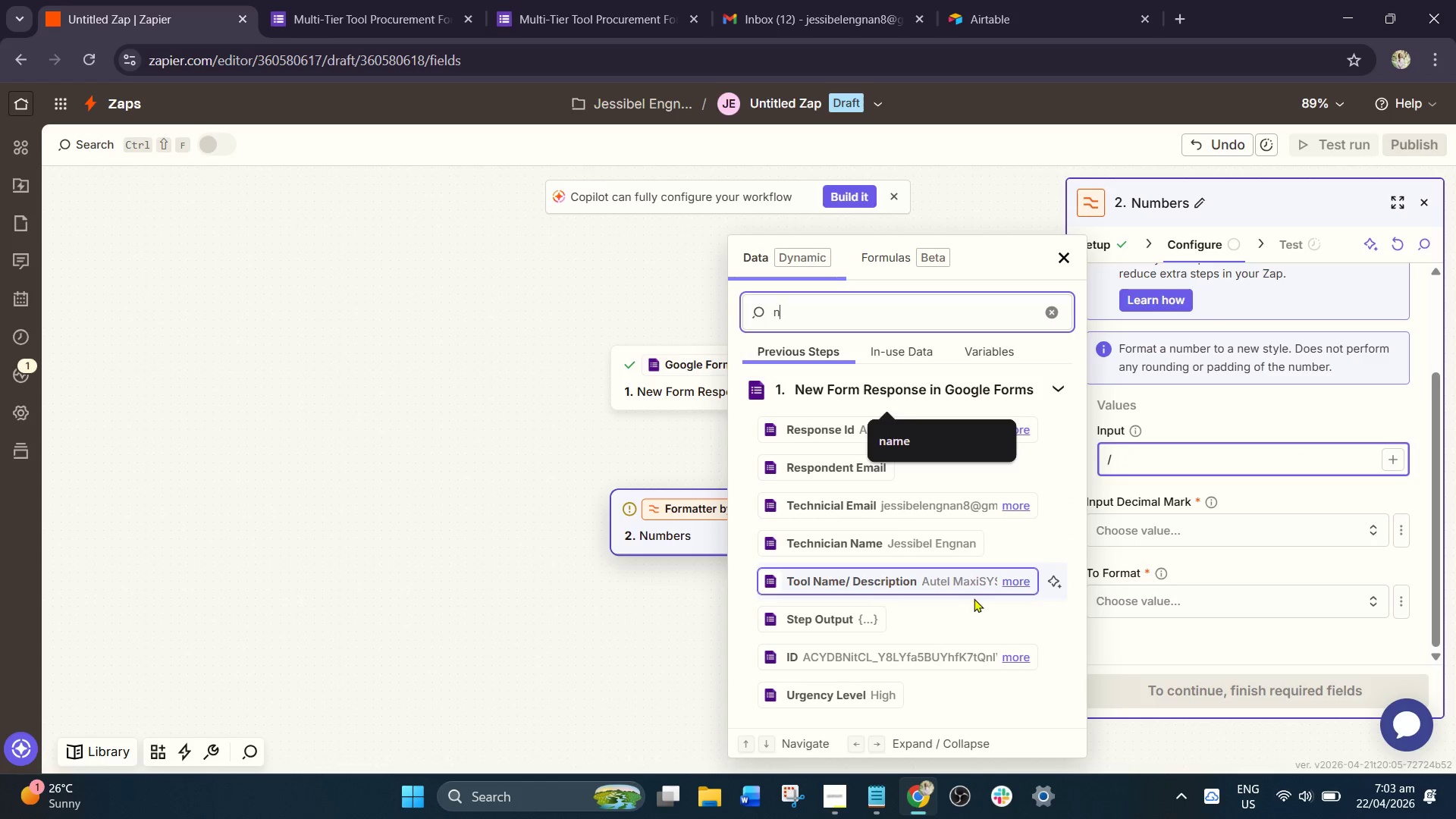 
scroll: coordinate [956, 609], scroll_direction: down, amount: 1.0
 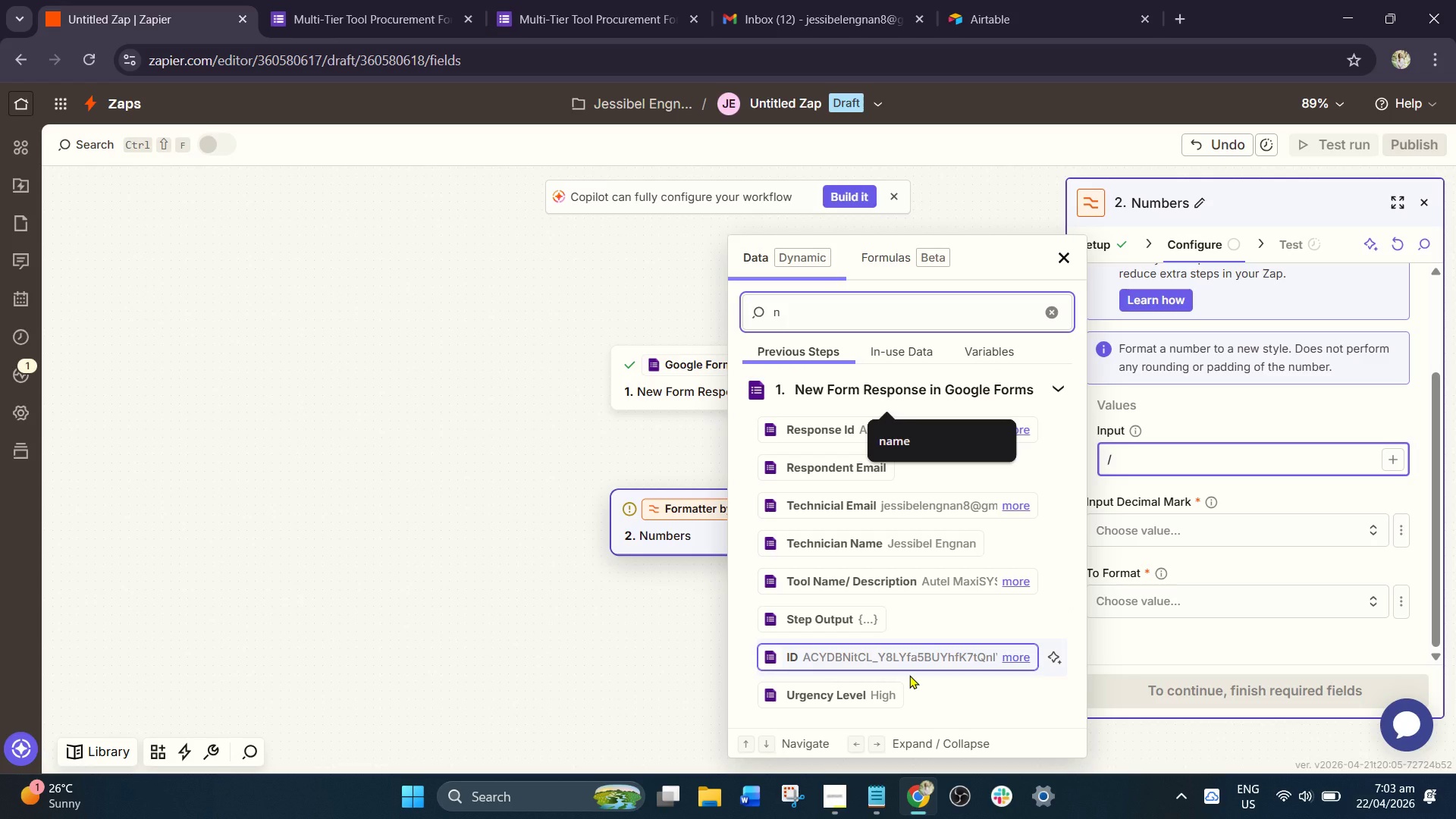 
wait(14.17)
 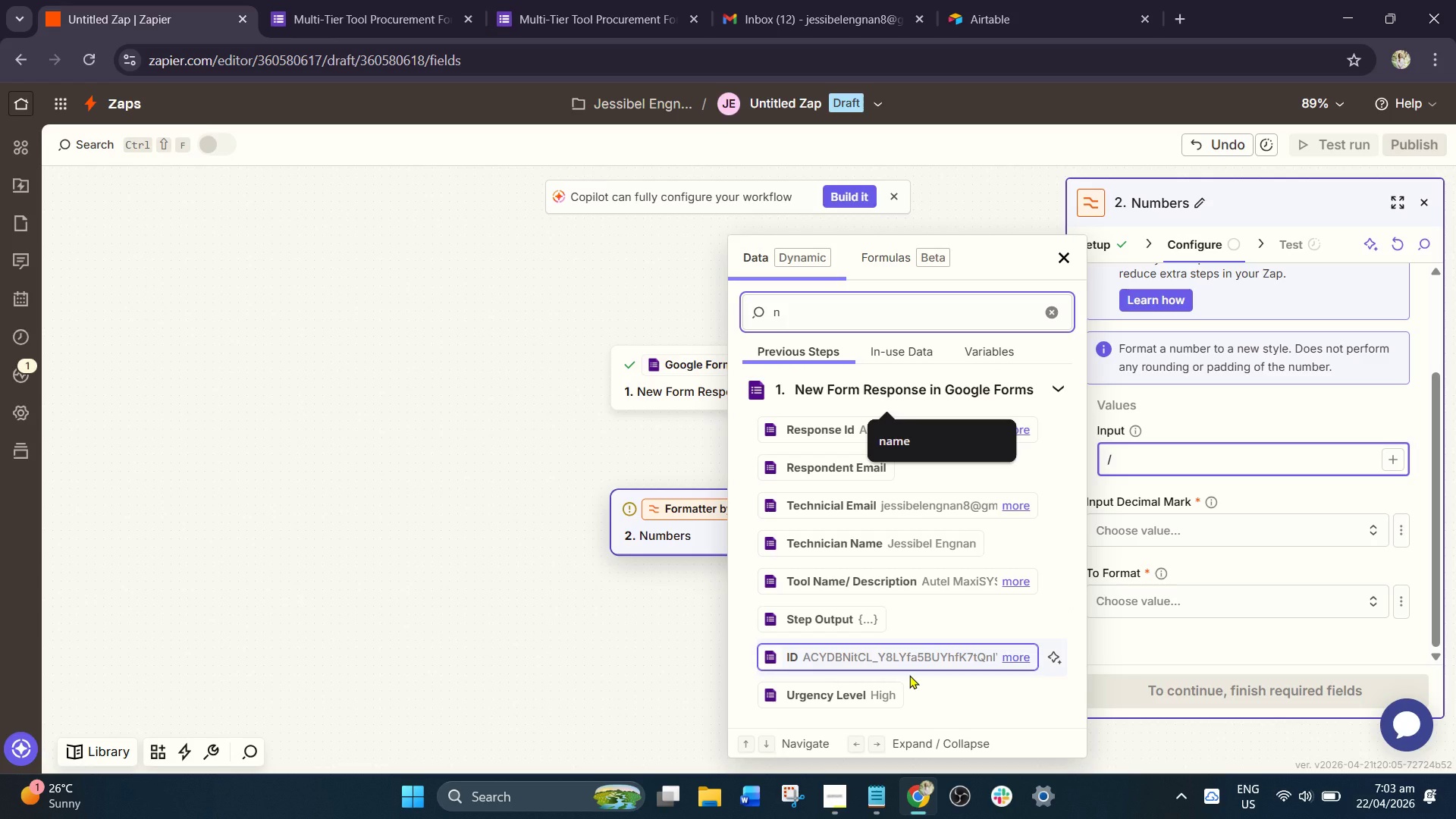 
left_click_drag(start_coordinate=[827, 318], to_coordinate=[744, 318])
 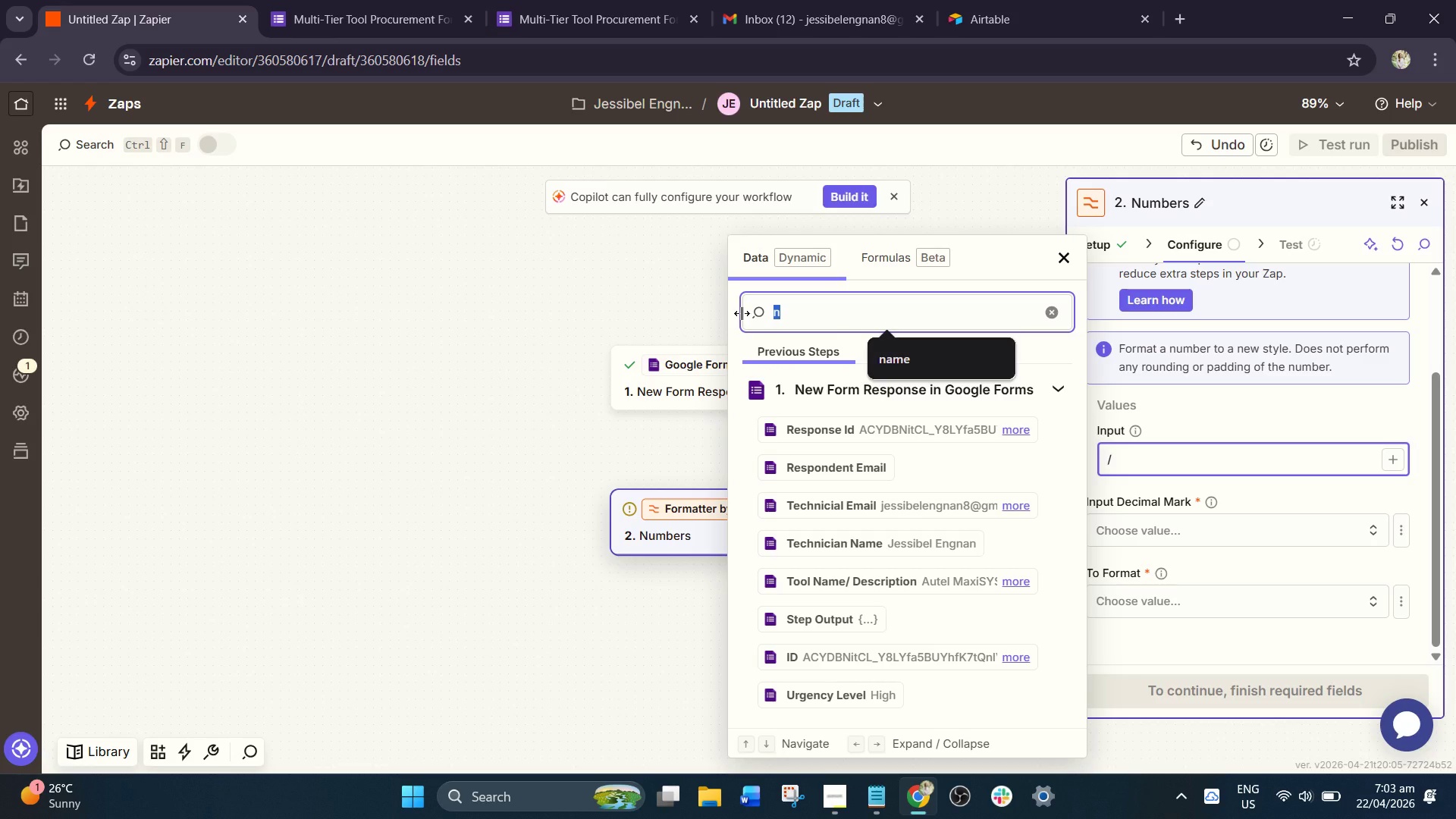 
type(cost)
 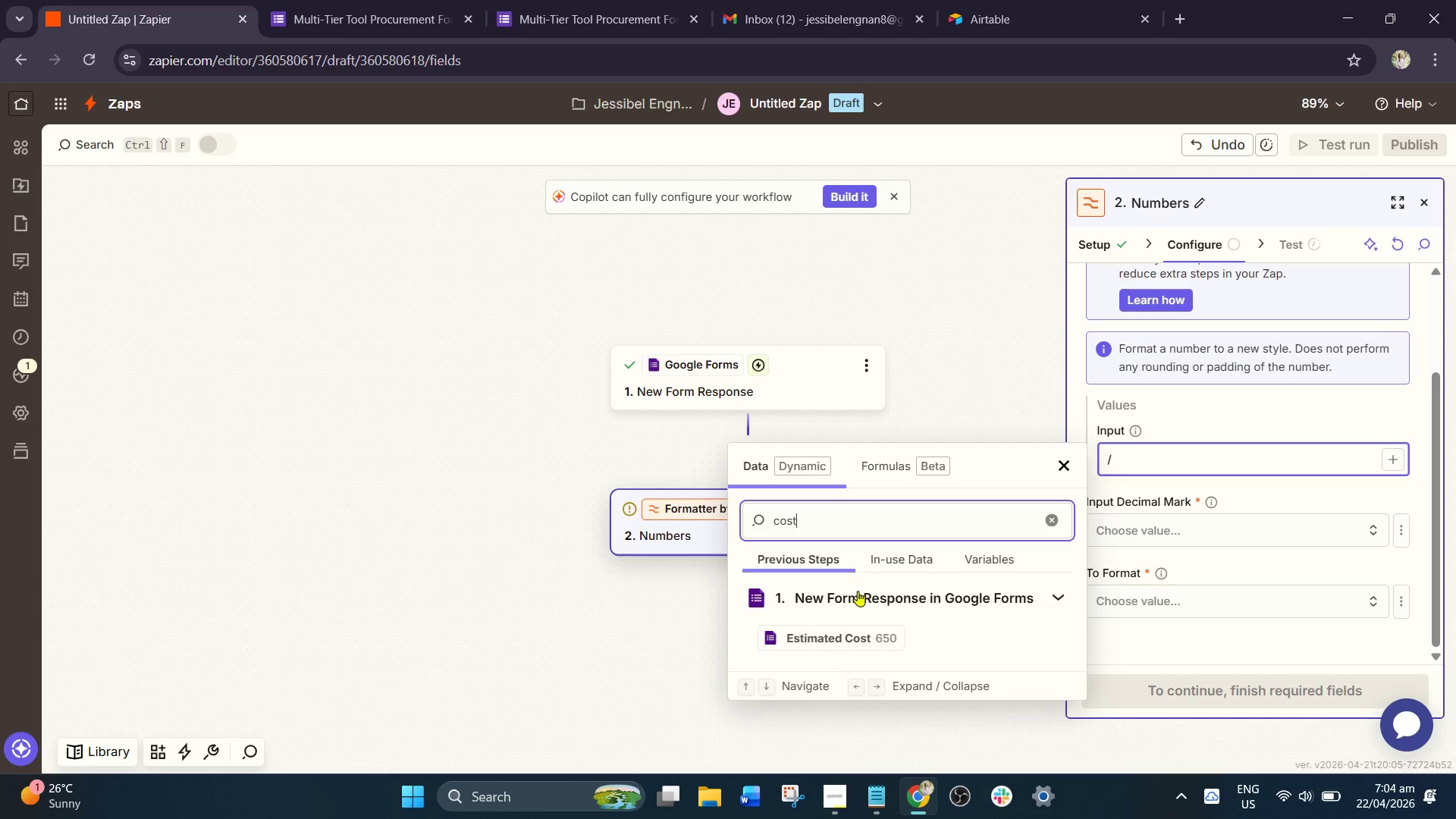 
left_click([861, 629])
 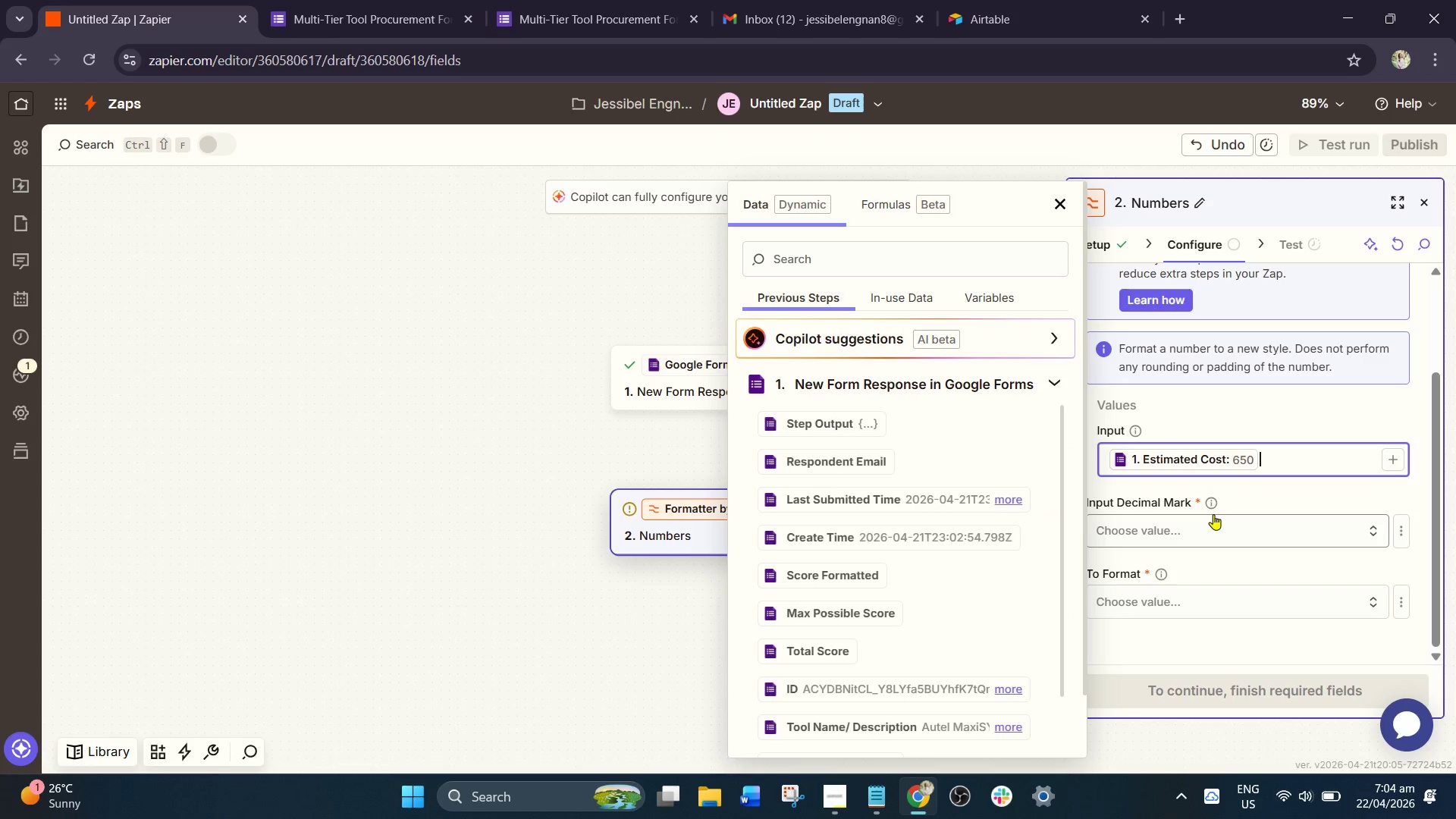 
scroll: coordinate [1213, 514], scroll_direction: down, amount: 1.0
 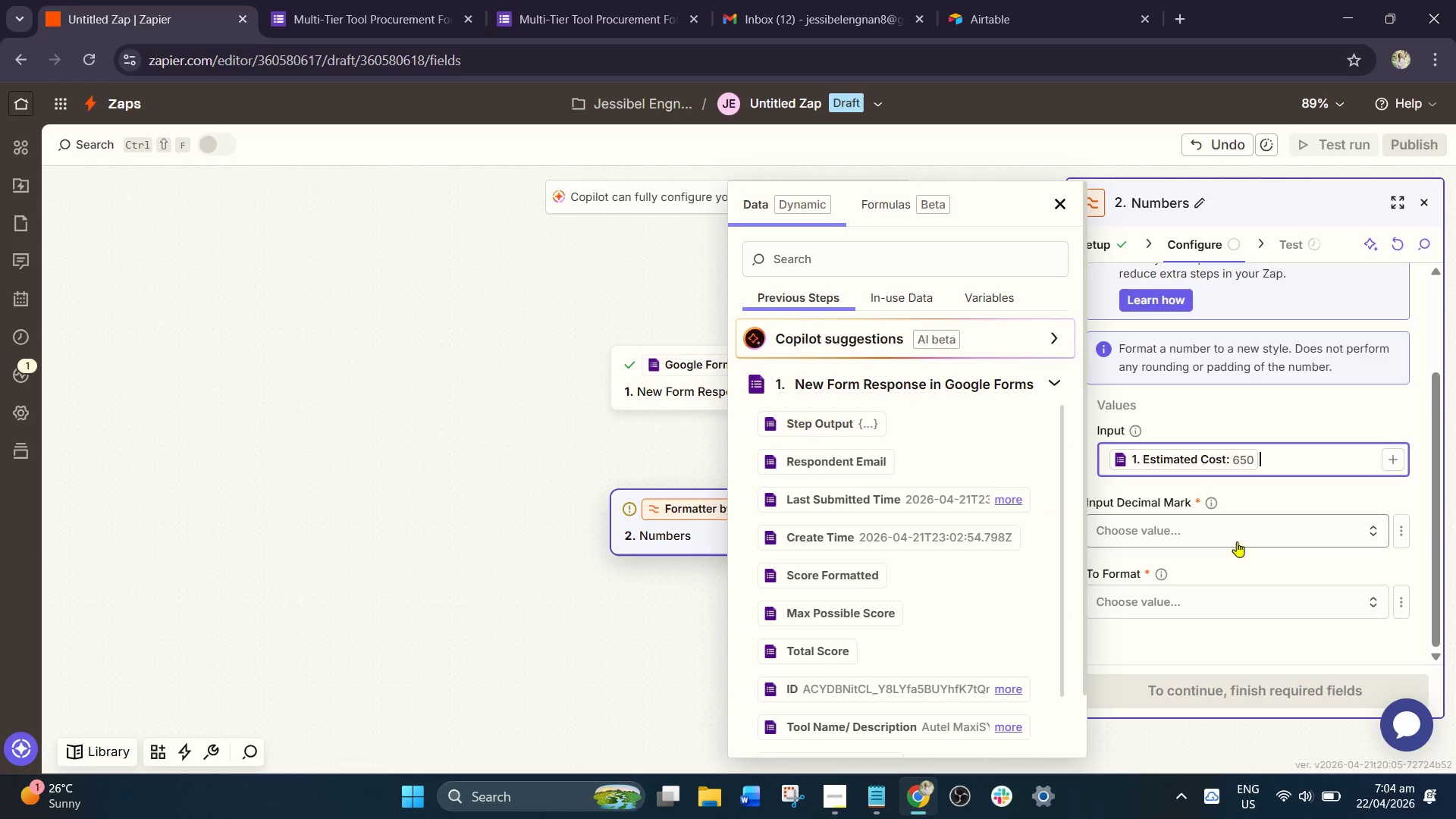 
left_click([1237, 536])
 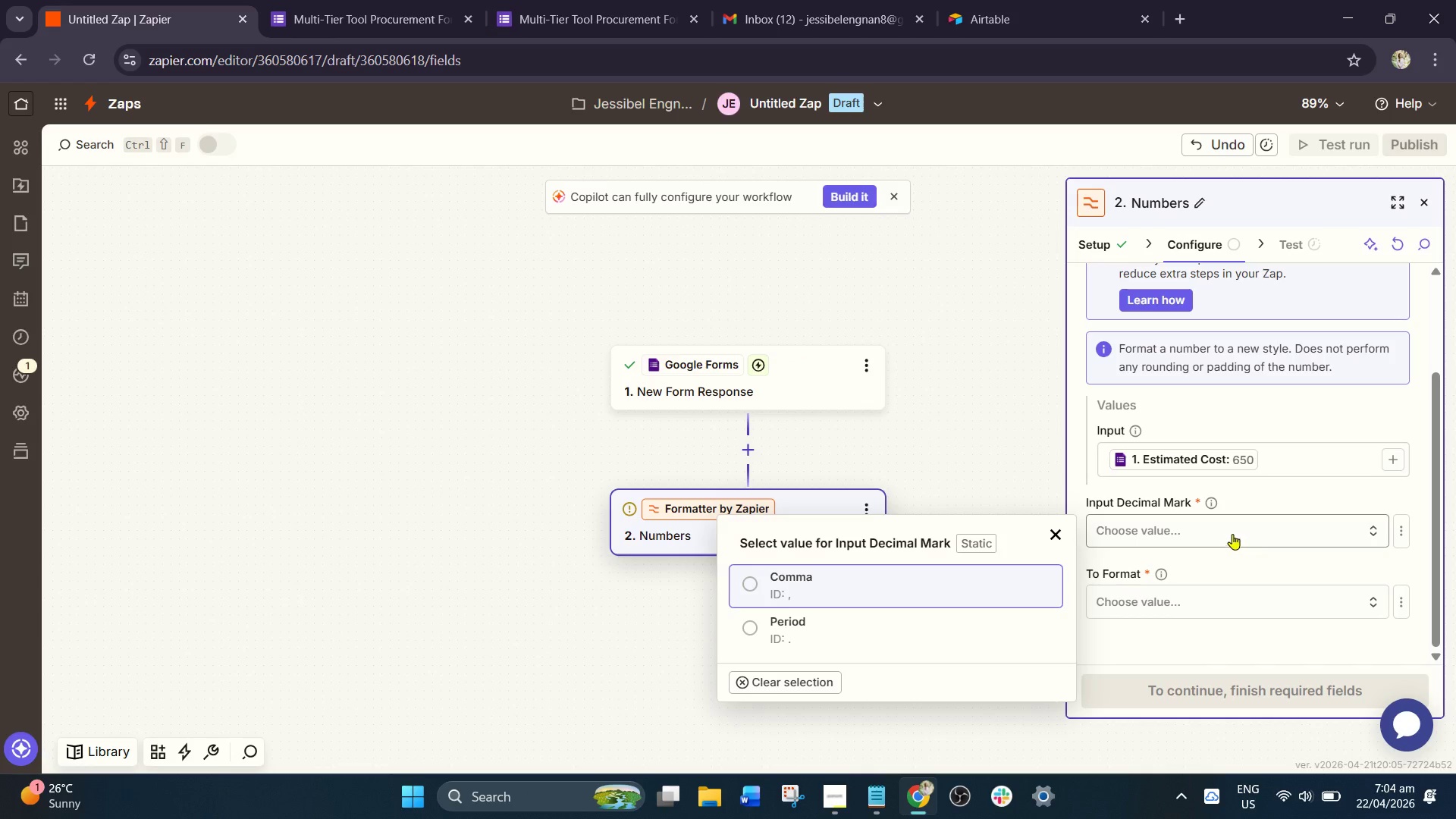 
left_click([1222, 525])
 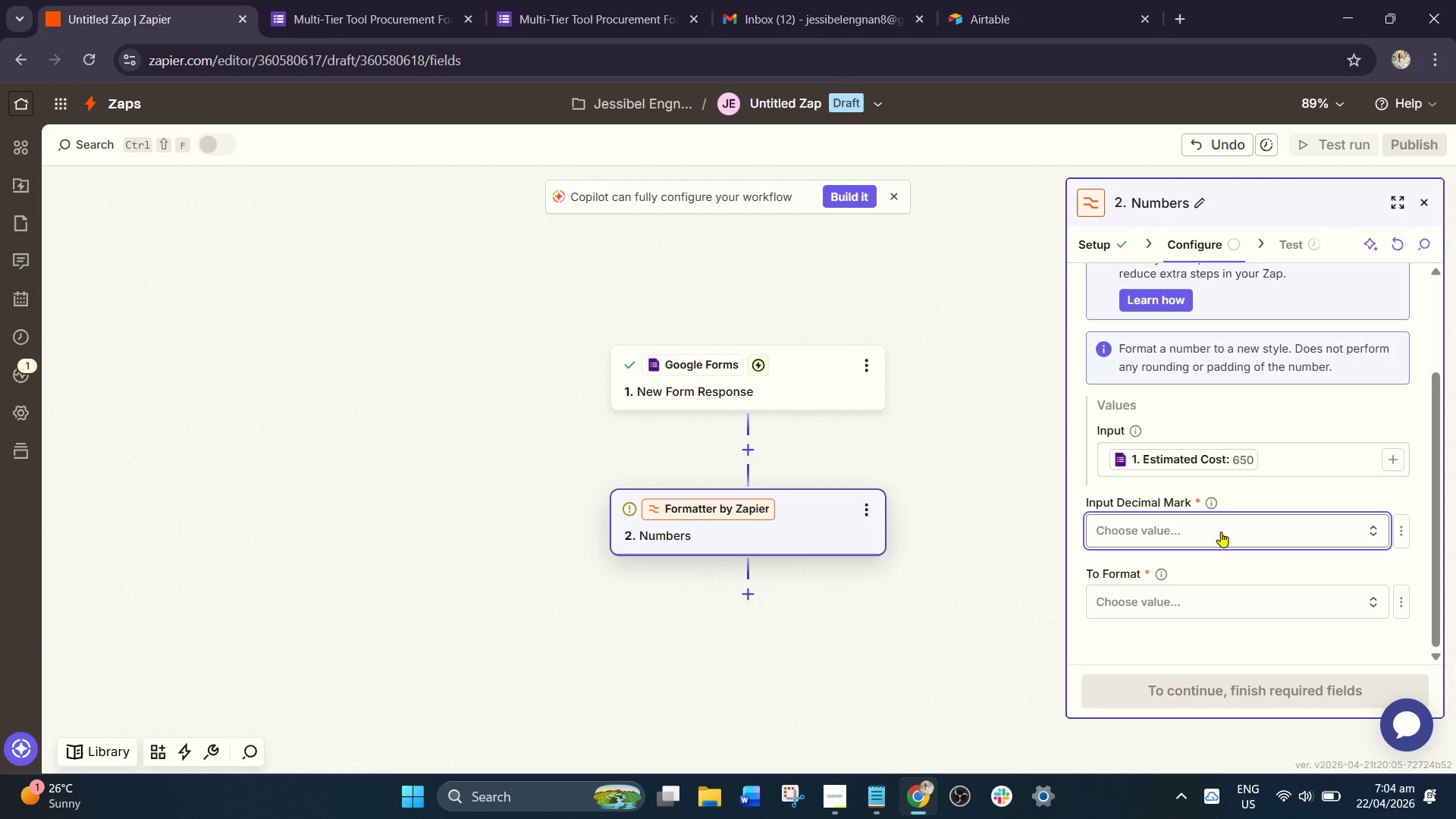 
left_click([1221, 532])
 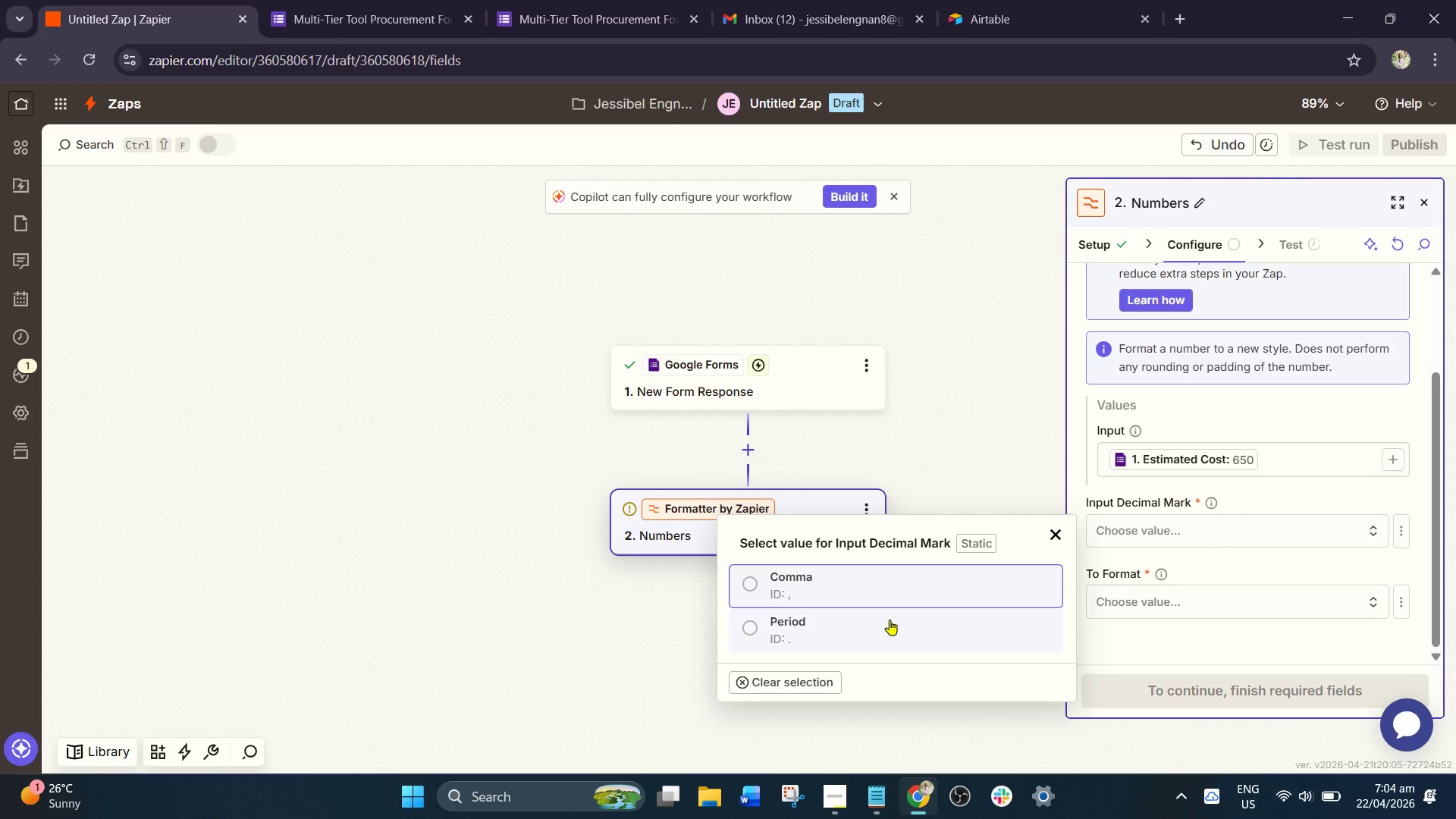 
left_click([806, 623])
 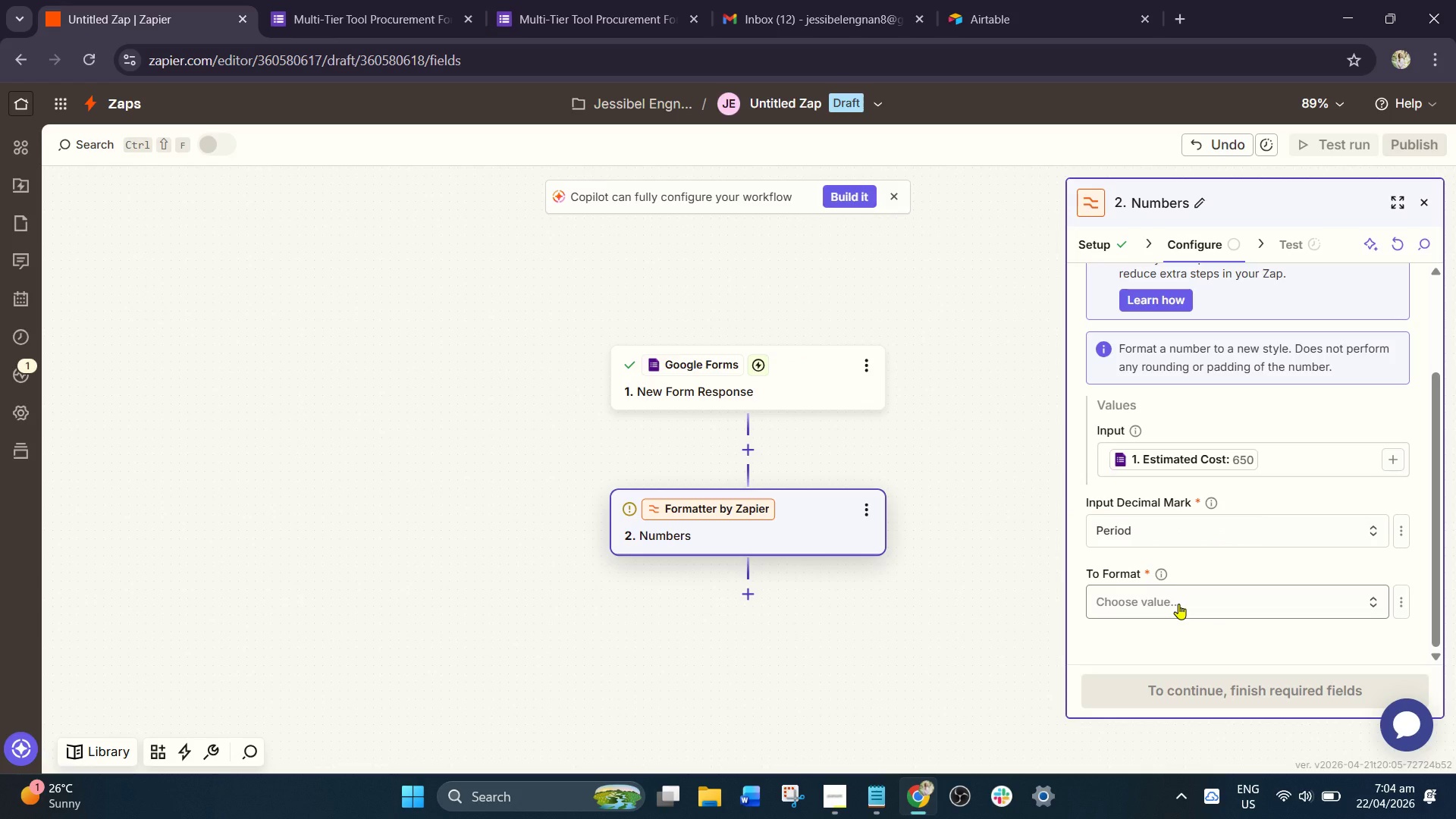 
left_click([1178, 604])
 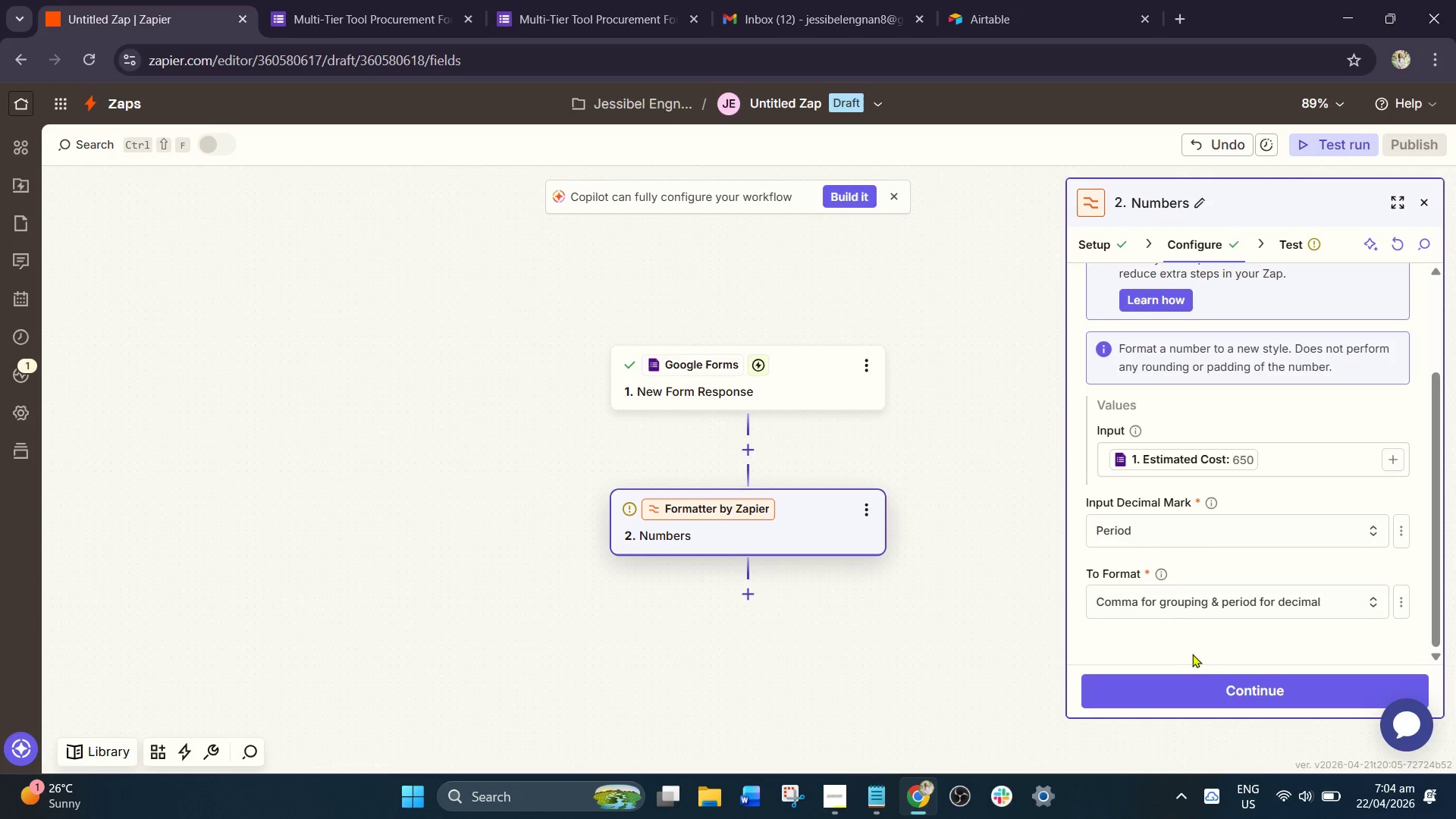 
wait(21.3)
 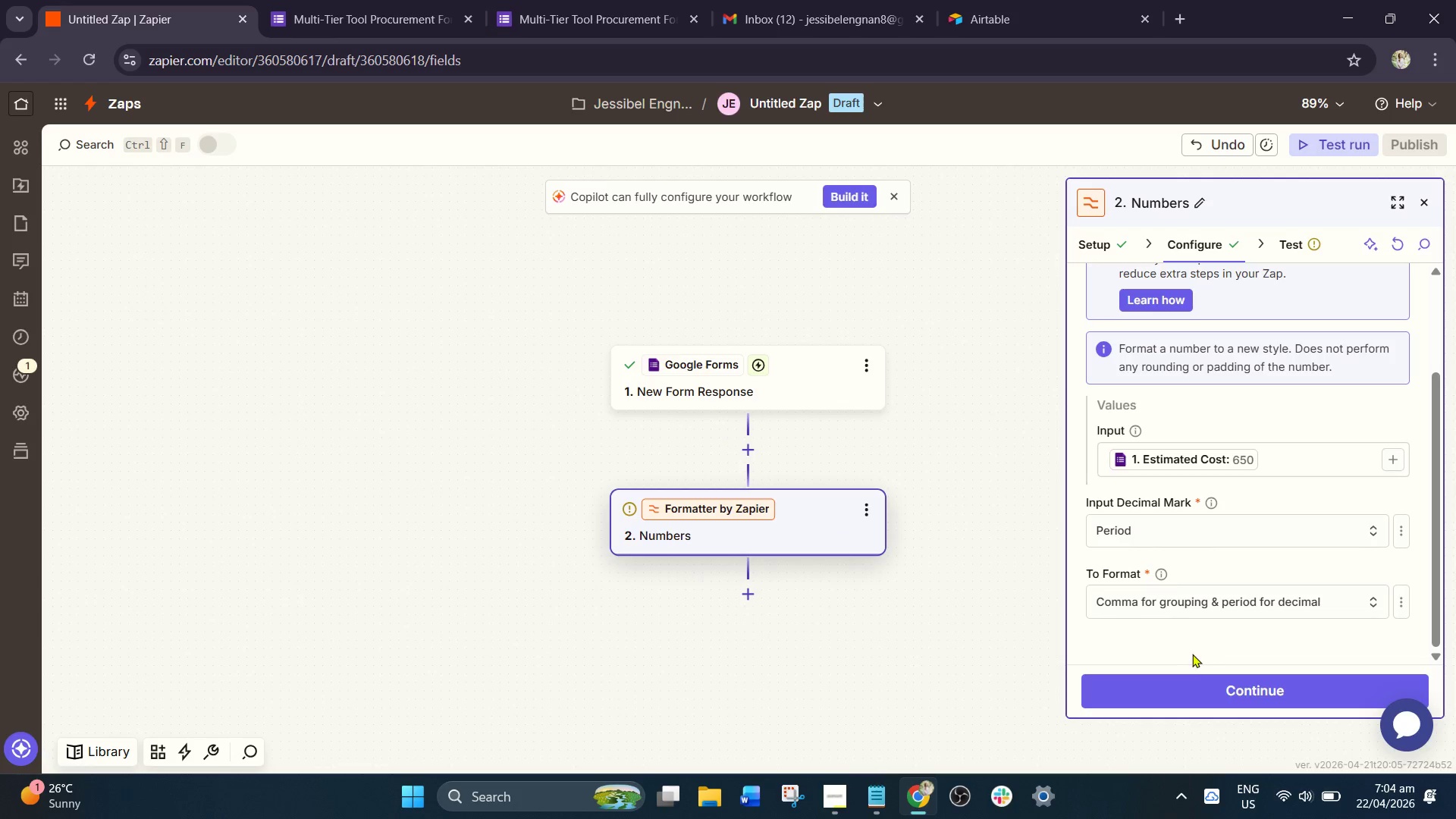 
scroll: coordinate [976, 488], scroll_direction: down, amount: 2.0
 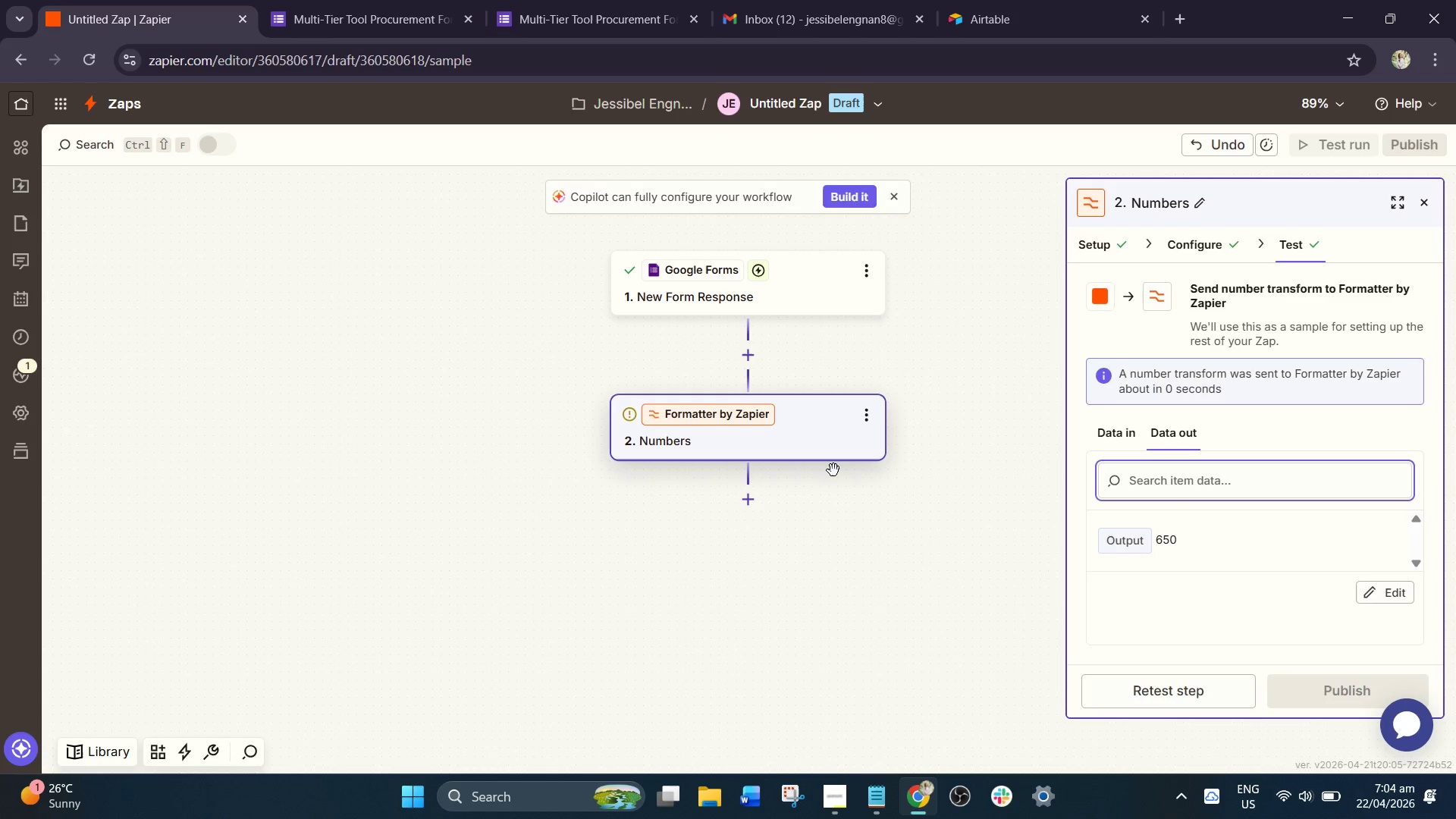 
wait(7.23)
 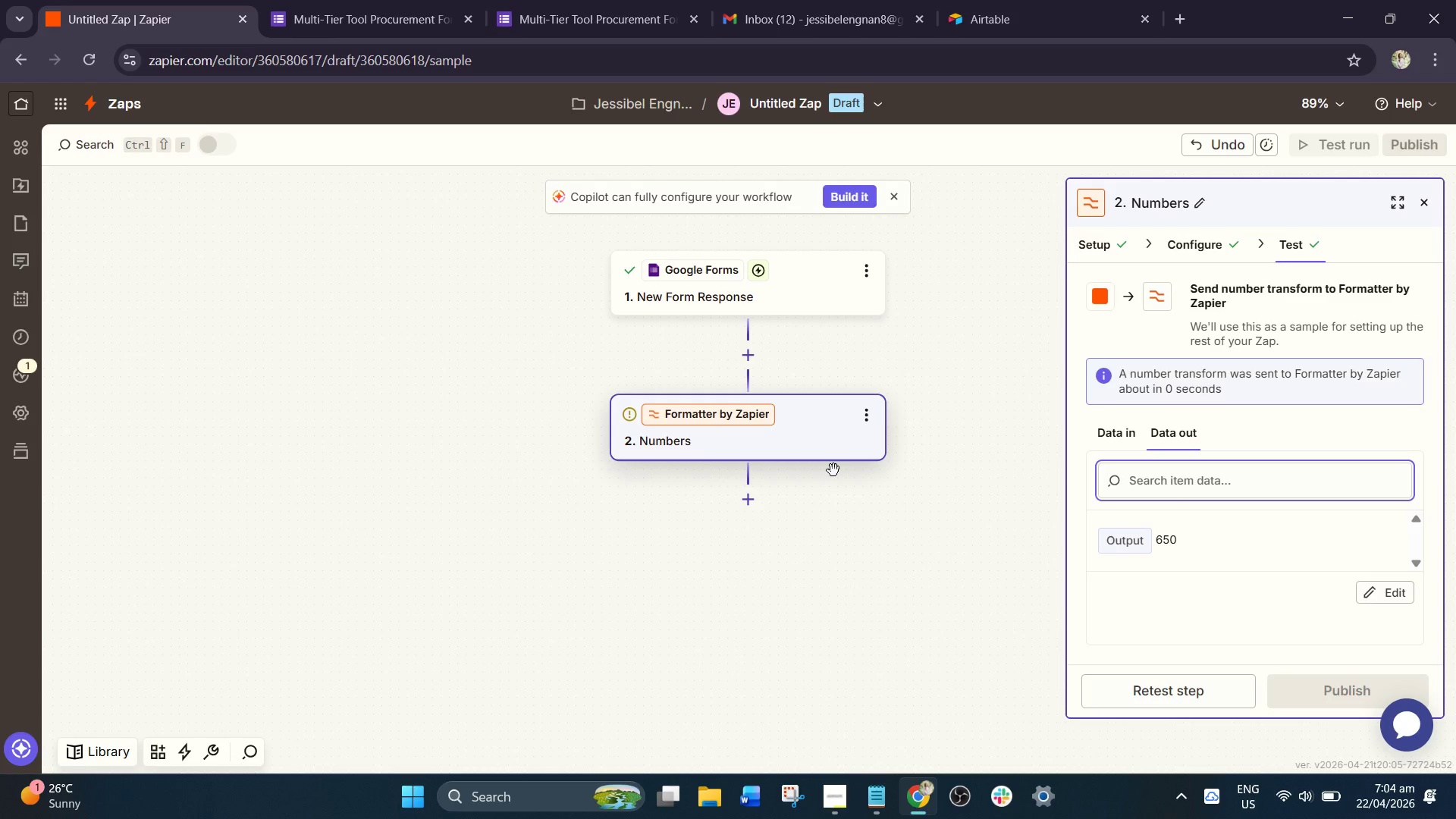 
left_click([754, 505])
 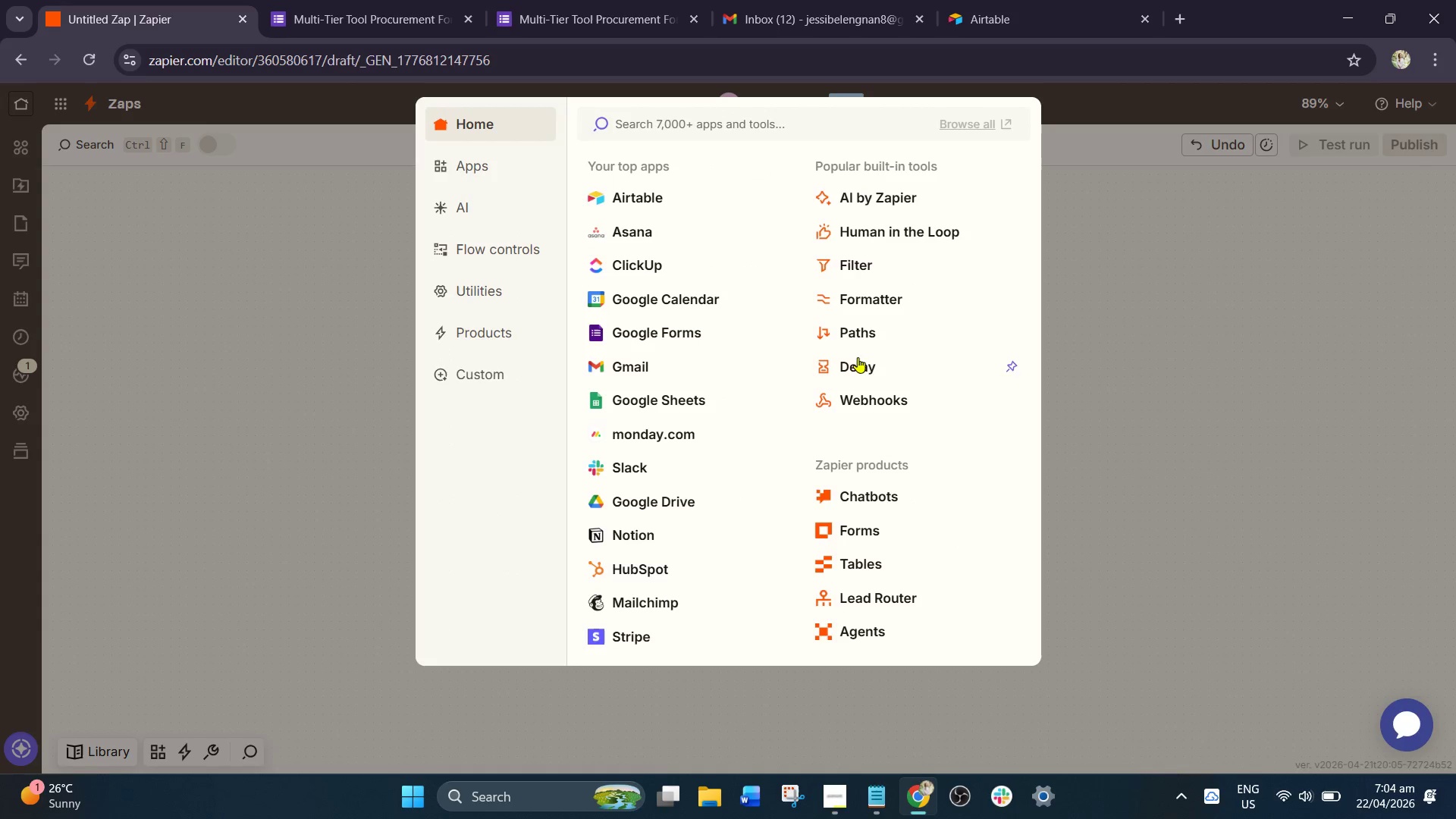 
left_click([863, 343])
 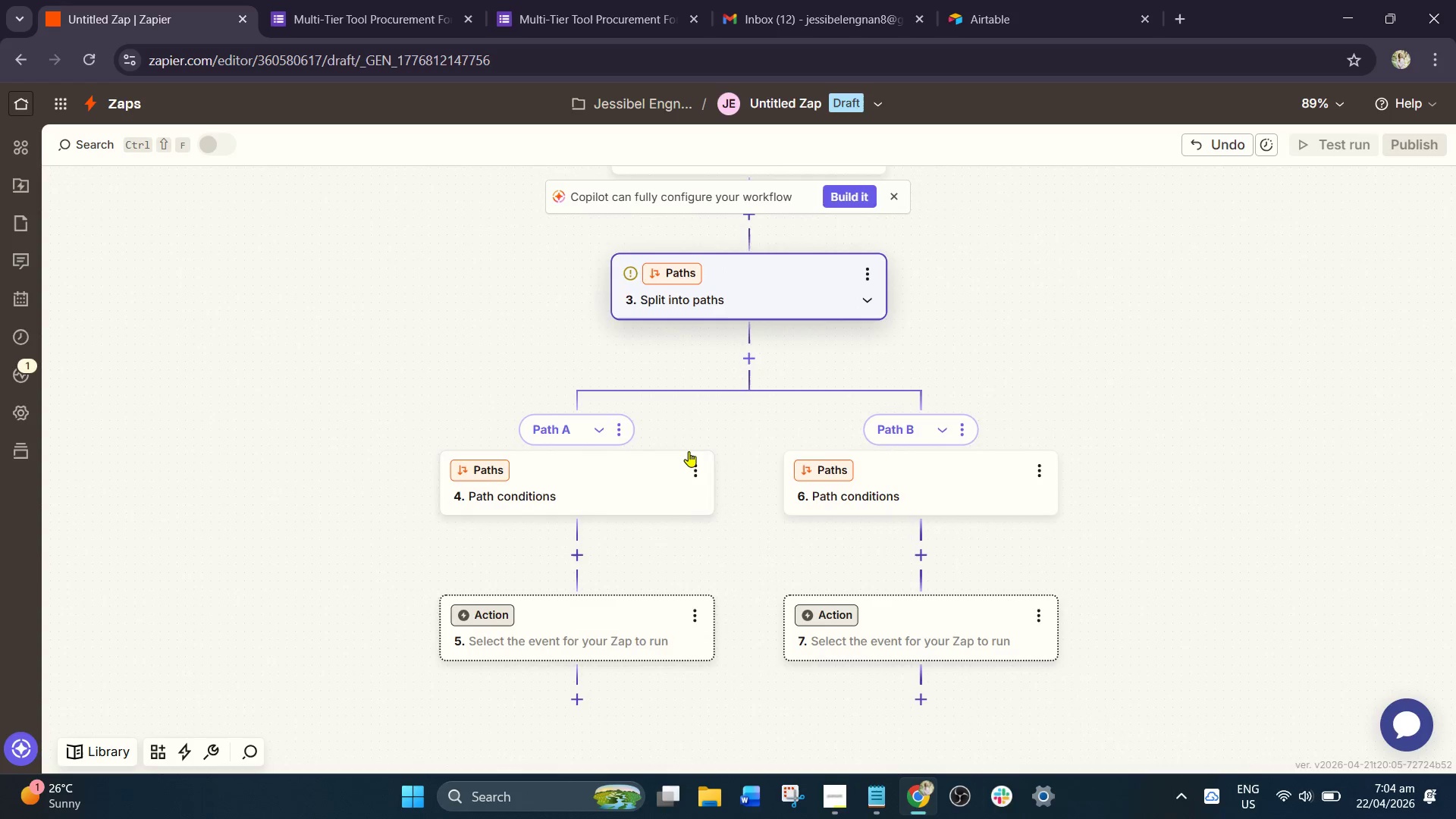 
left_click_drag(start_coordinate=[768, 483], to_coordinate=[837, 459])
 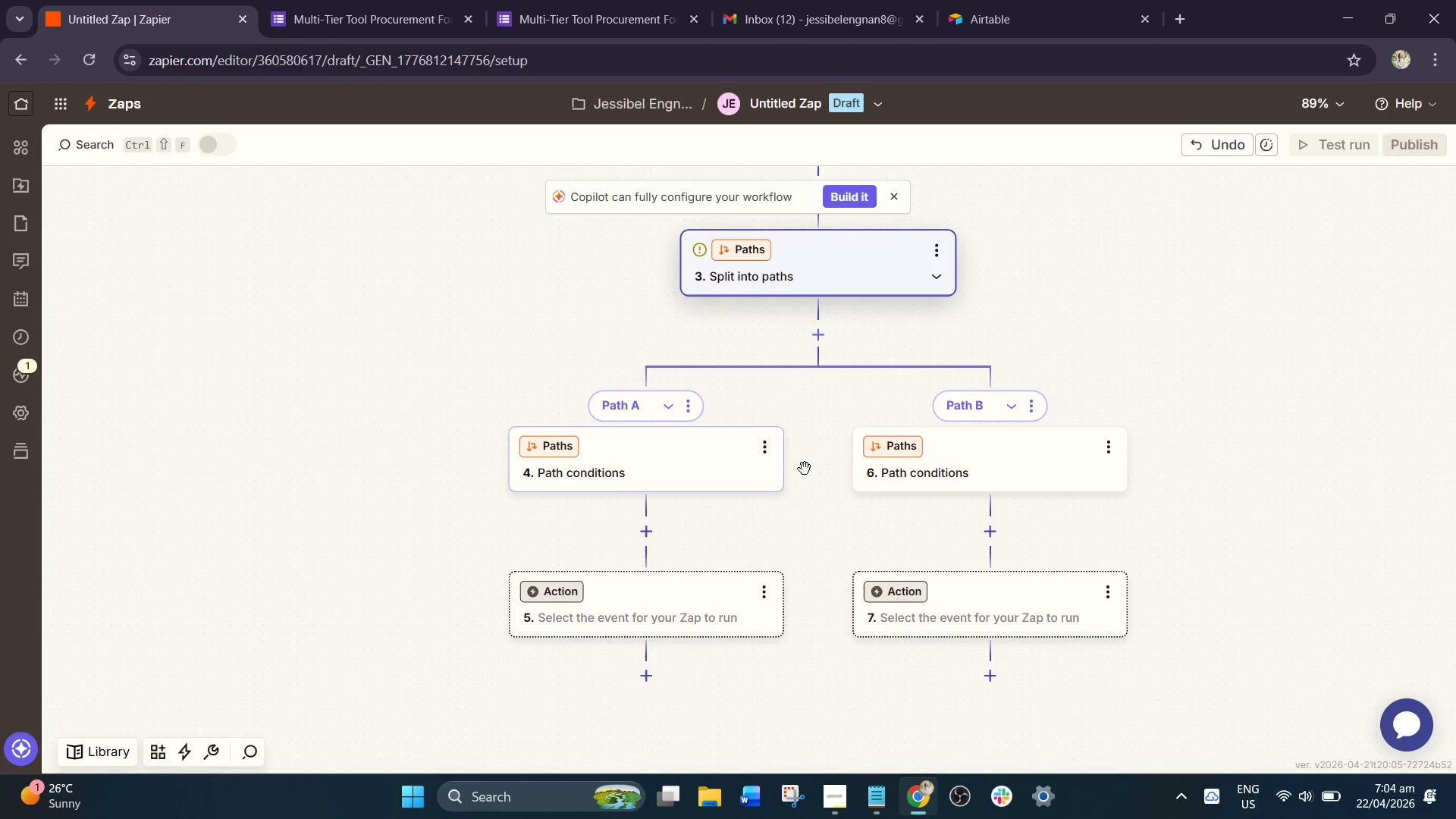 
left_click_drag(start_coordinate=[826, 377], to_coordinate=[871, 648])
 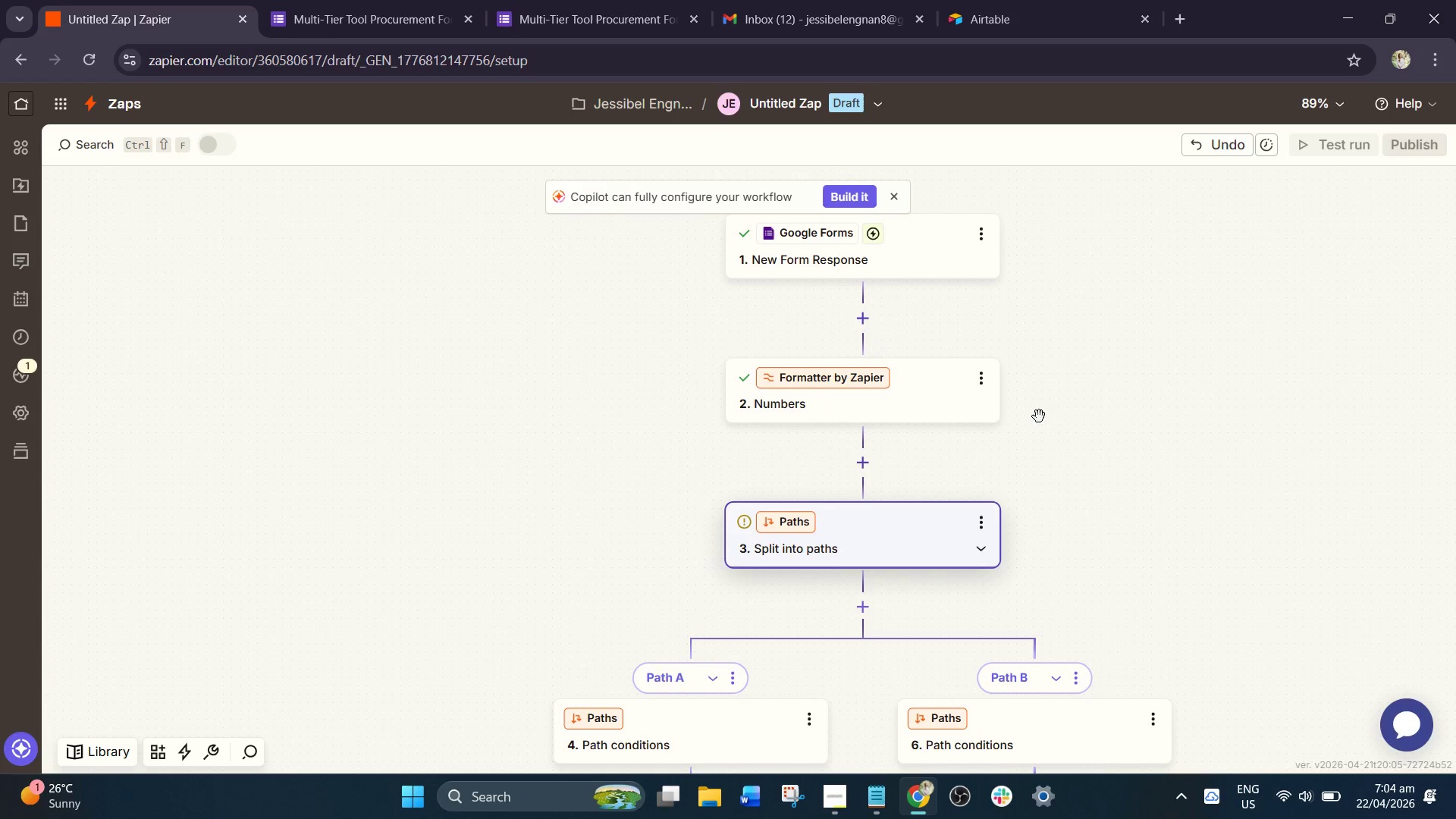 
left_click_drag(start_coordinate=[1121, 368], to_coordinate=[1101, 155])
 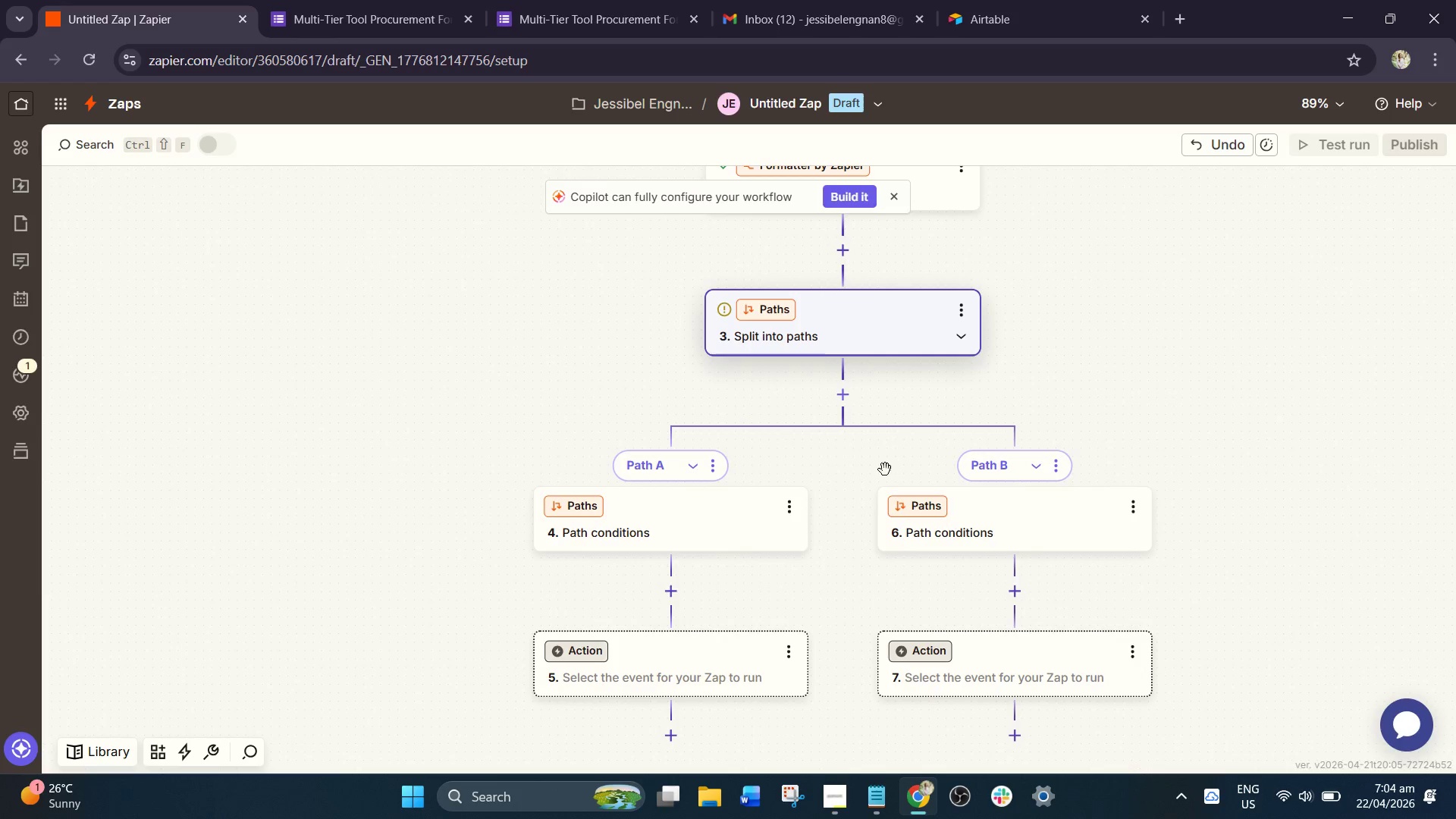 
left_click_drag(start_coordinate=[883, 494], to_coordinate=[943, 381])
 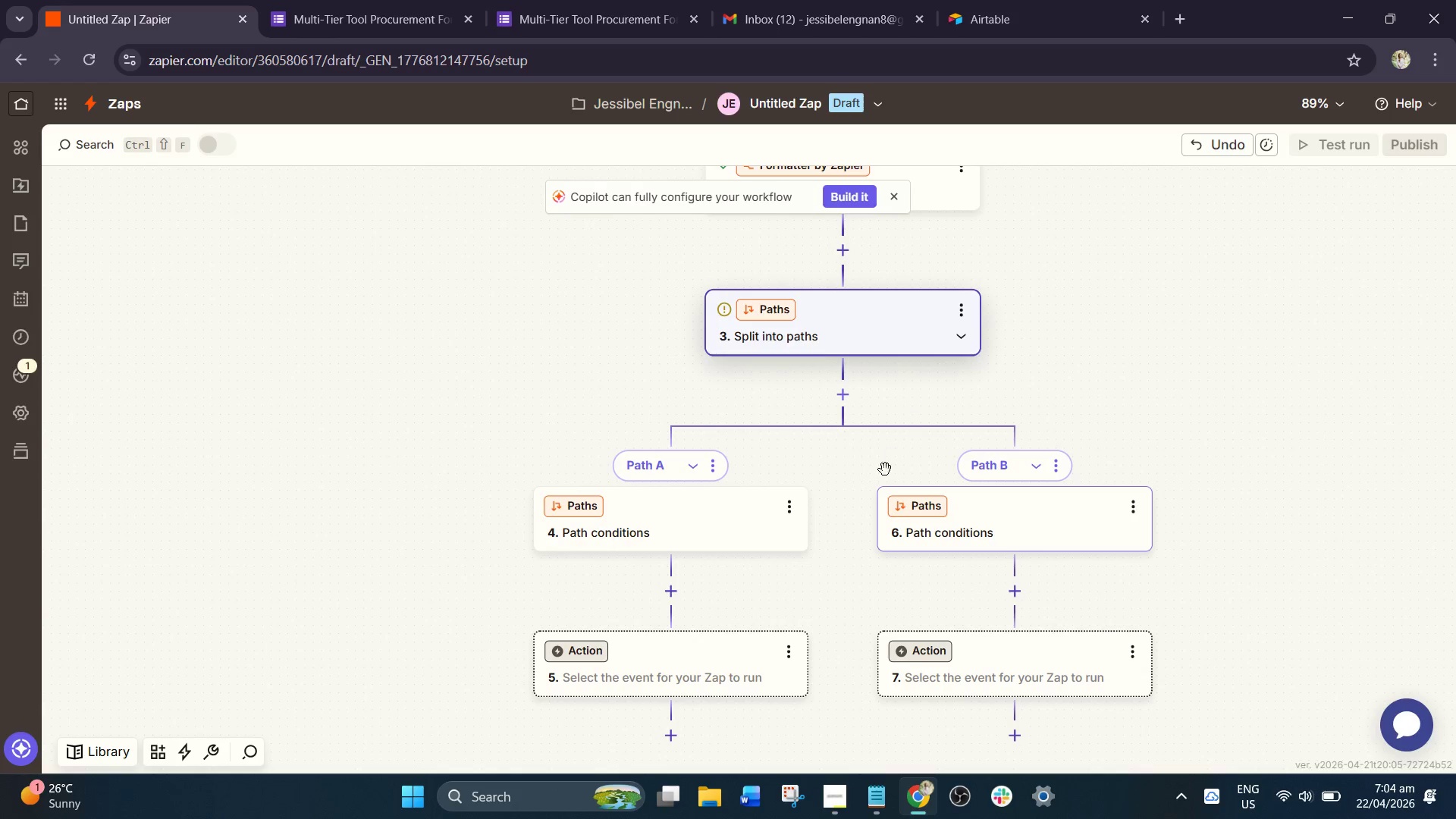 
left_click_drag(start_coordinate=[885, 469], to_coordinate=[918, 369])
 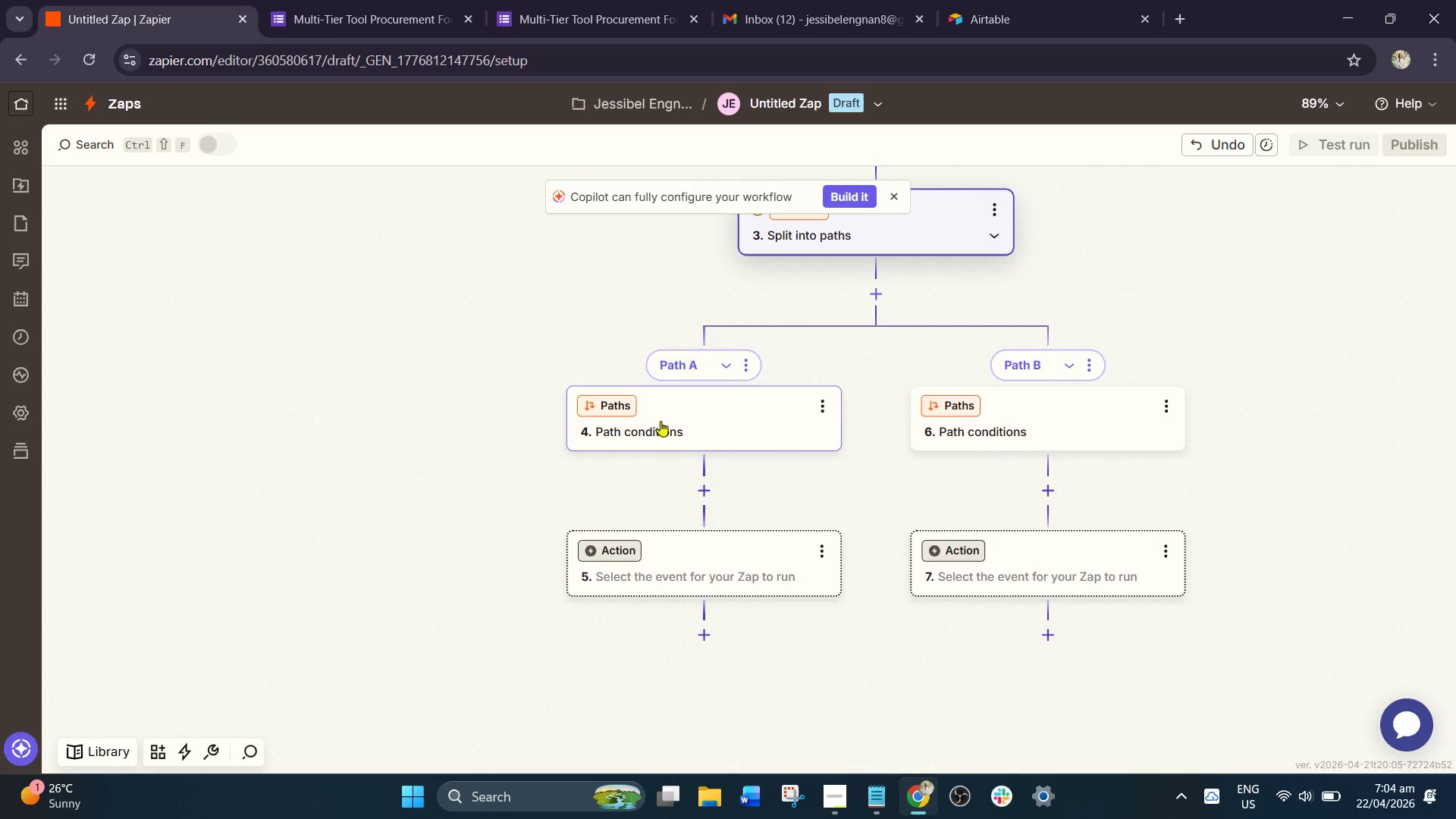 
wait(7.55)
 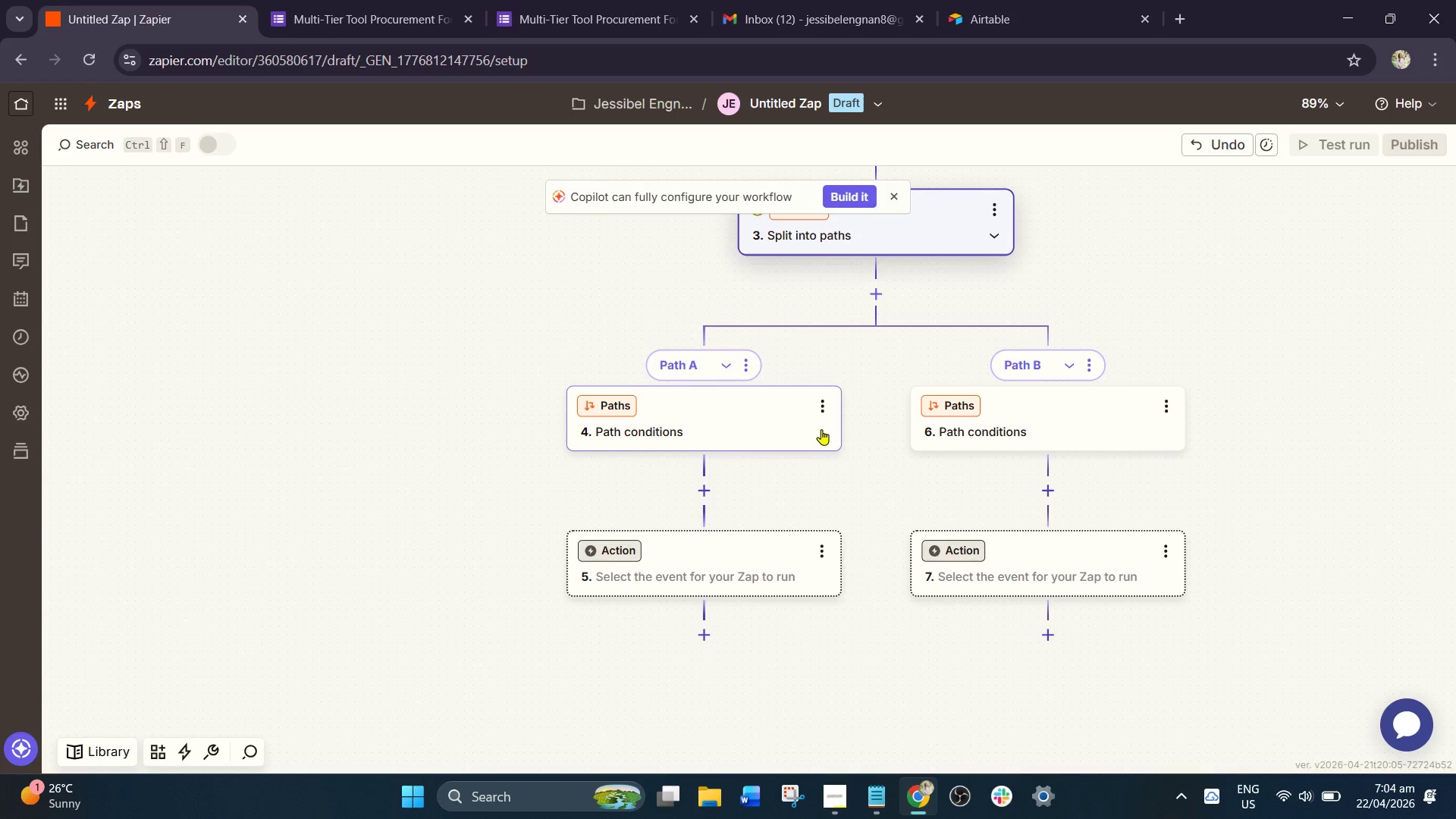 
left_click([747, 367])
 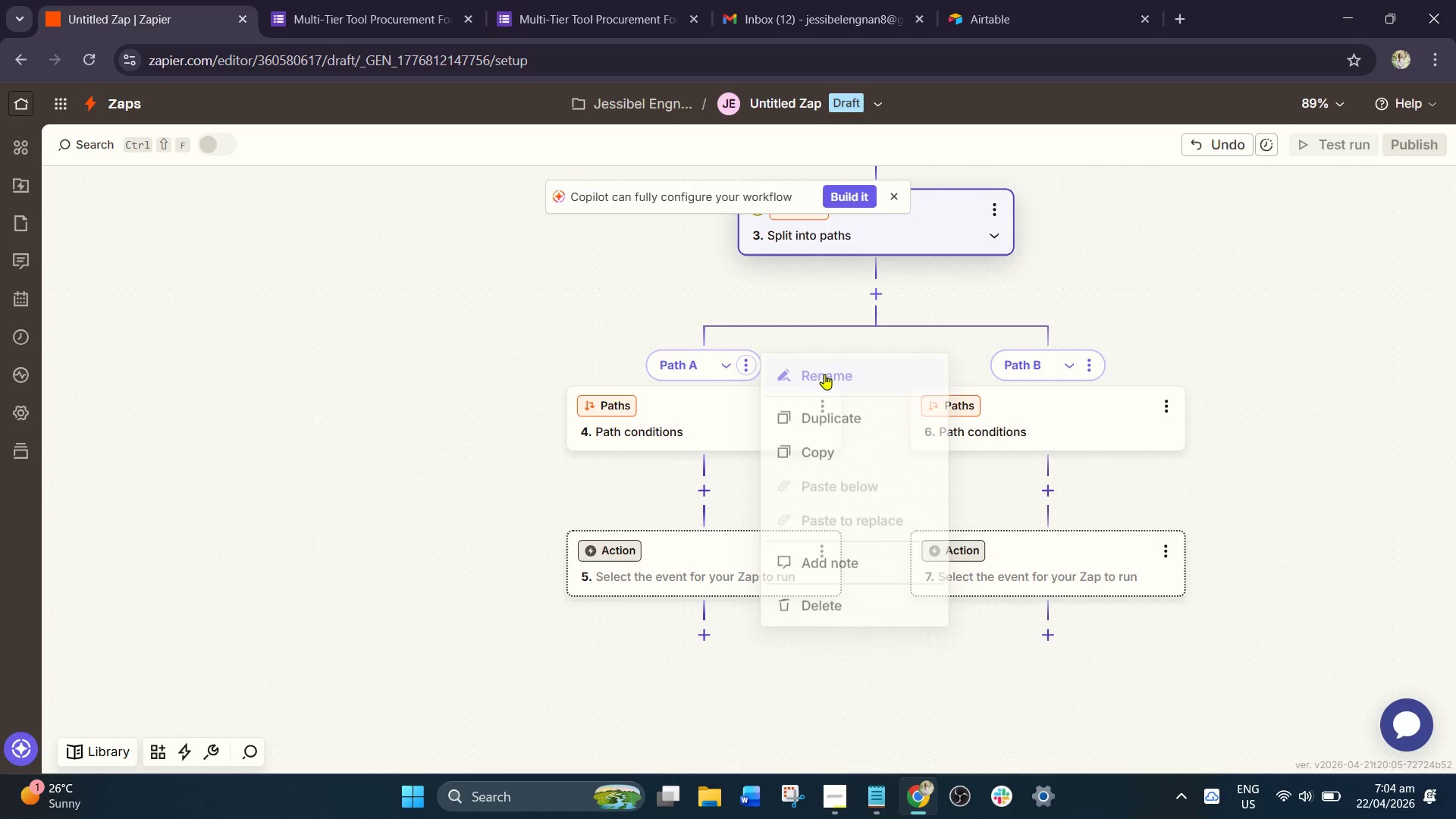 
left_click([839, 373])
 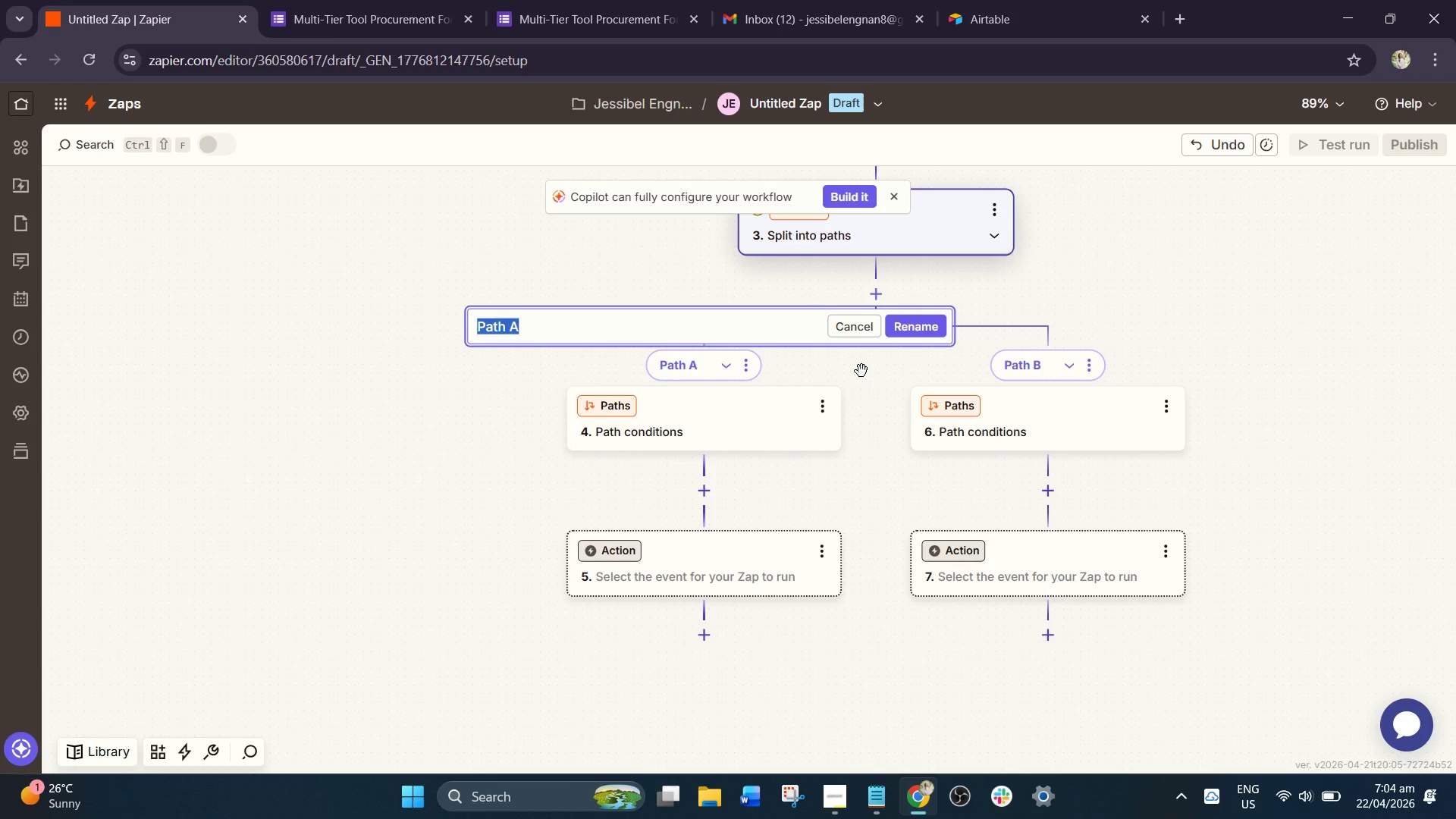 
type(Minoir)
key(Backspace)
key(Backspace)
type(r Asset)
 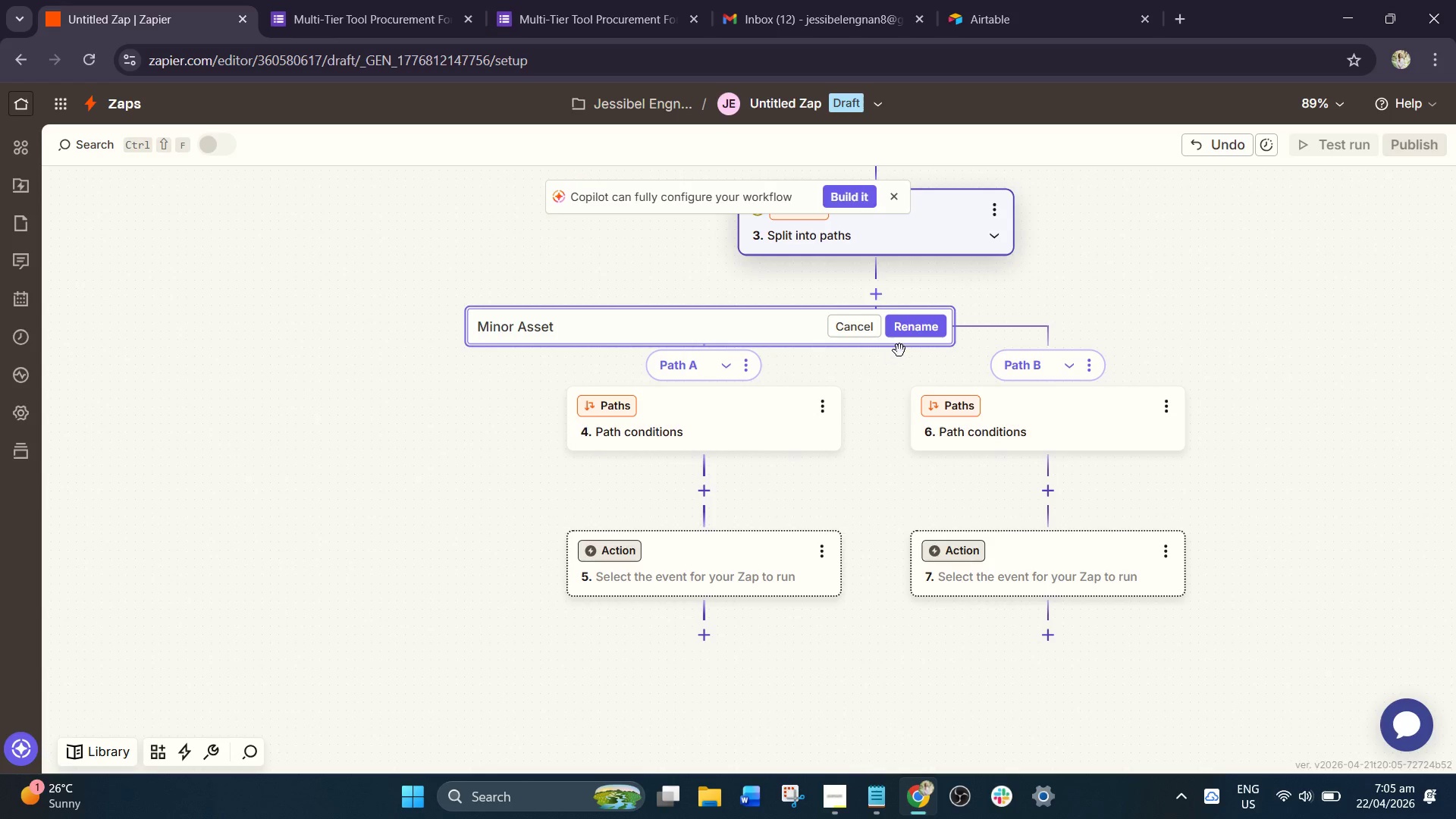 
left_click([908, 323])
 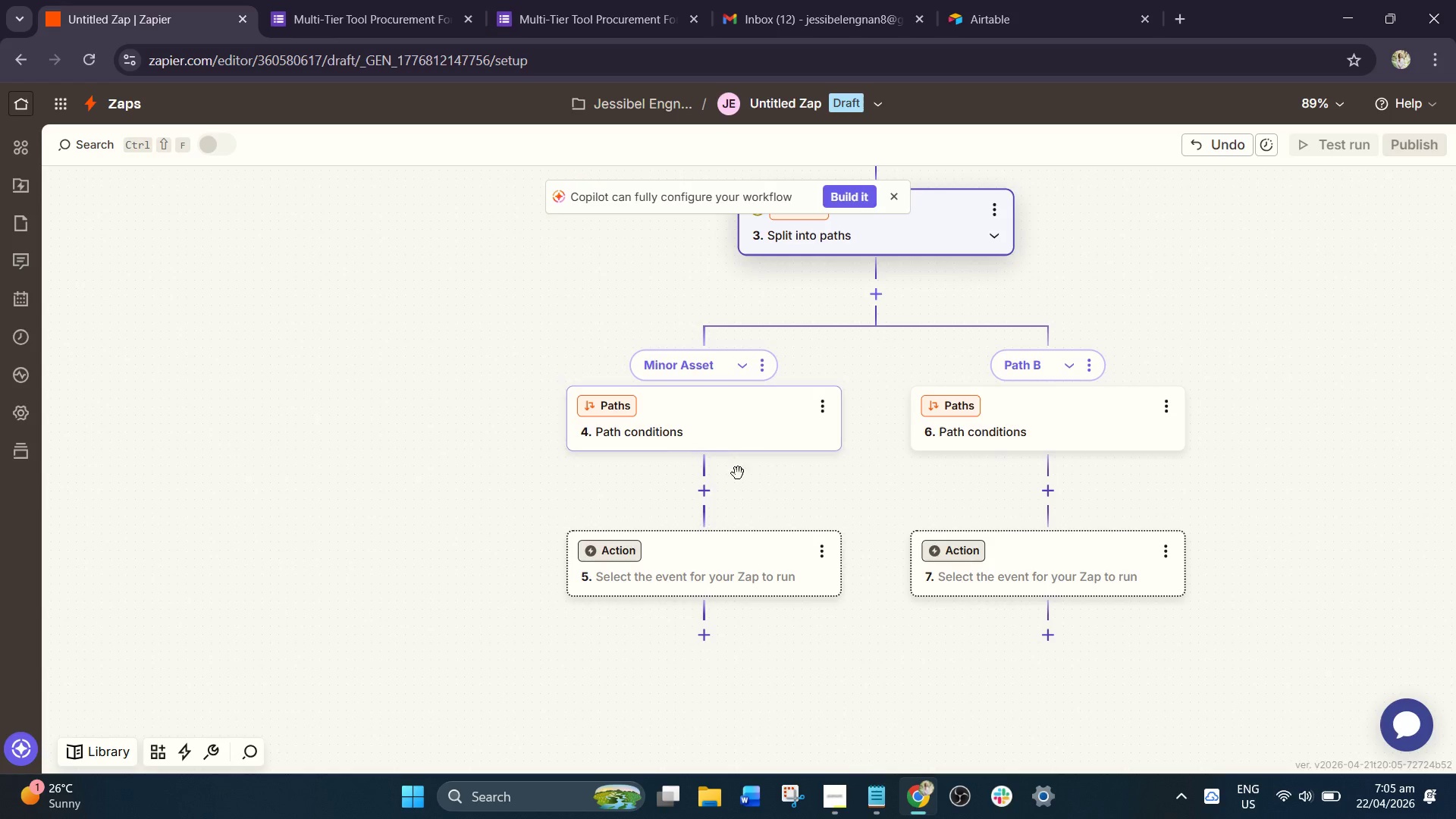 
left_click_drag(start_coordinate=[741, 489], to_coordinate=[773, 471])
 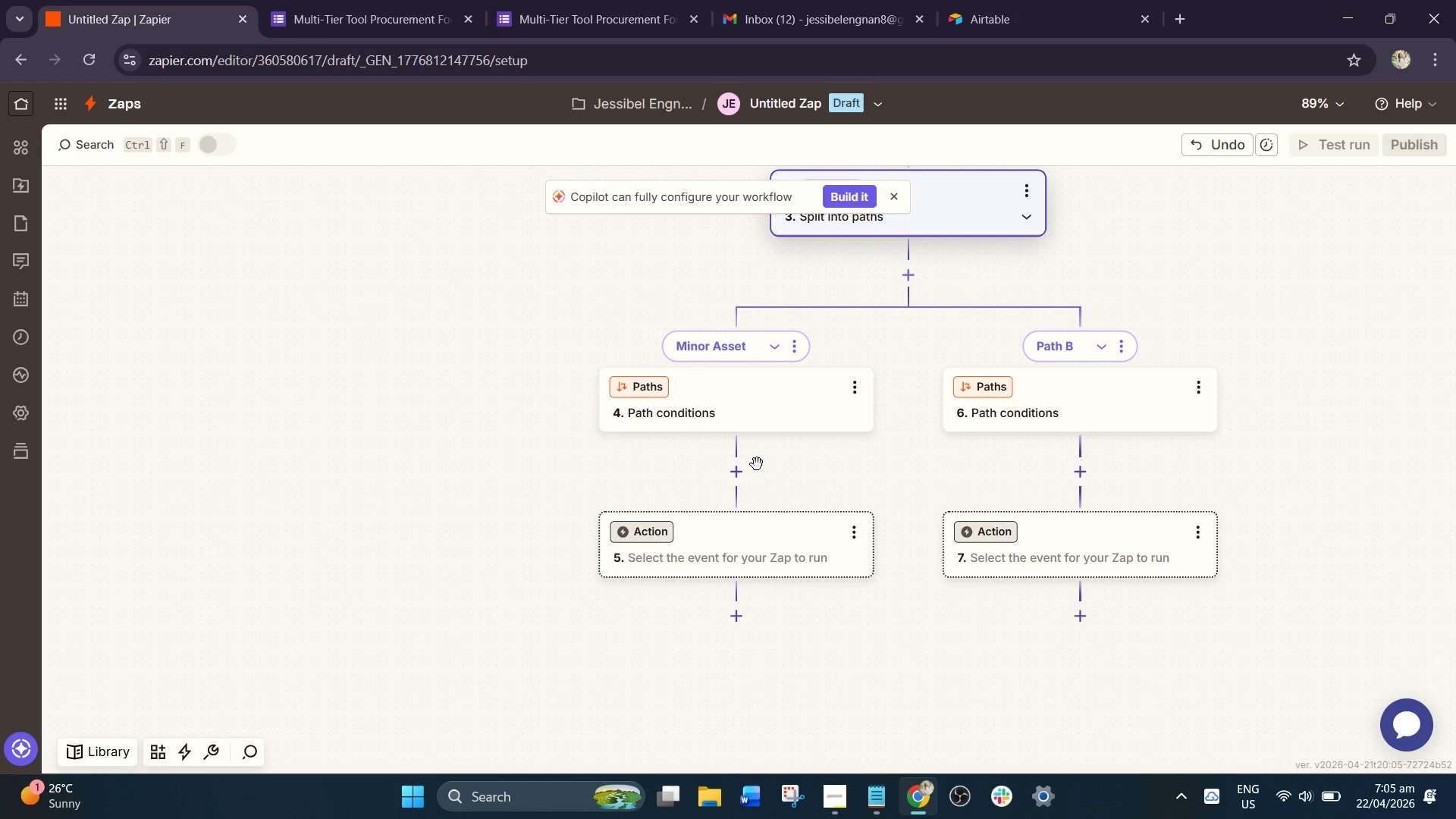 
mouse_move([747, 445])
 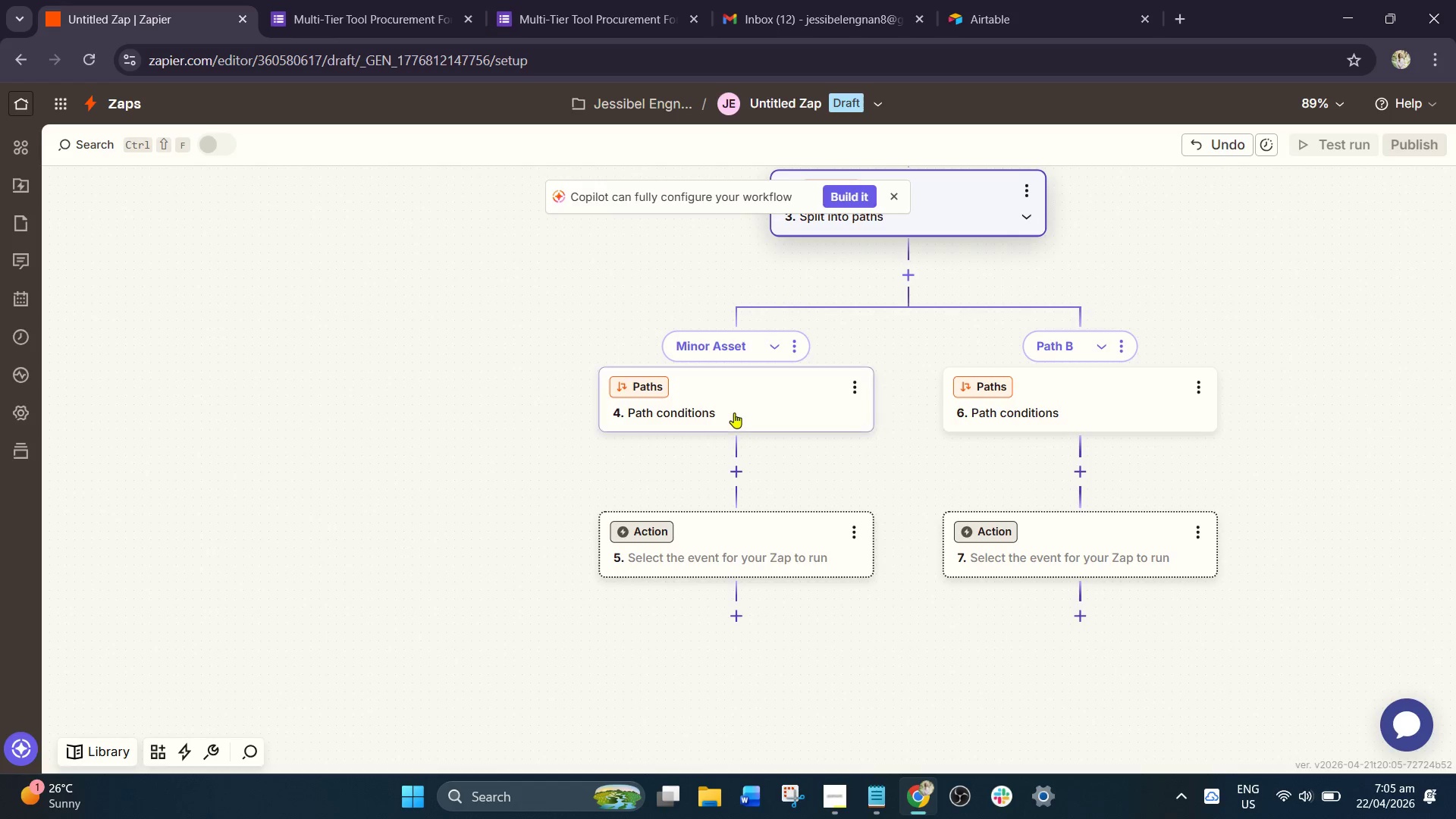 
left_click([734, 410])
 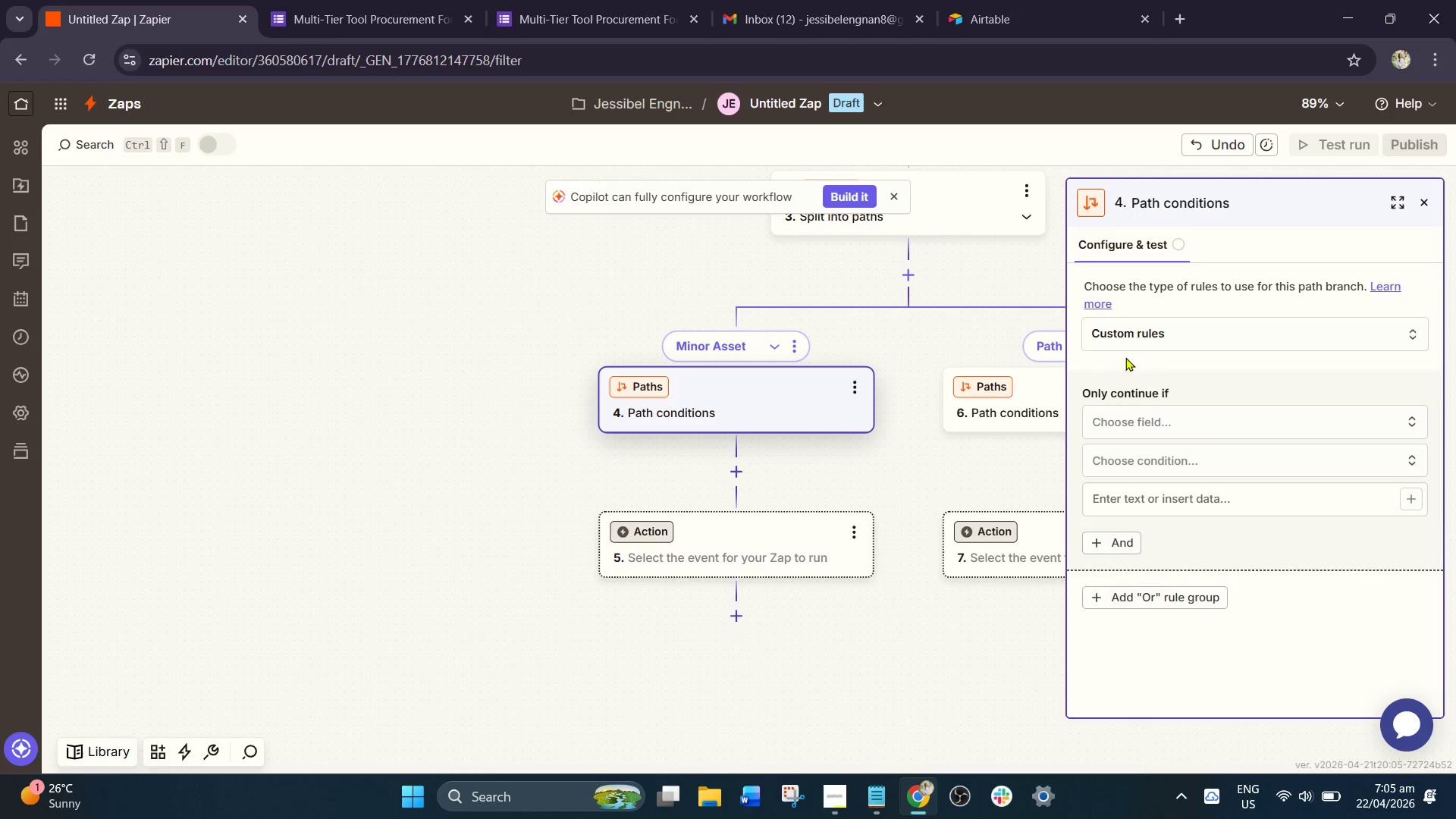 
left_click([1121, 412])
 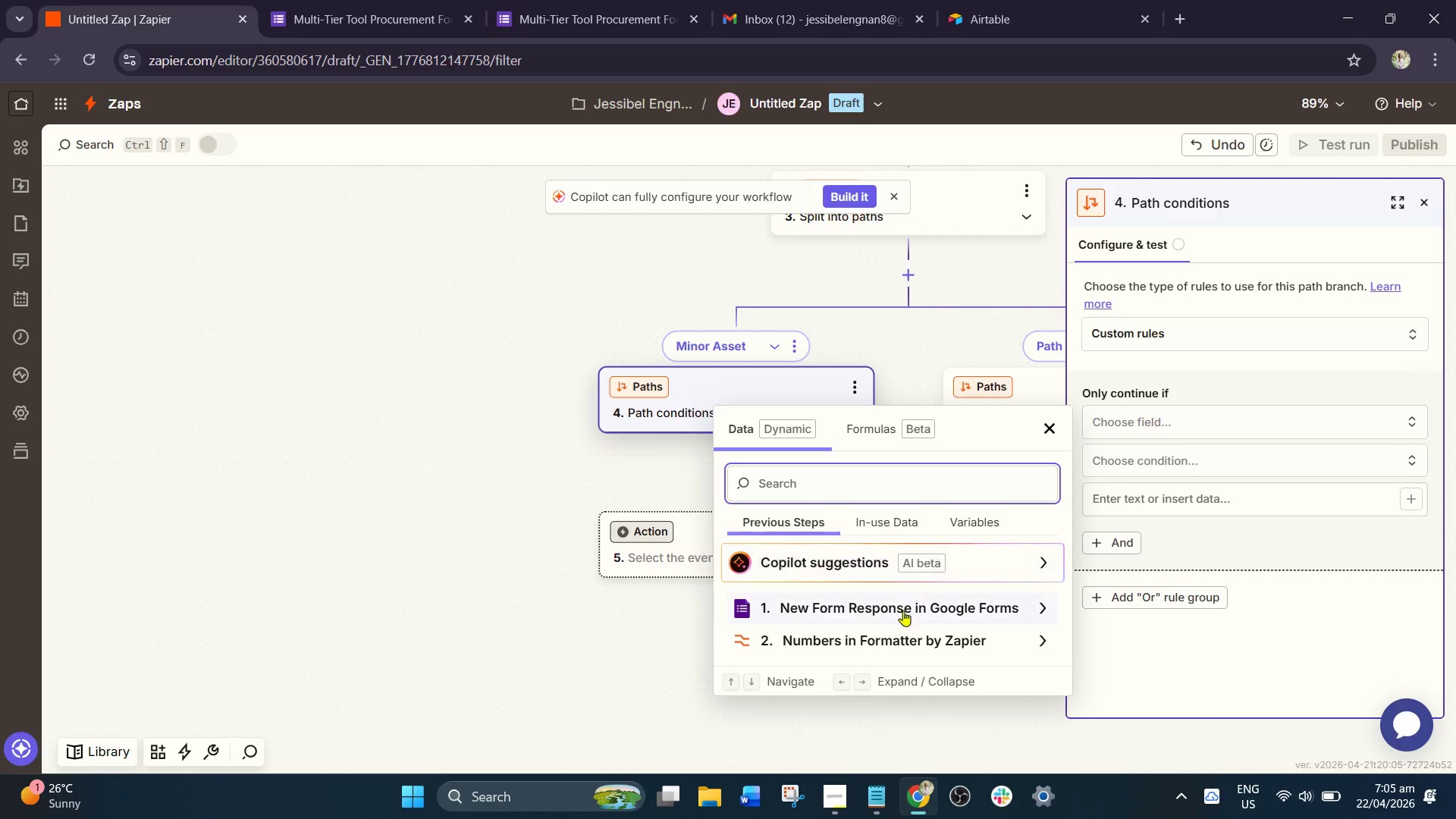 
left_click([899, 636])
 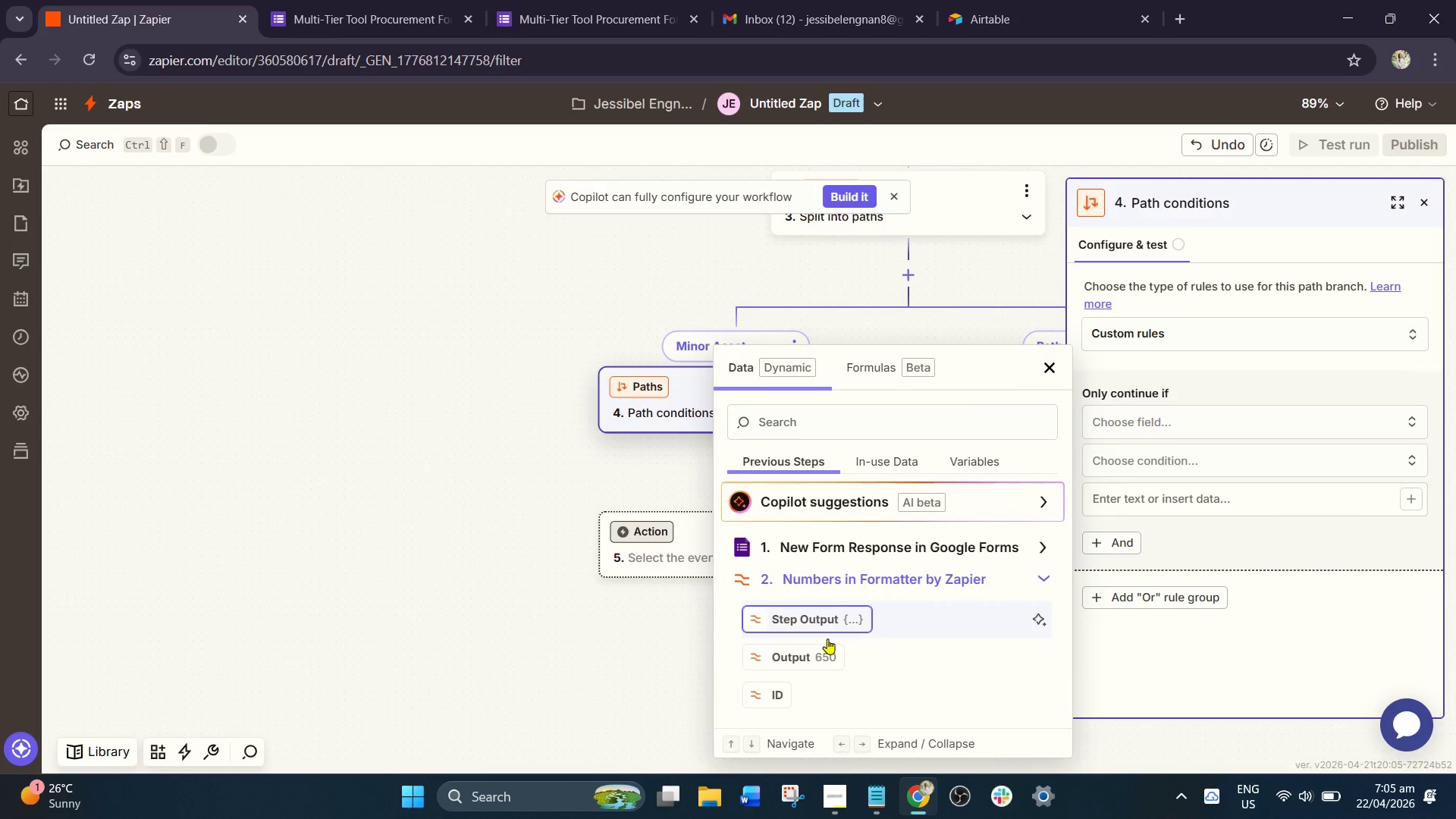 
left_click([813, 653])
 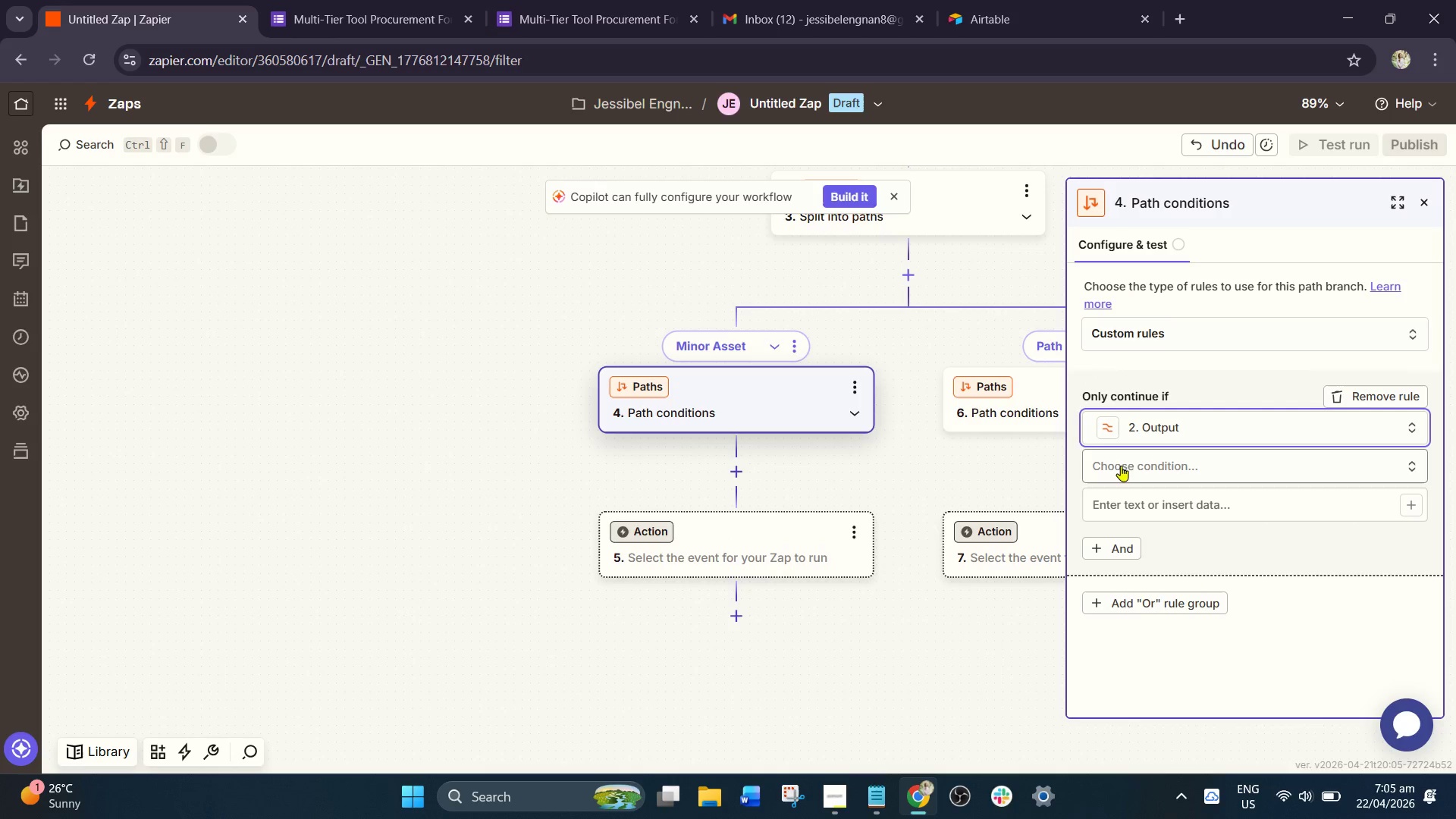 
left_click([1131, 460])
 